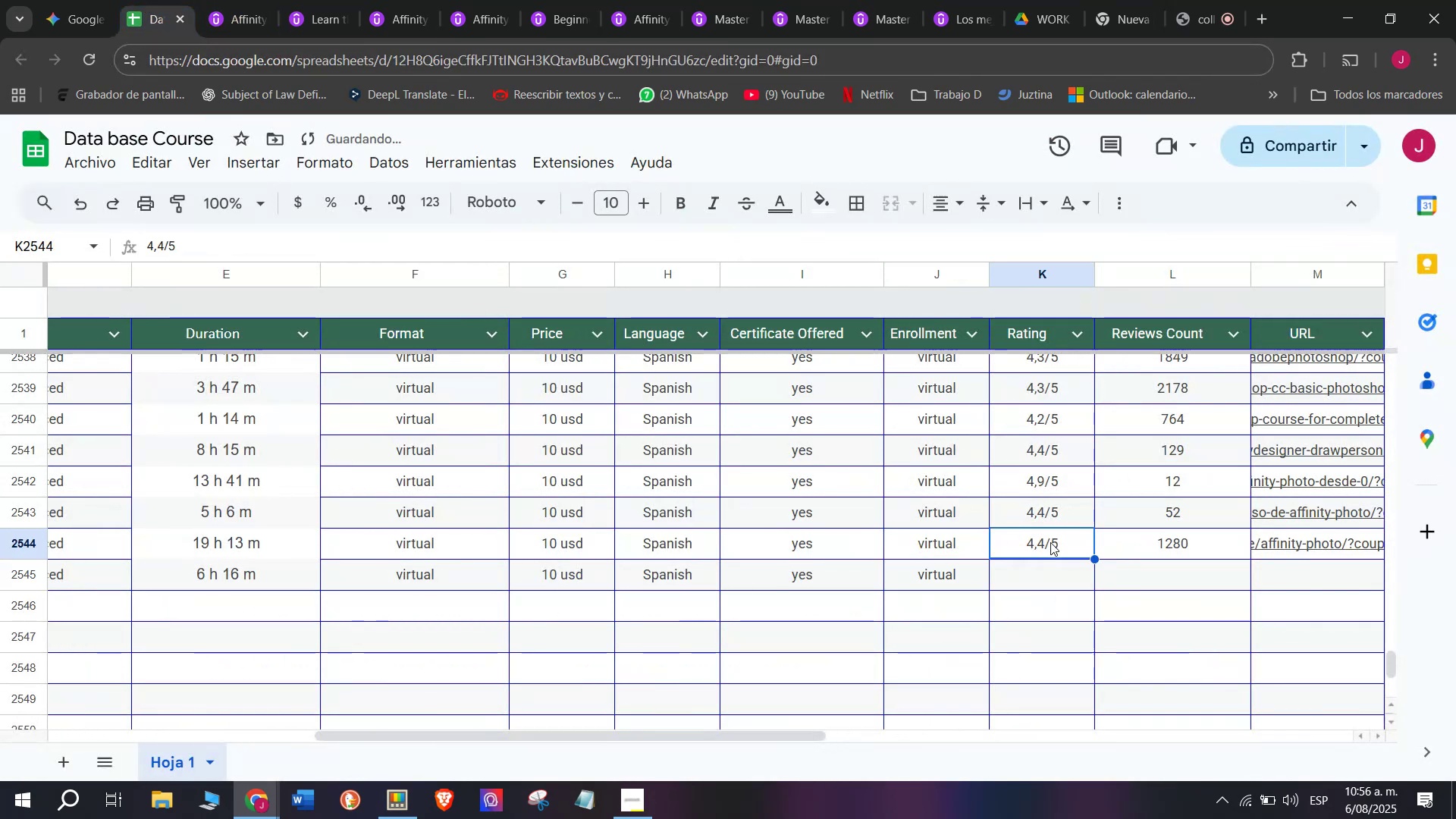 
key(Control+ControlLeft)
 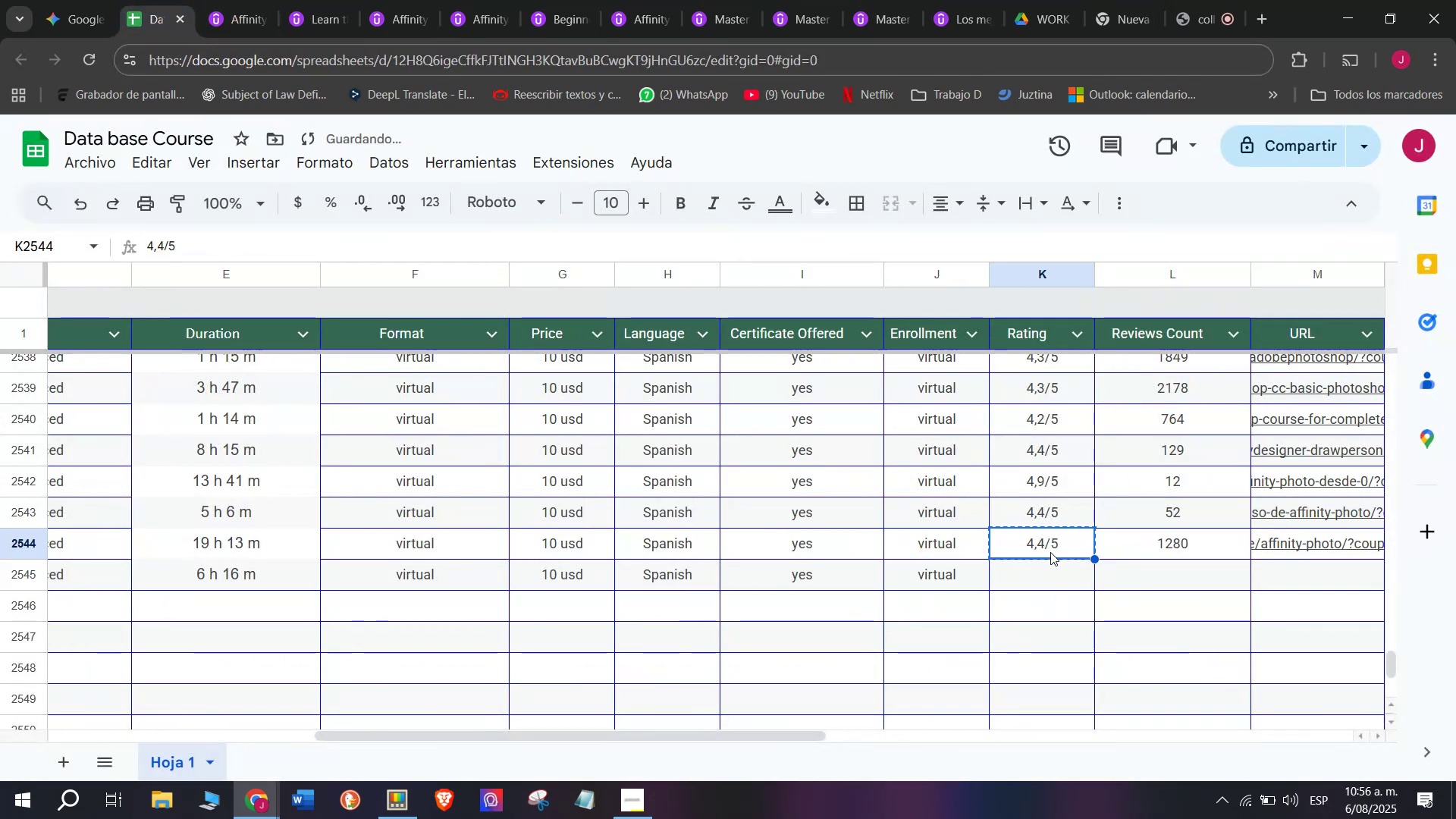 
key(Break)
 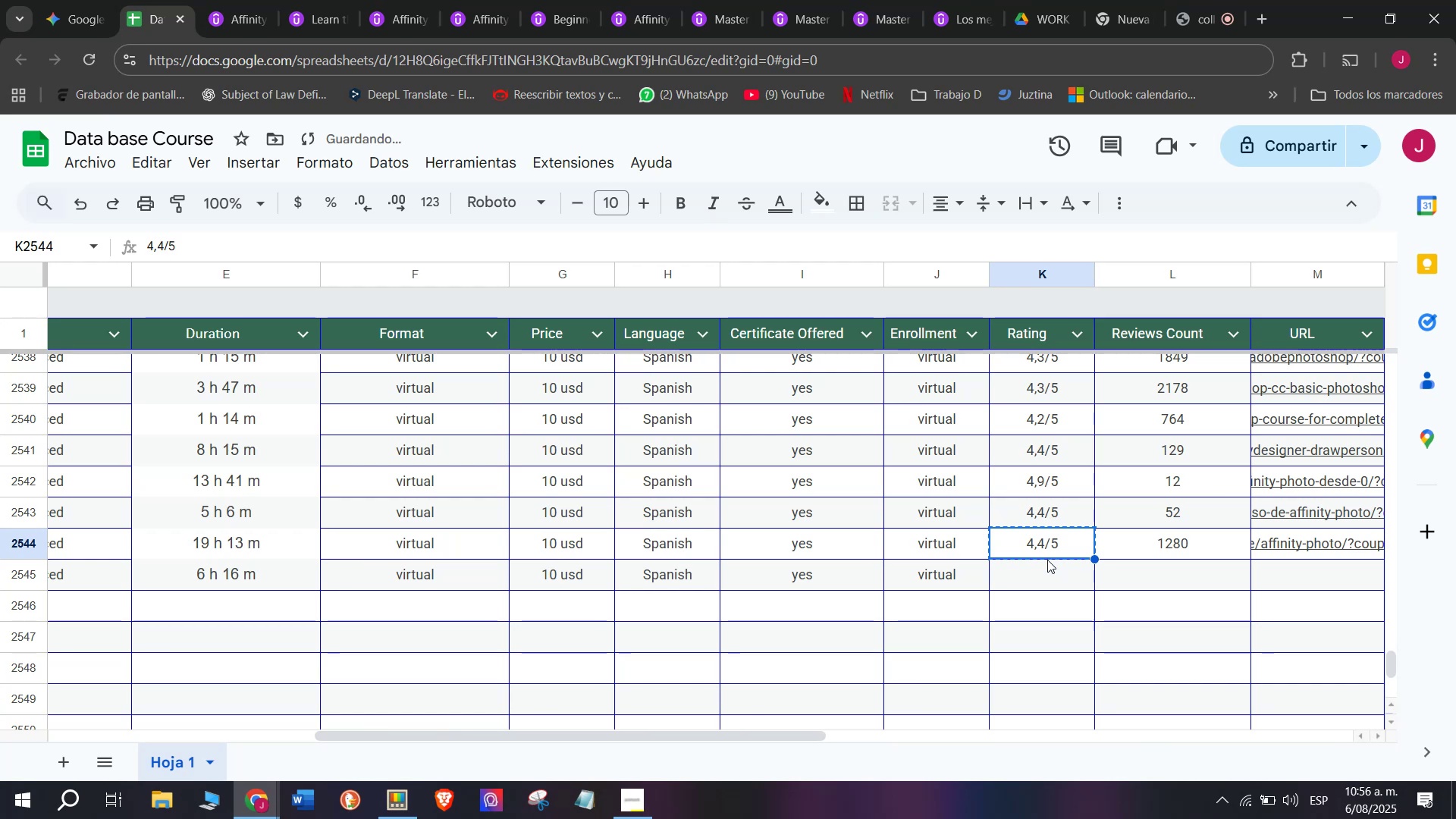 
key(Control+C)
 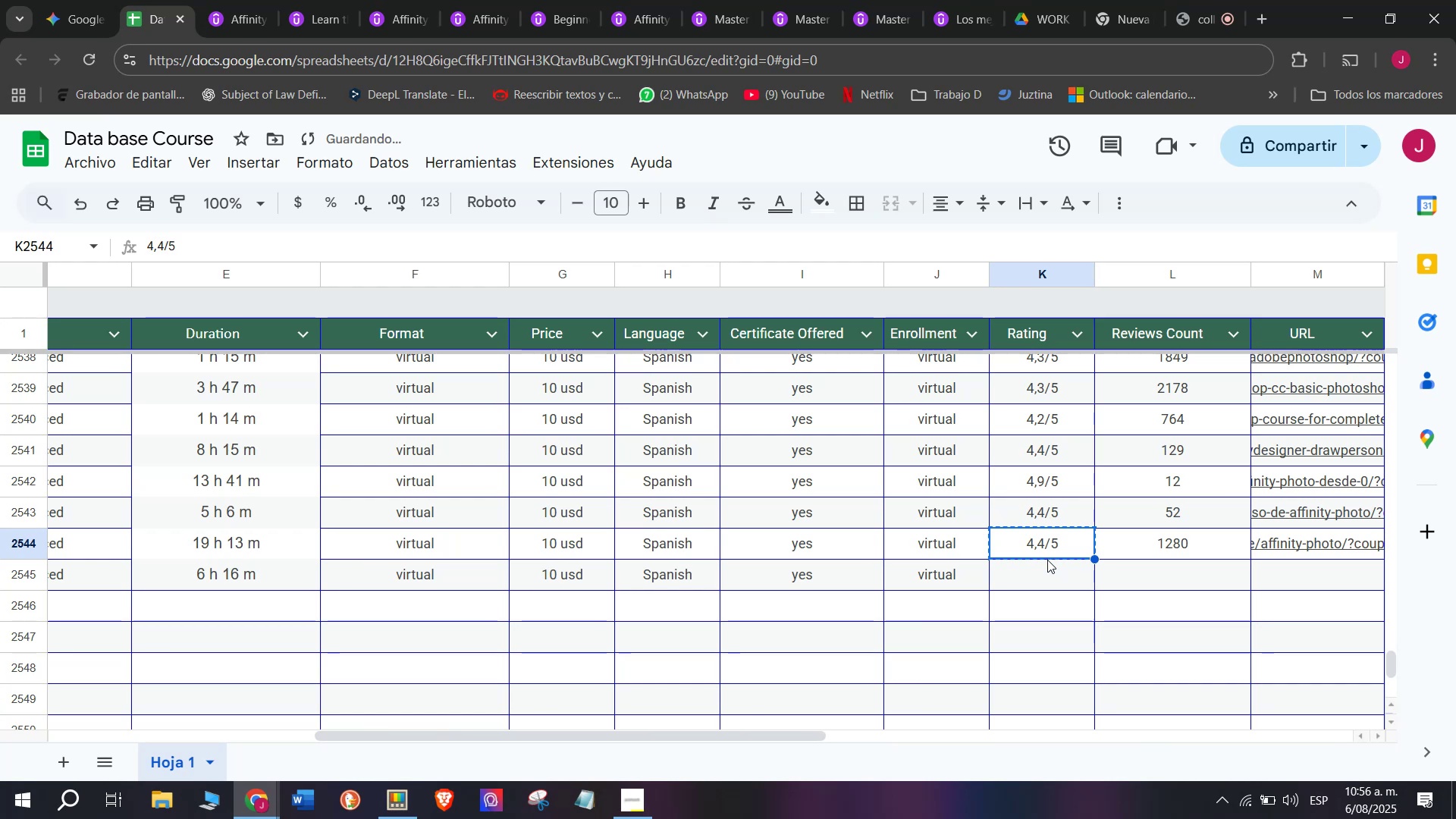 
double_click([1047, 560])
 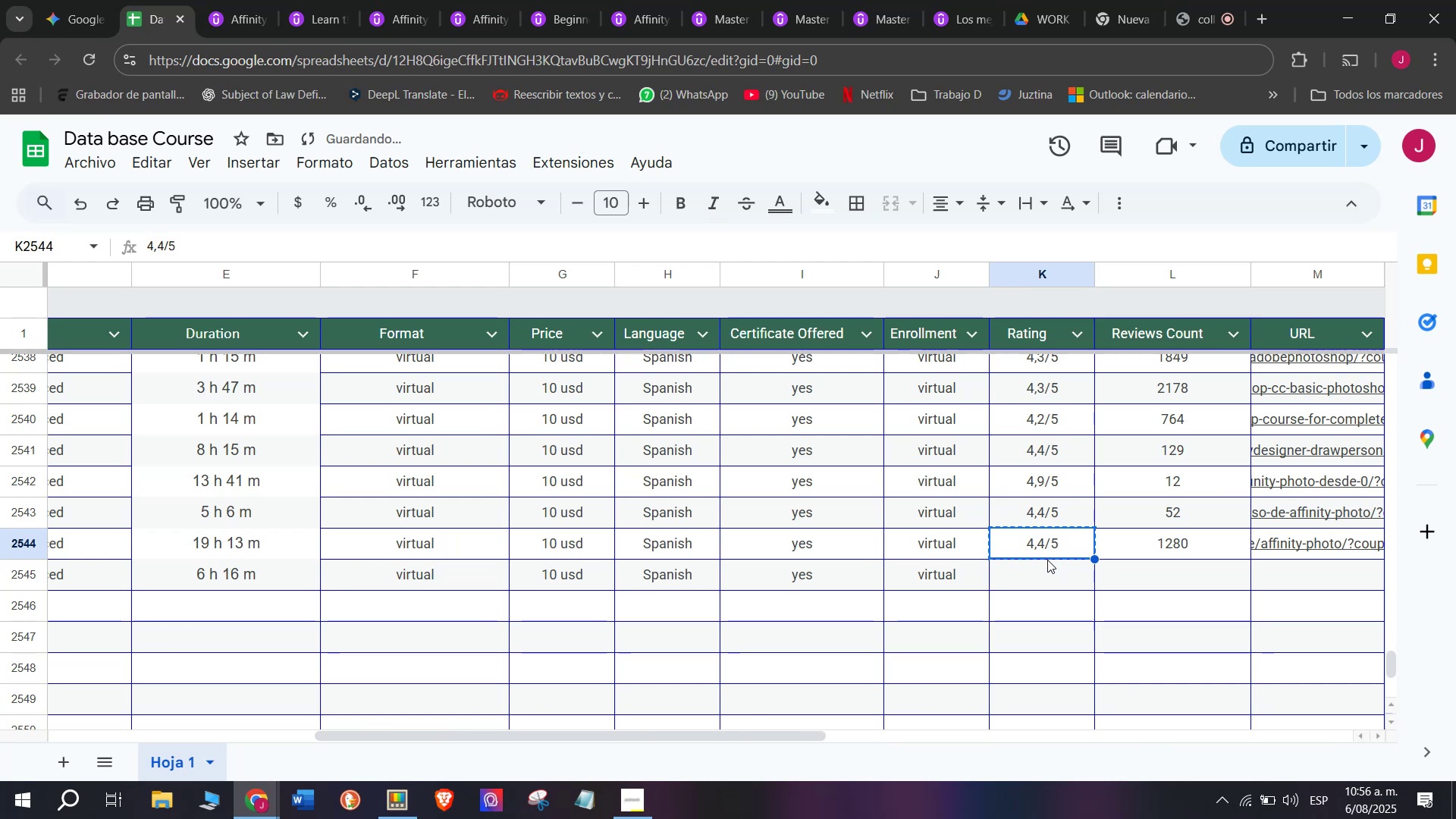 
key(Control+ControlLeft)
 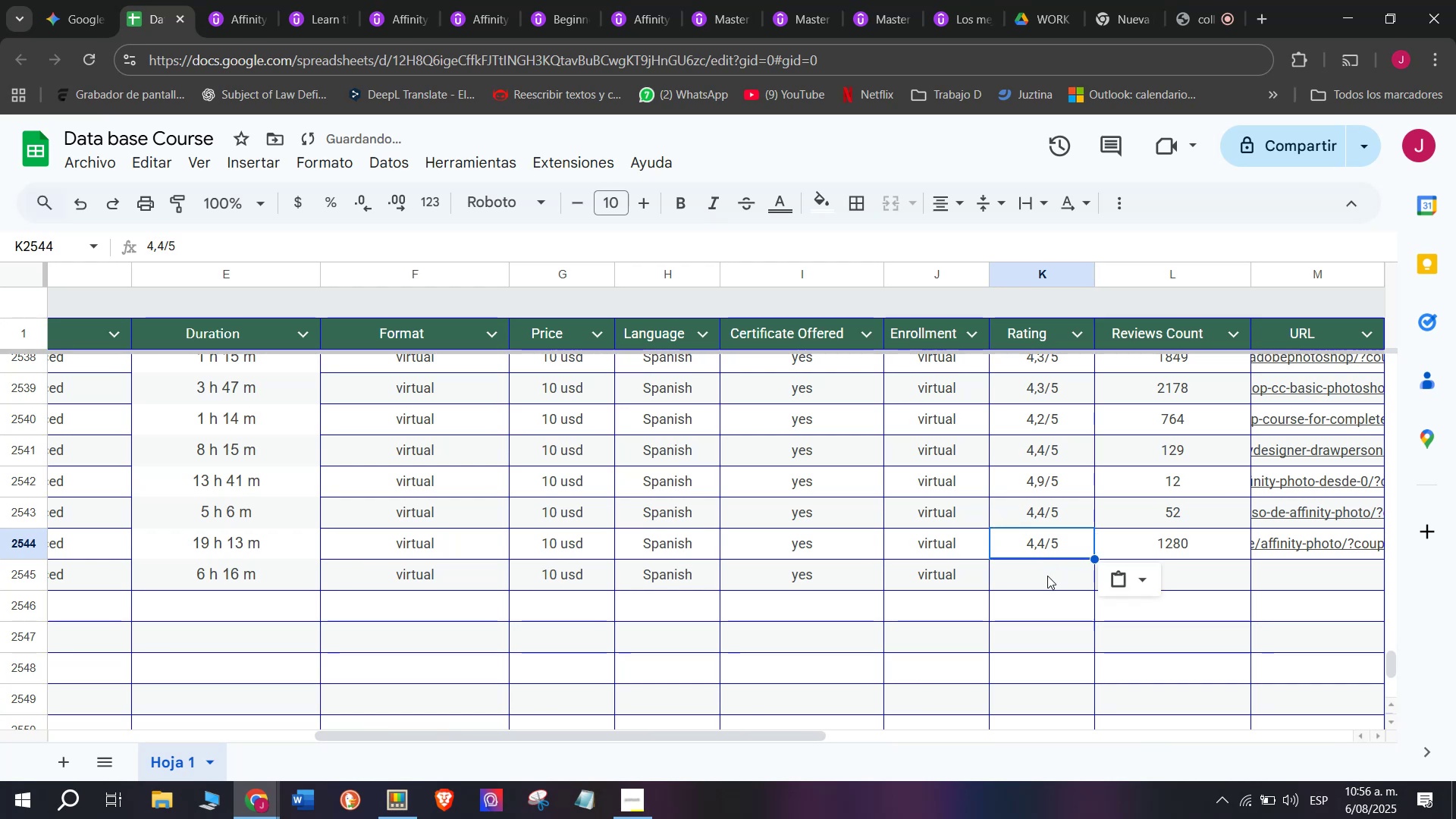 
key(Z)
 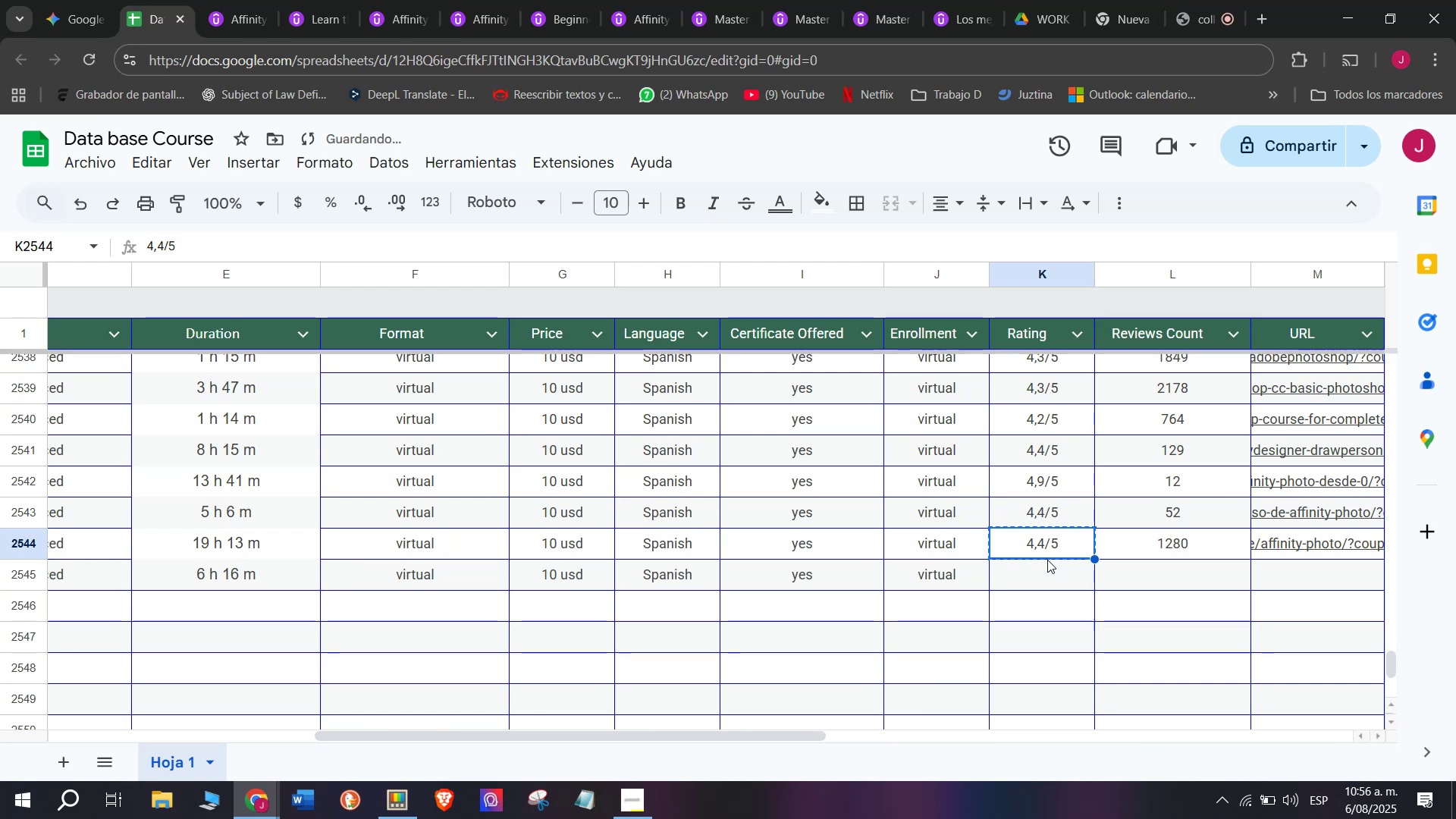 
key(Control+V)
 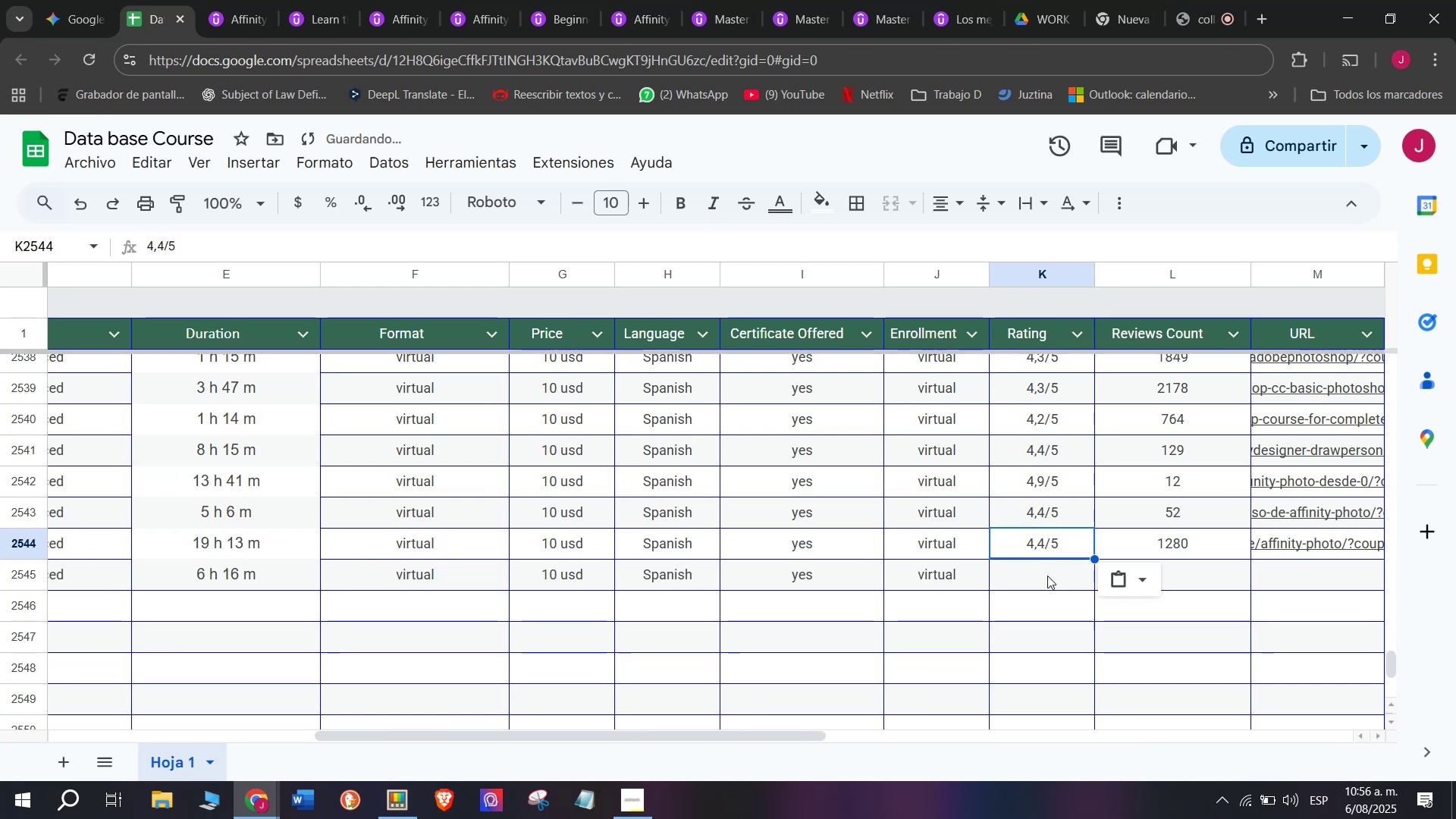 
left_click([1047, 576])
 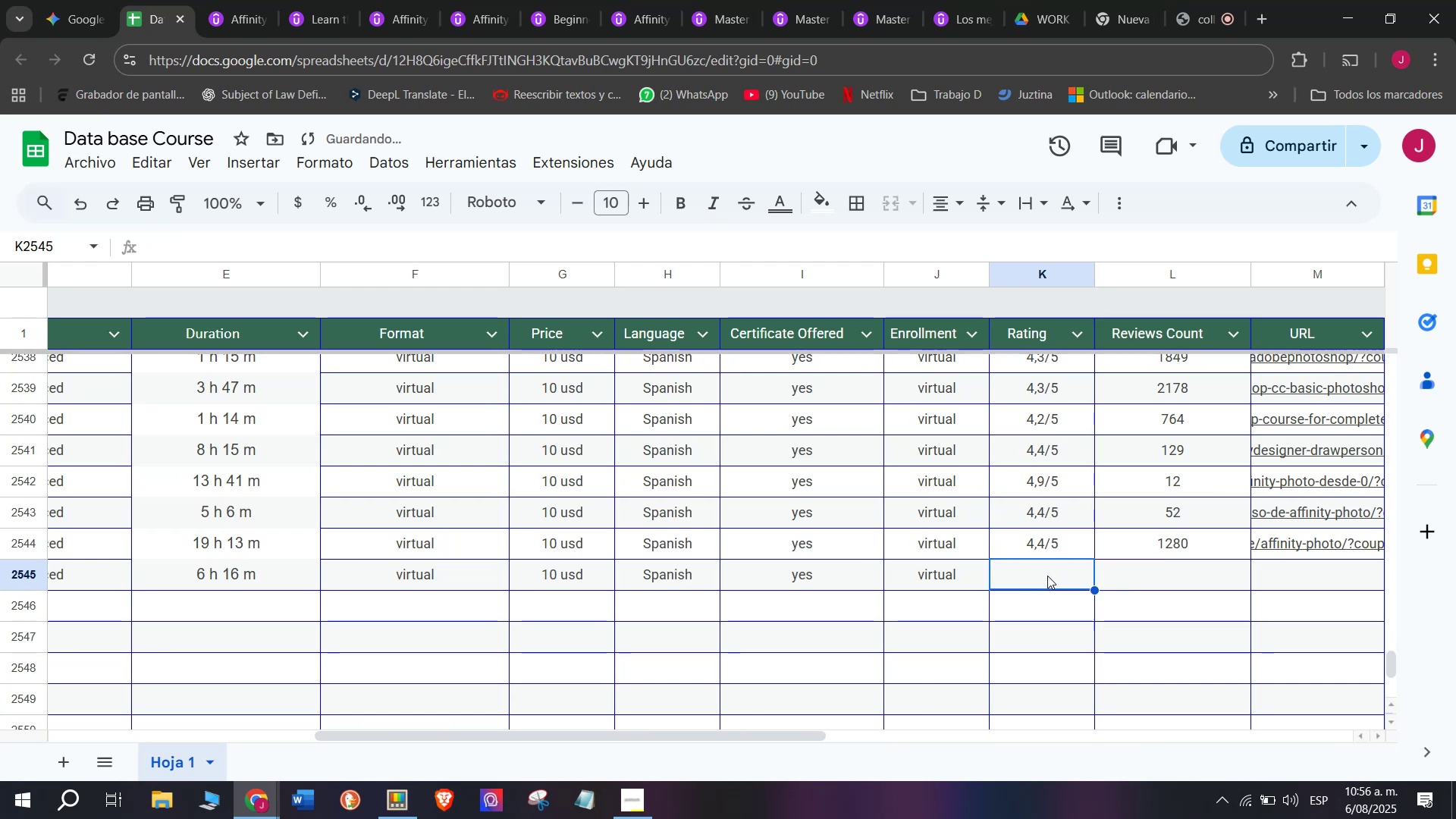 
key(Z)
 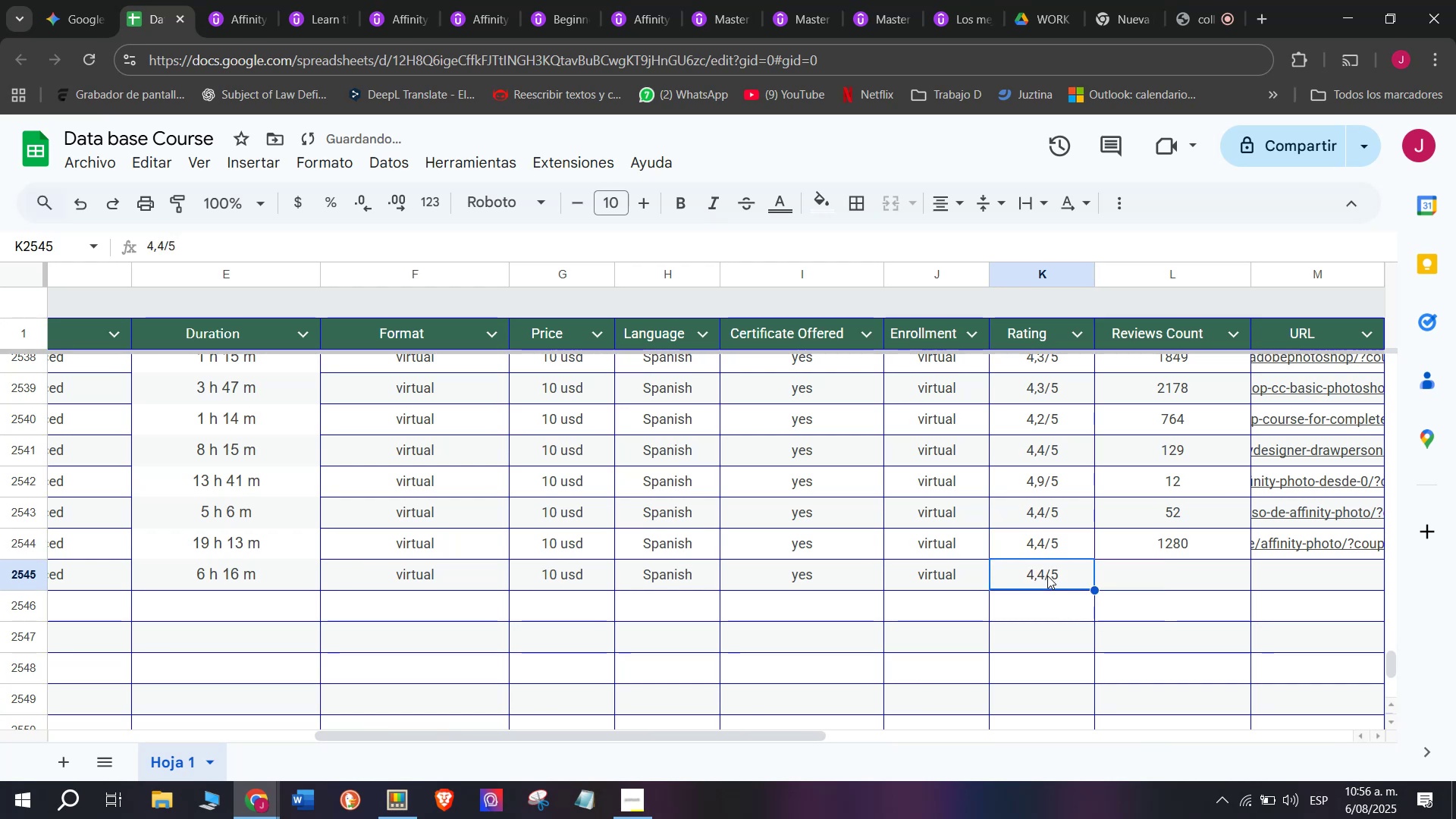 
key(Control+ControlLeft)
 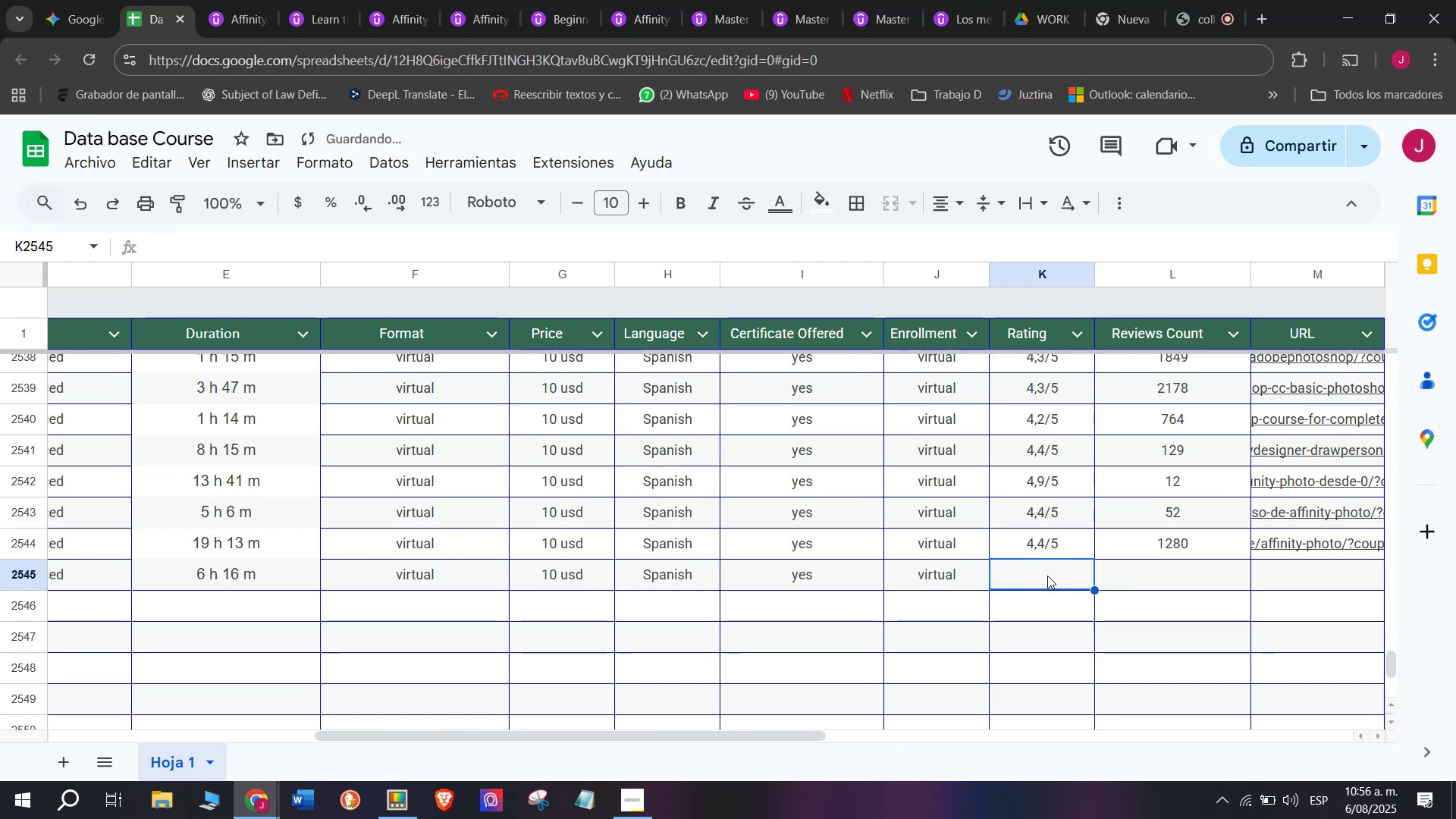 
key(Control+V)
 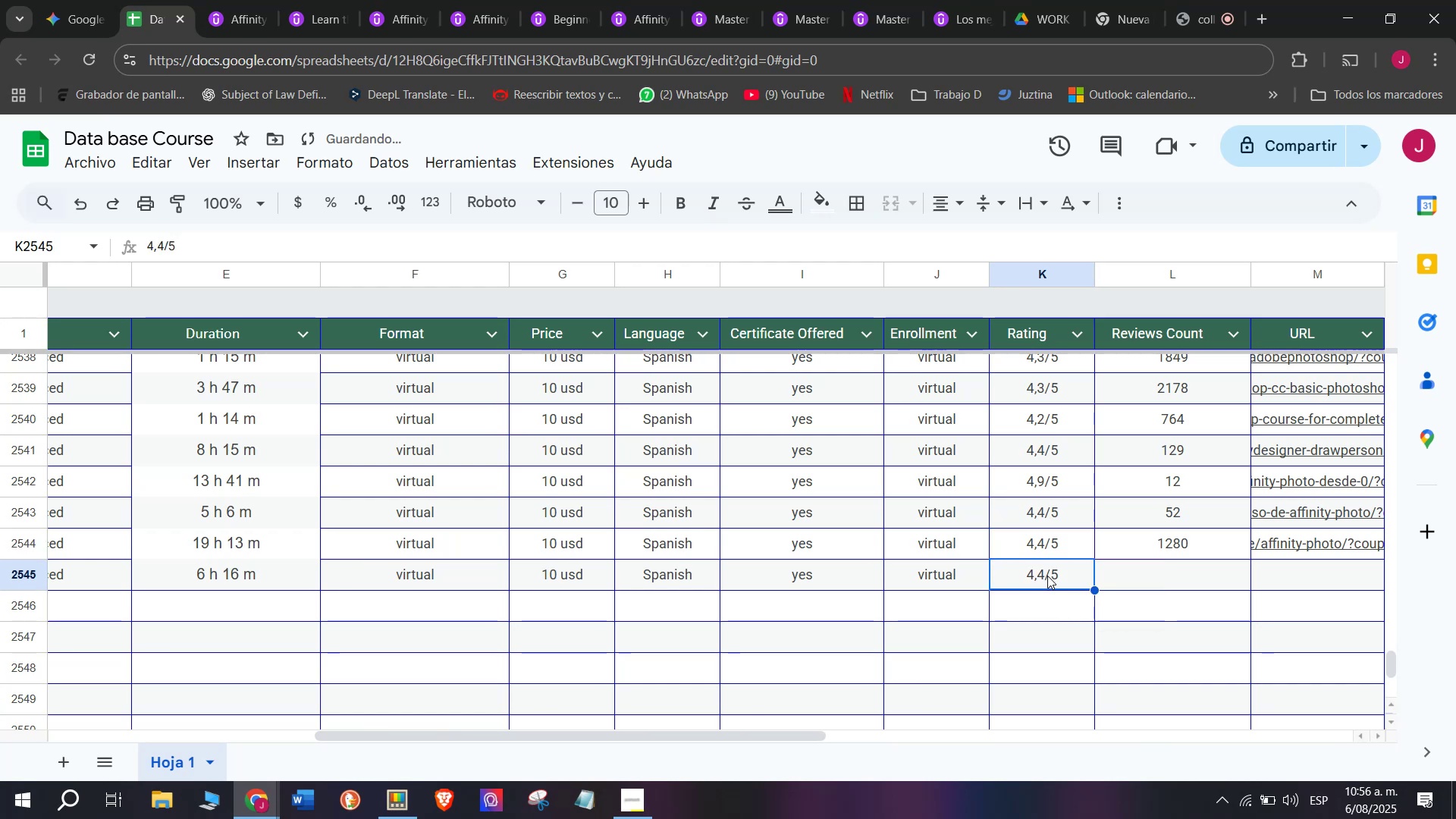 
double_click([1047, 576])
 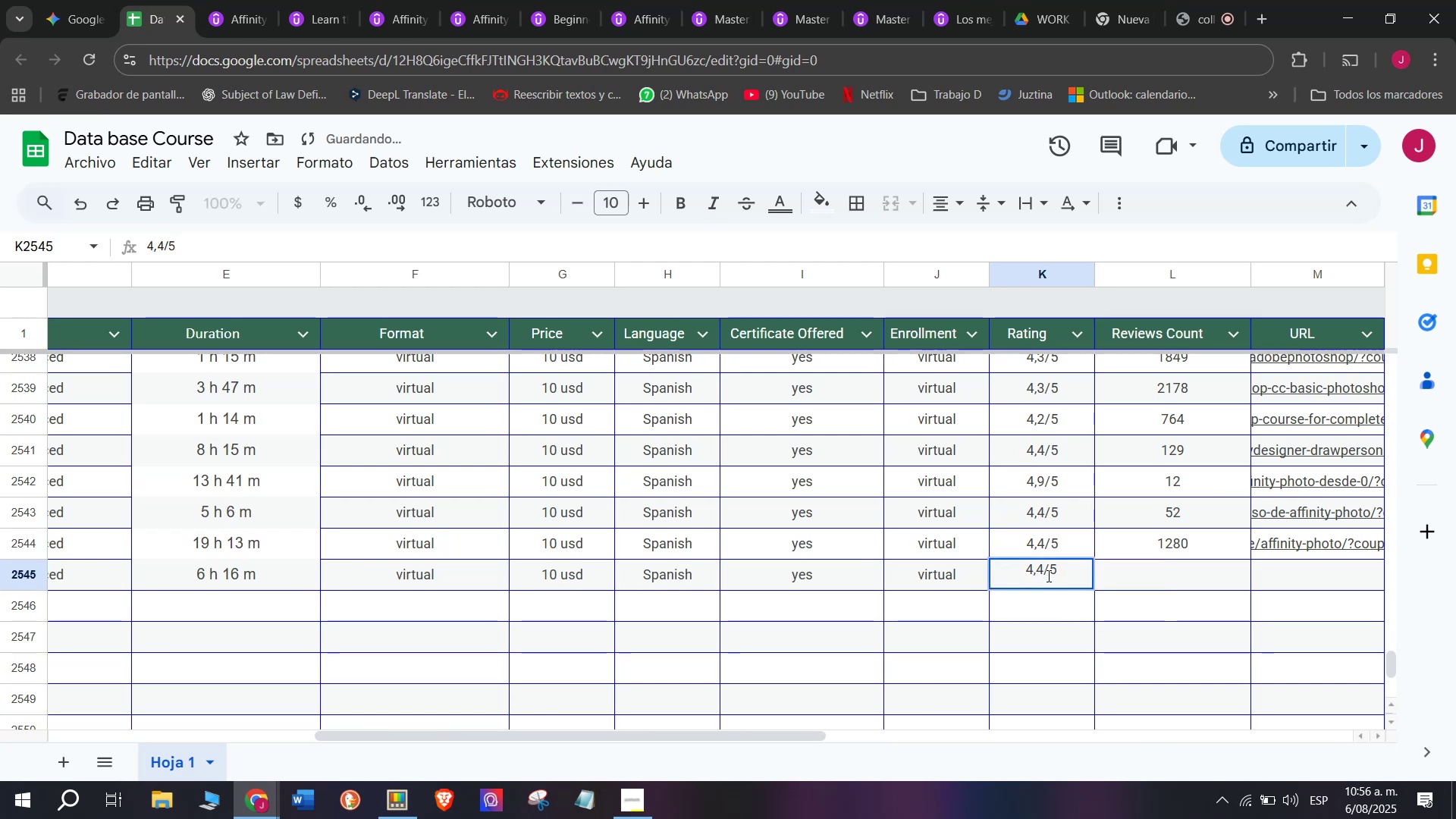 
left_click([1047, 576])
 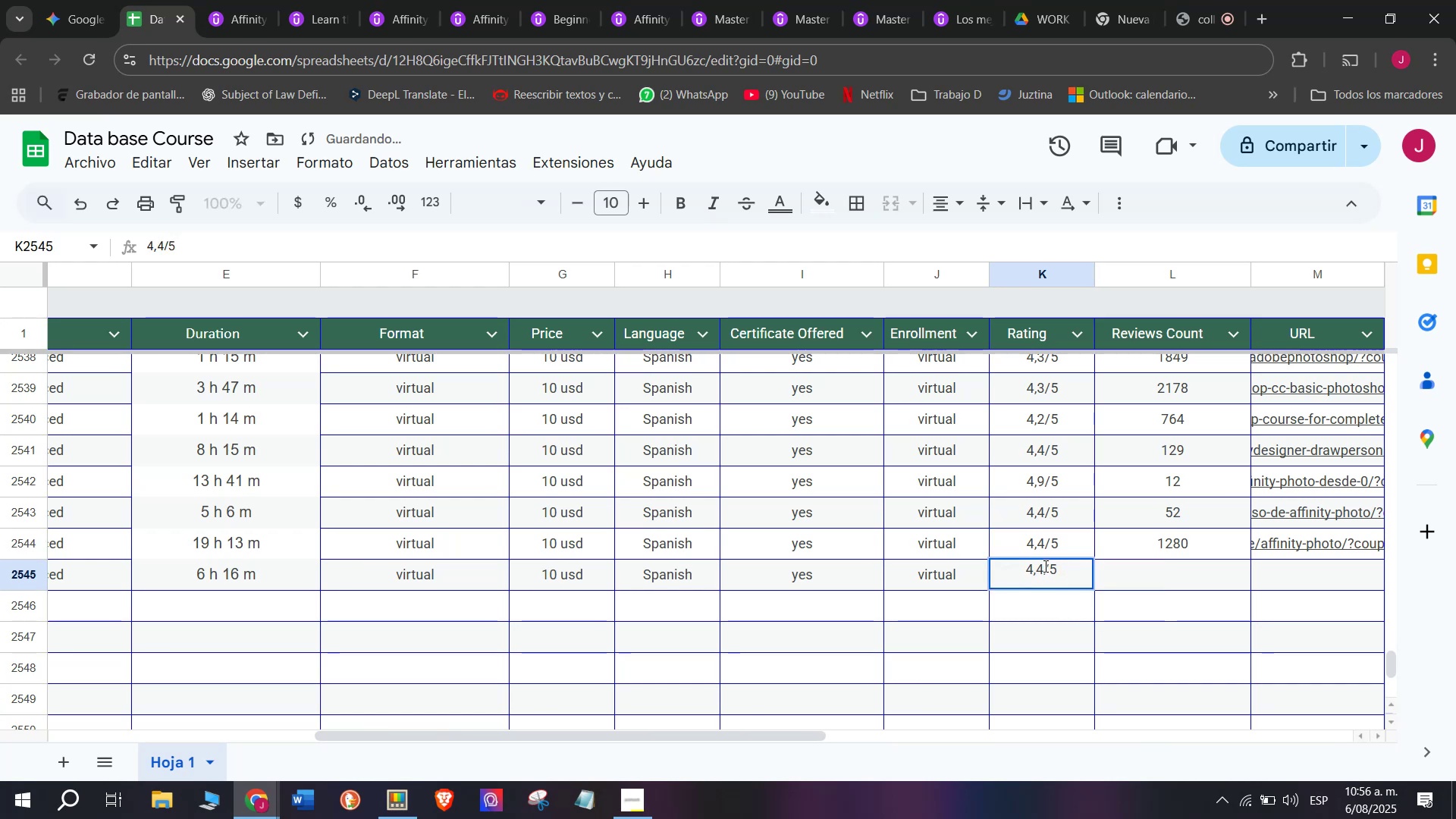 
left_click([1044, 562])
 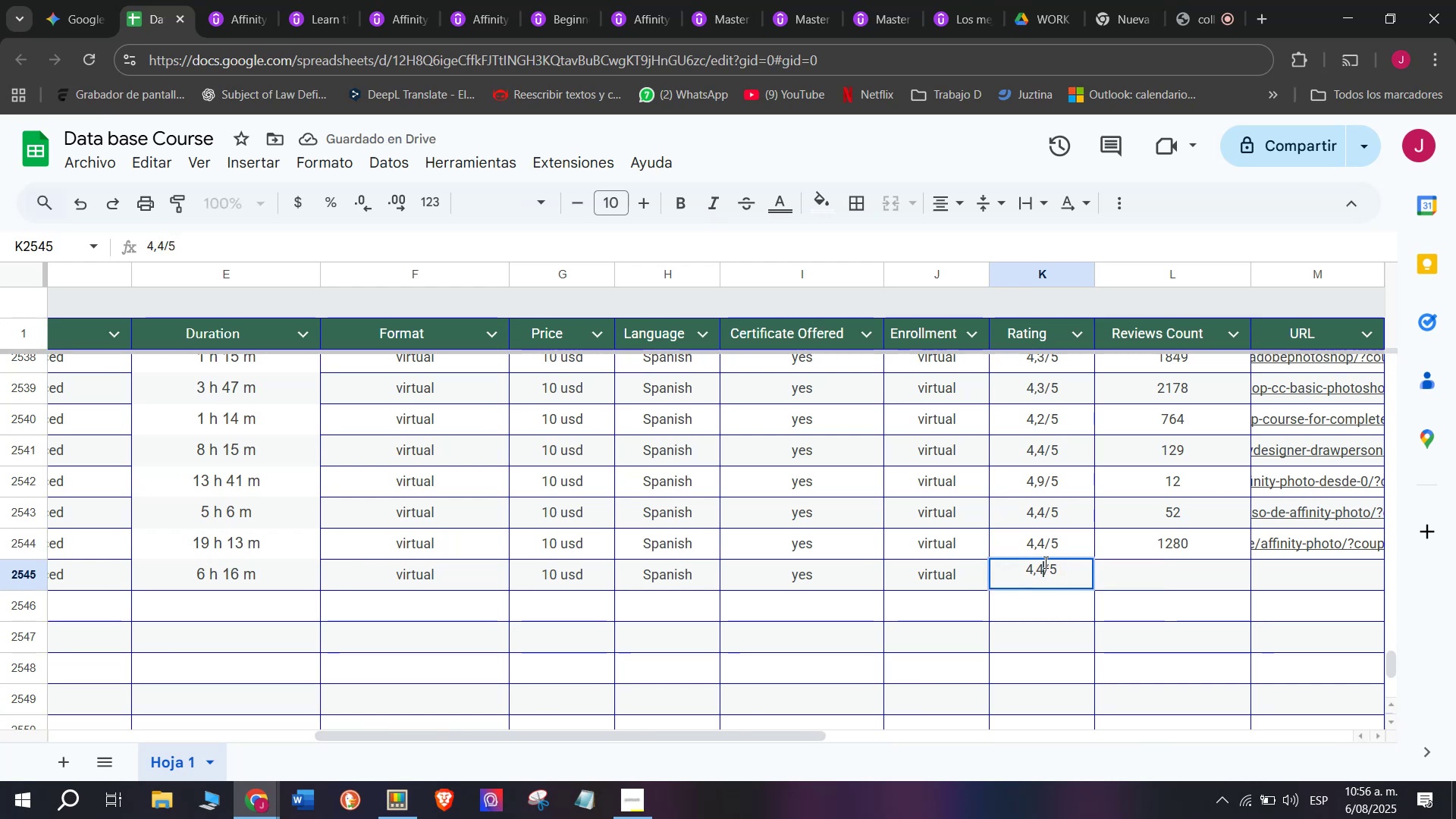 
key(Q)
 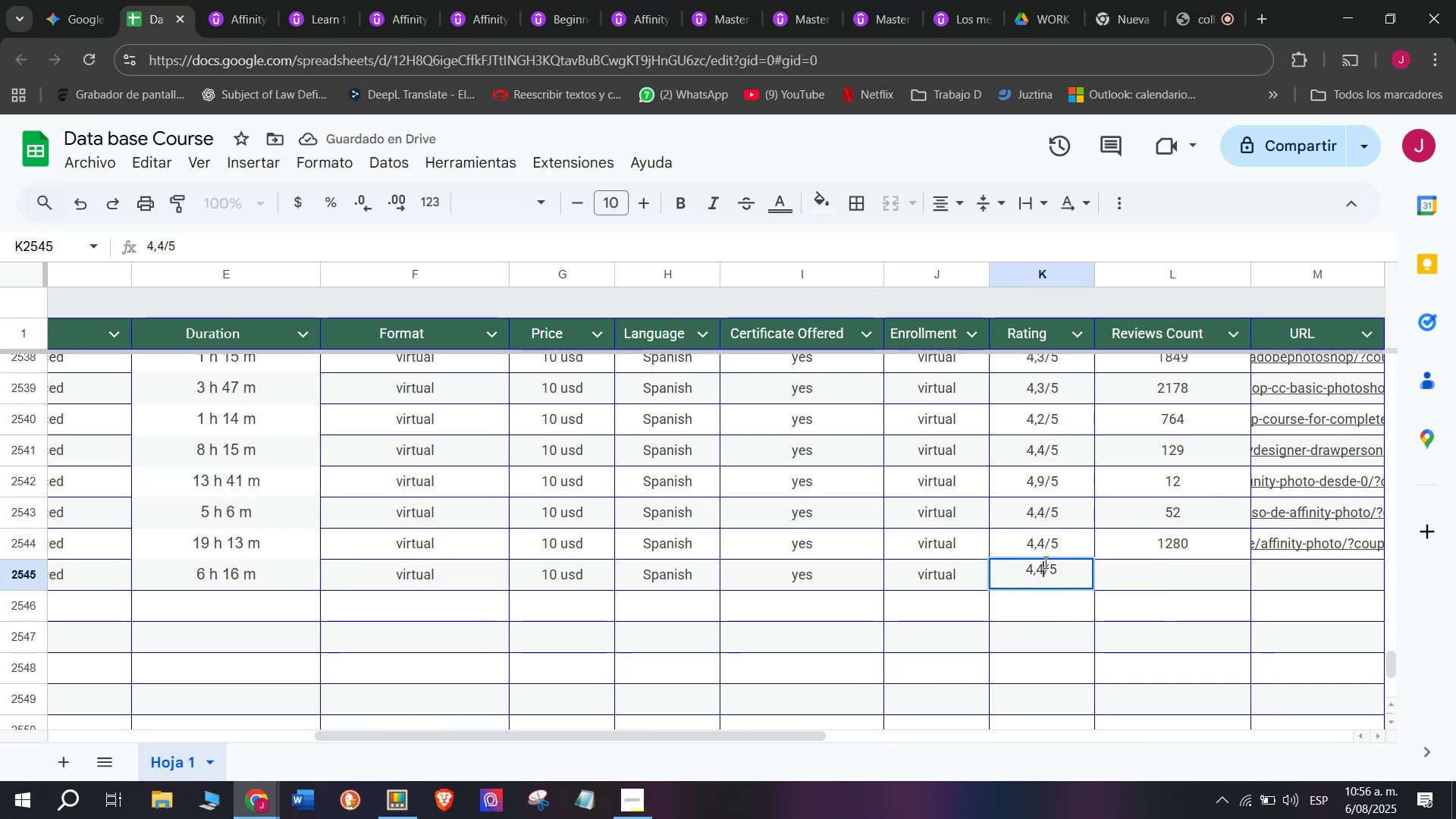 
key(Backspace)
 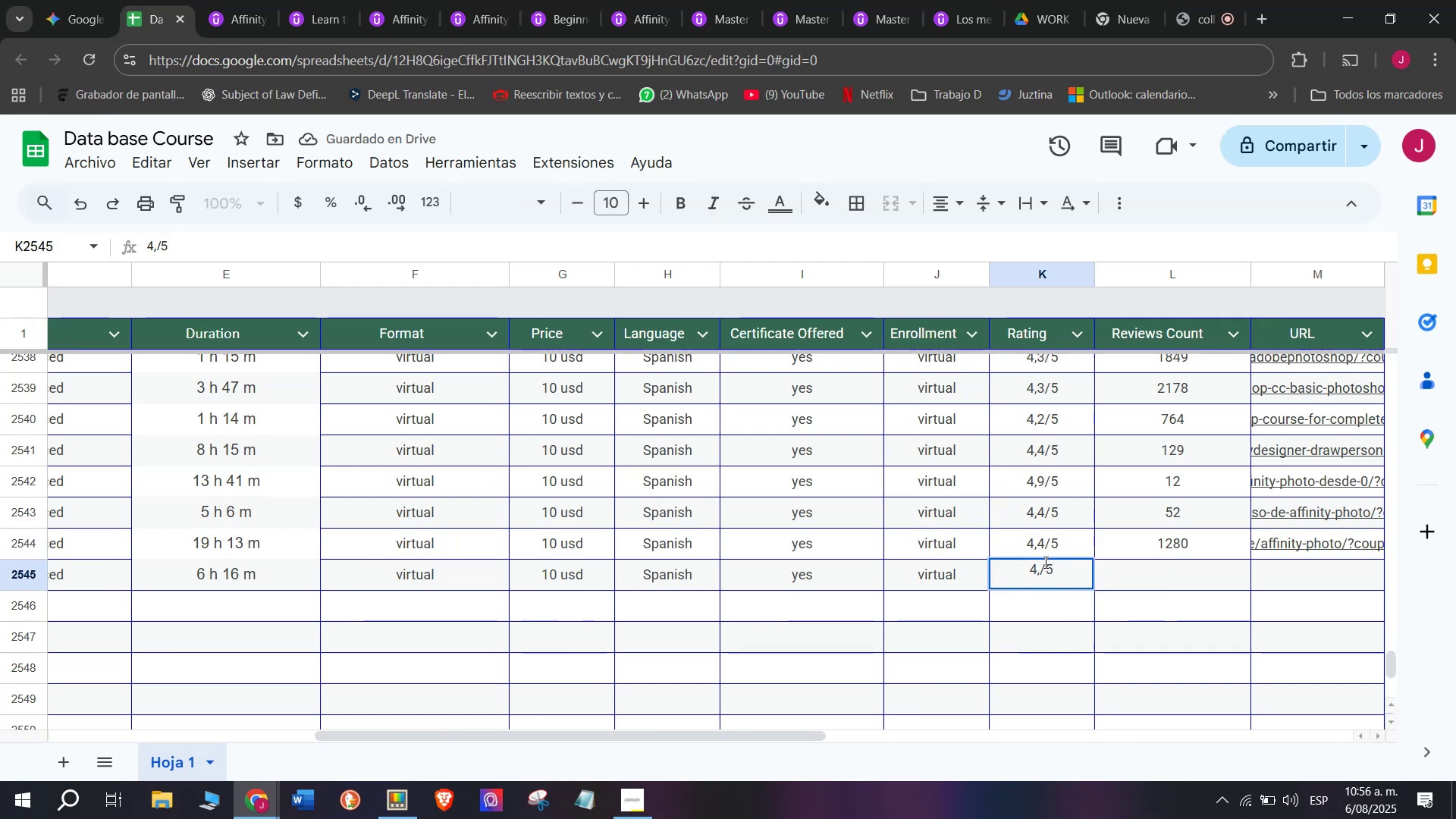 
key(7)
 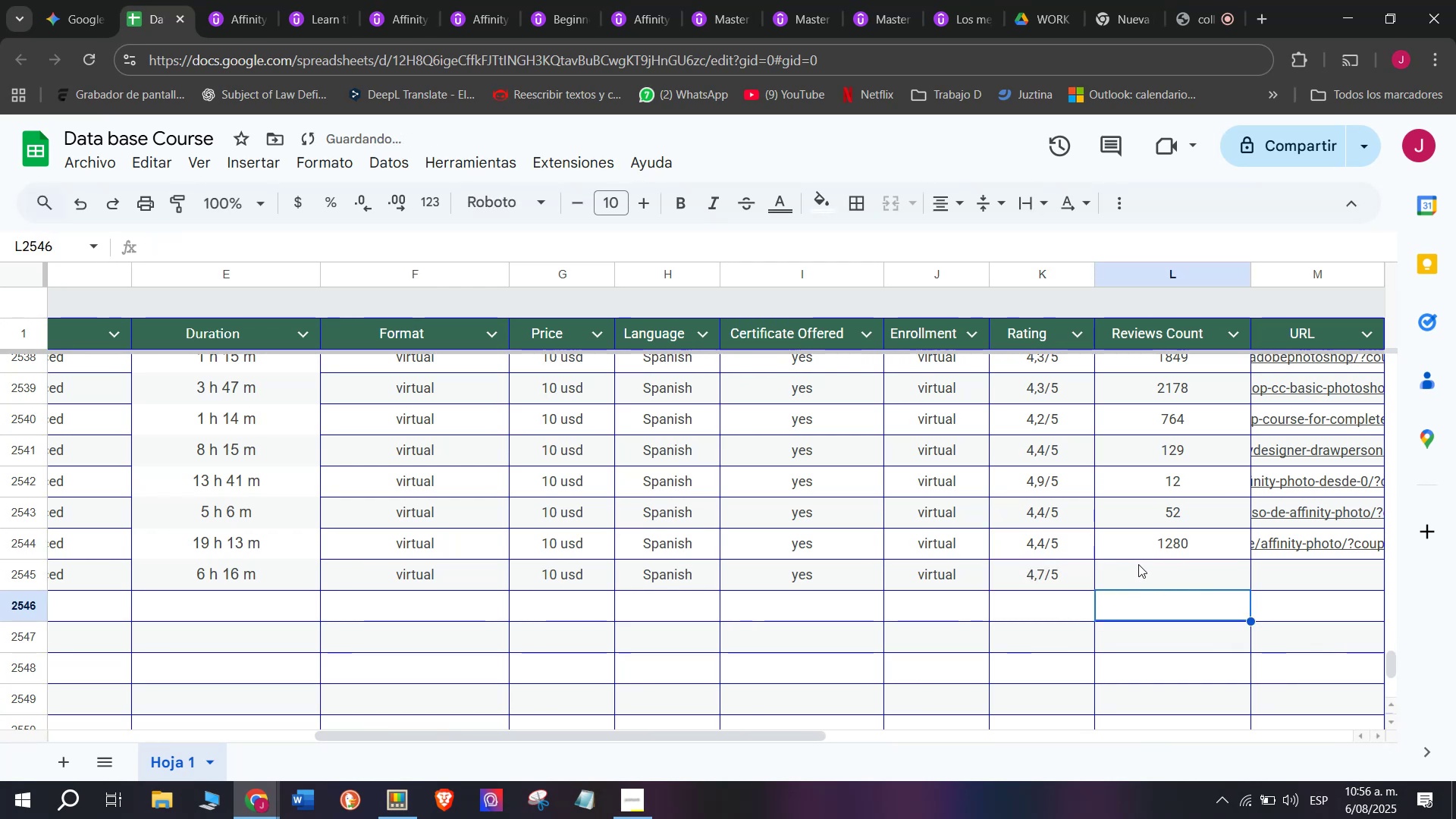 
left_click([1155, 567])
 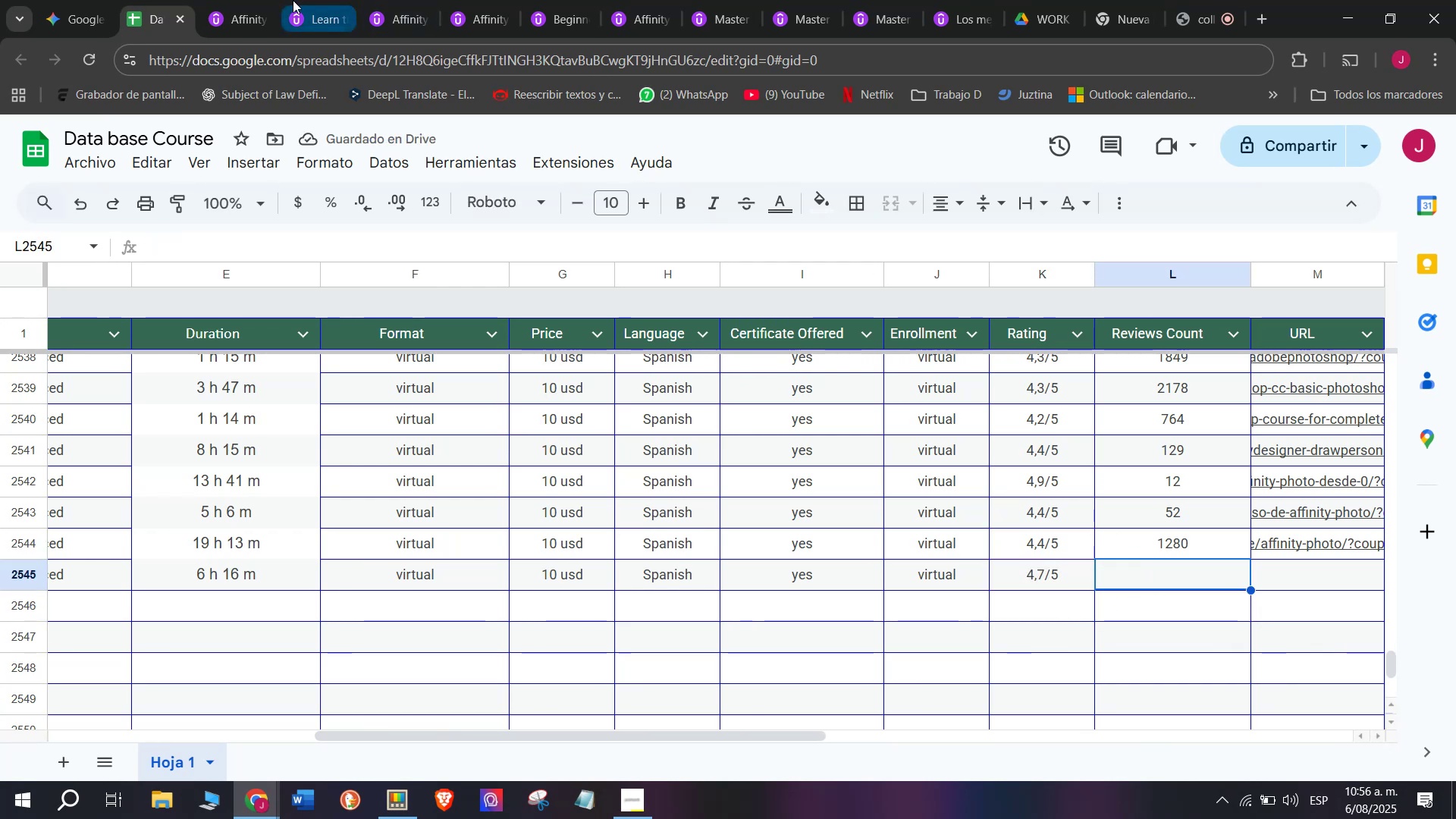 
left_click([221, 0])
 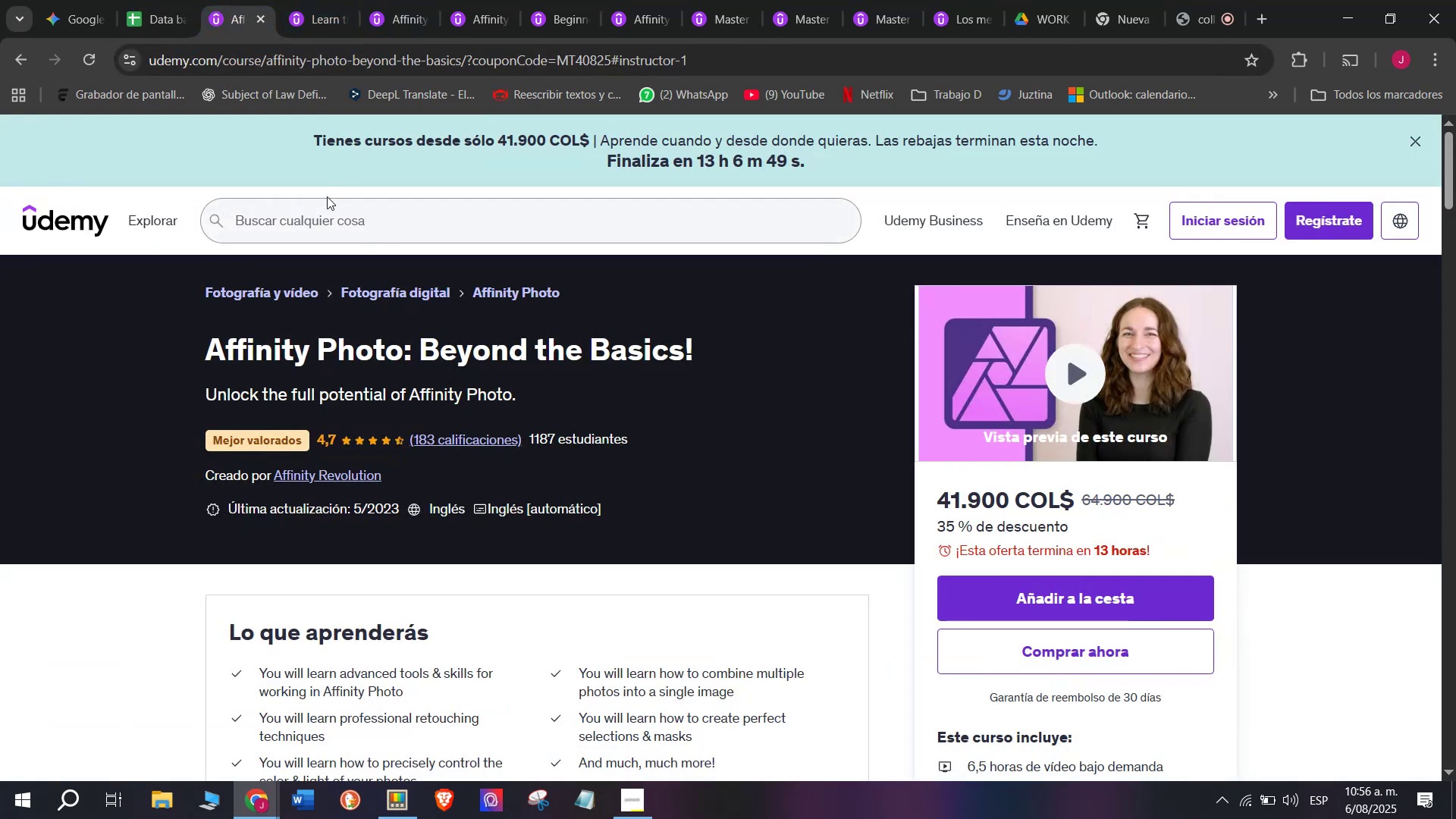 
left_click([115, 0])
 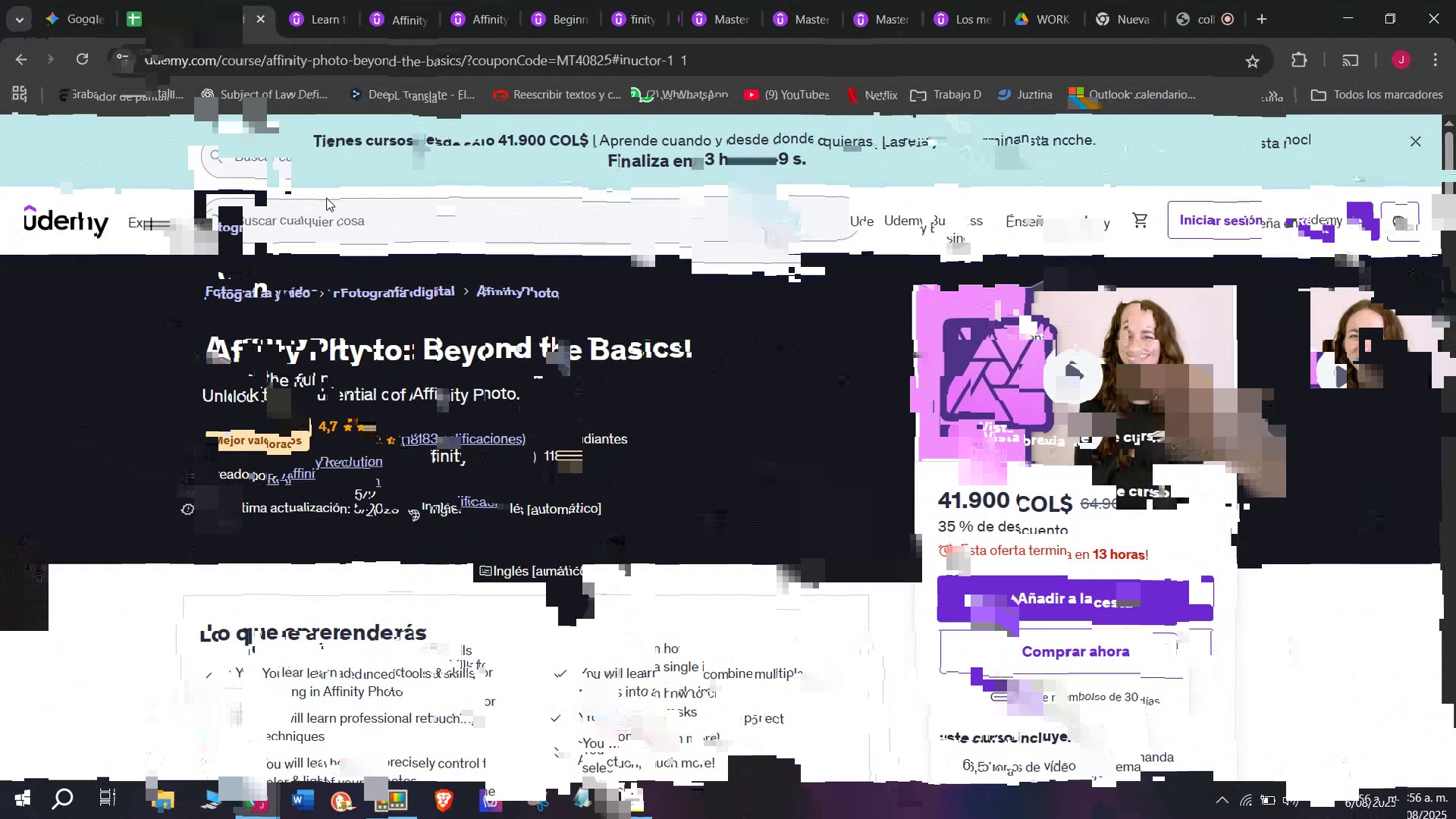 
left_click([133, 0])
 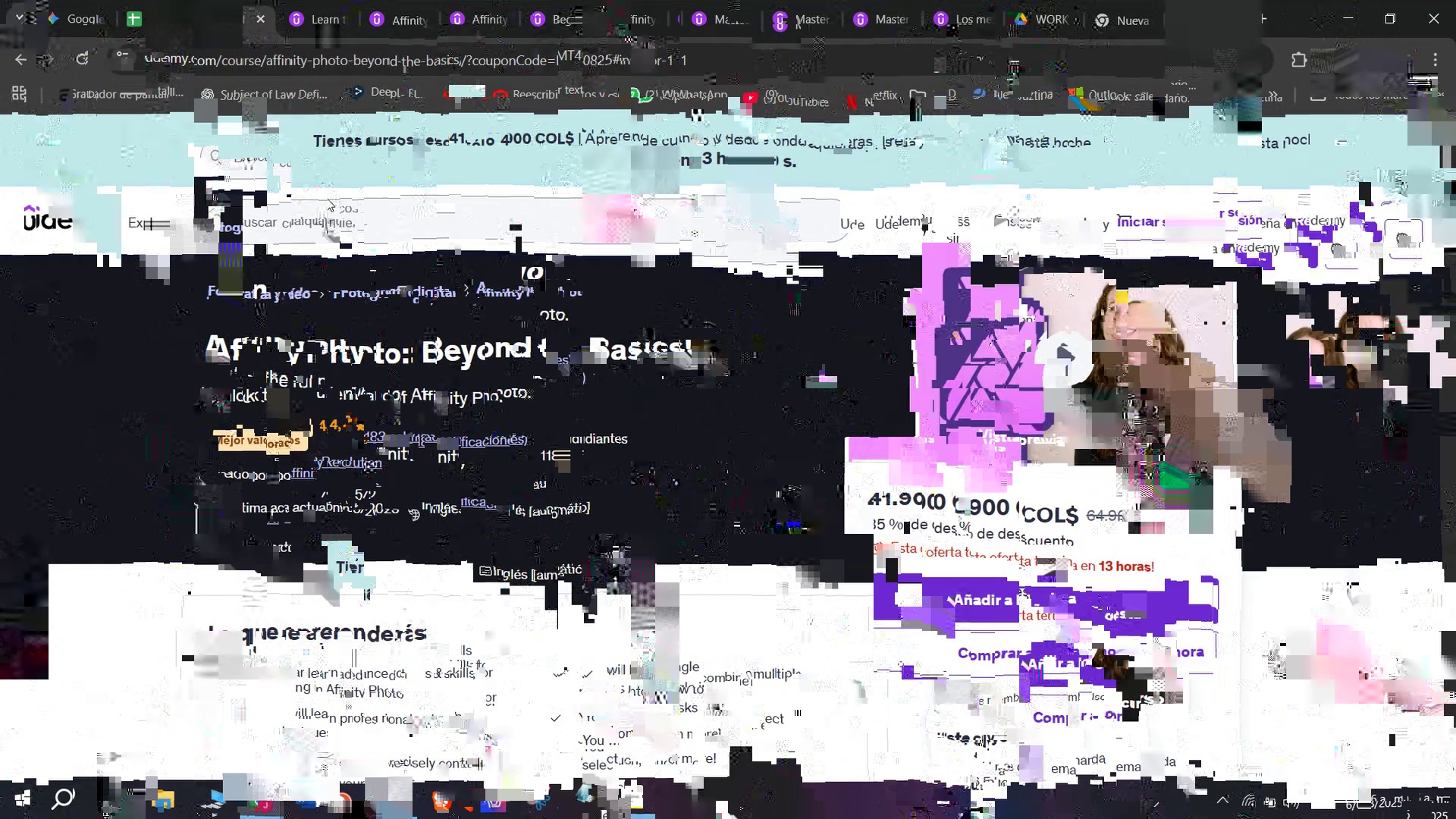 
type(183)
 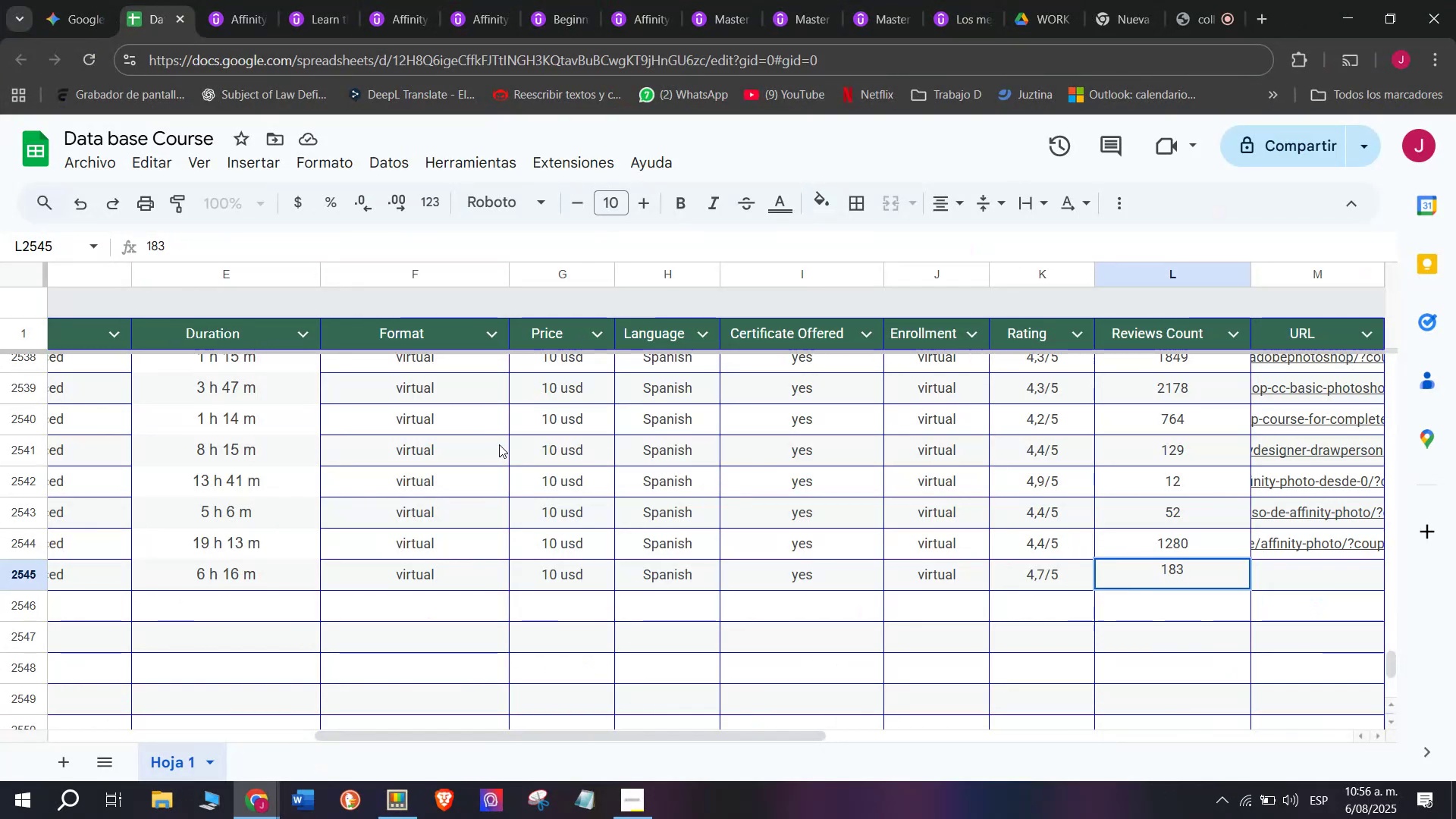 
wait(6.71)
 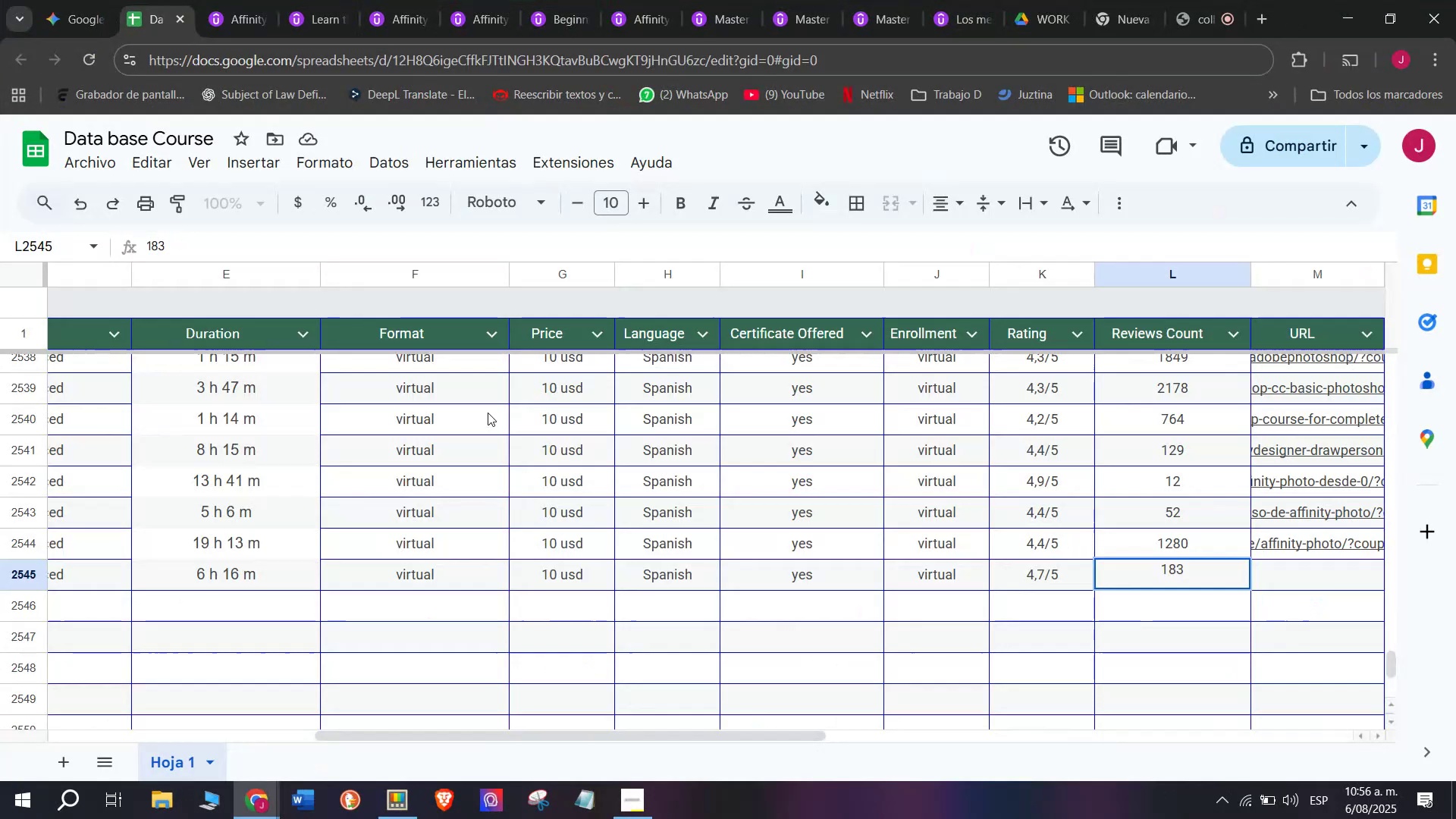 
left_click([1286, 569])
 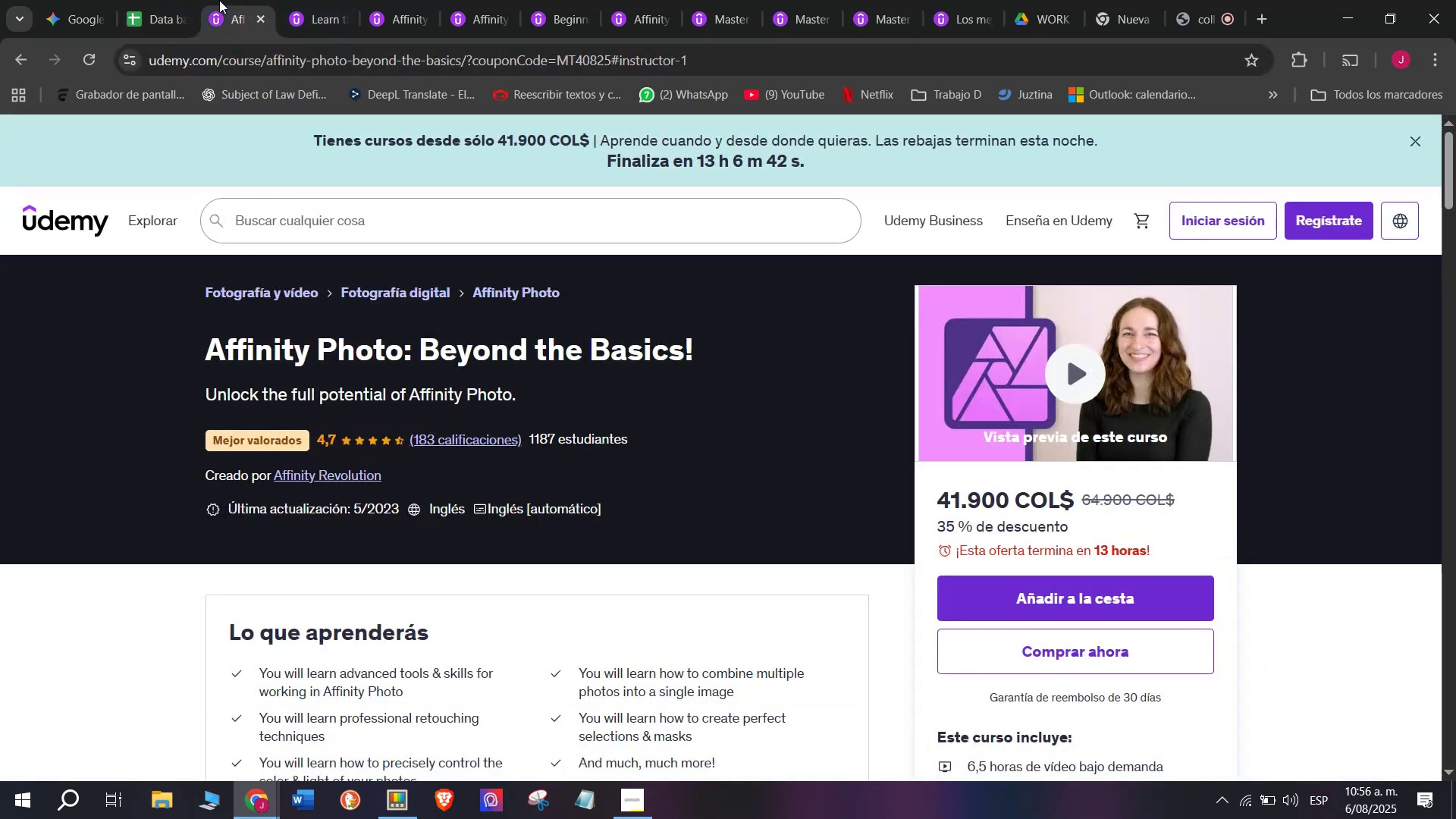 
double_click([273, 43])
 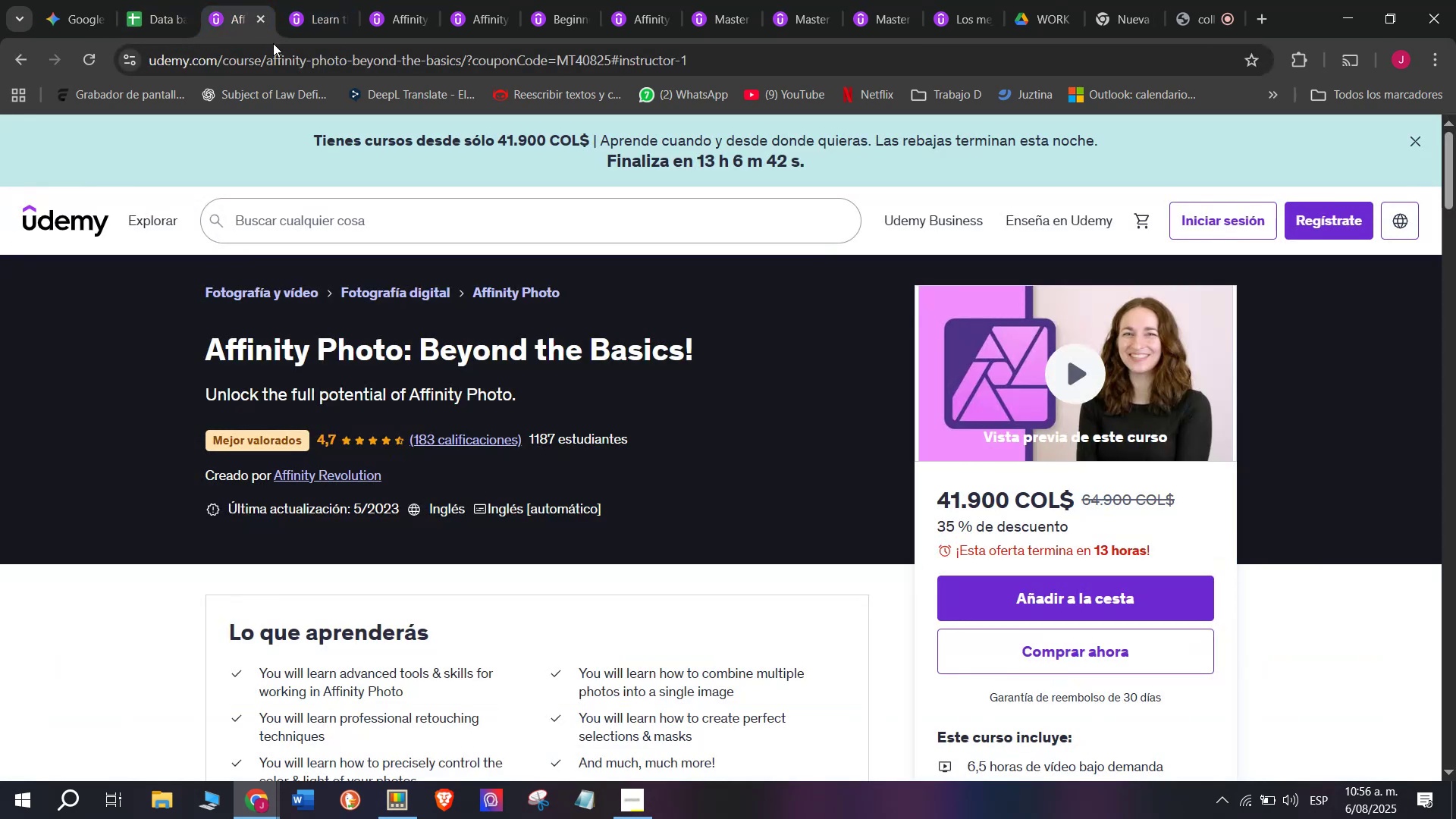 
triple_click([273, 43])
 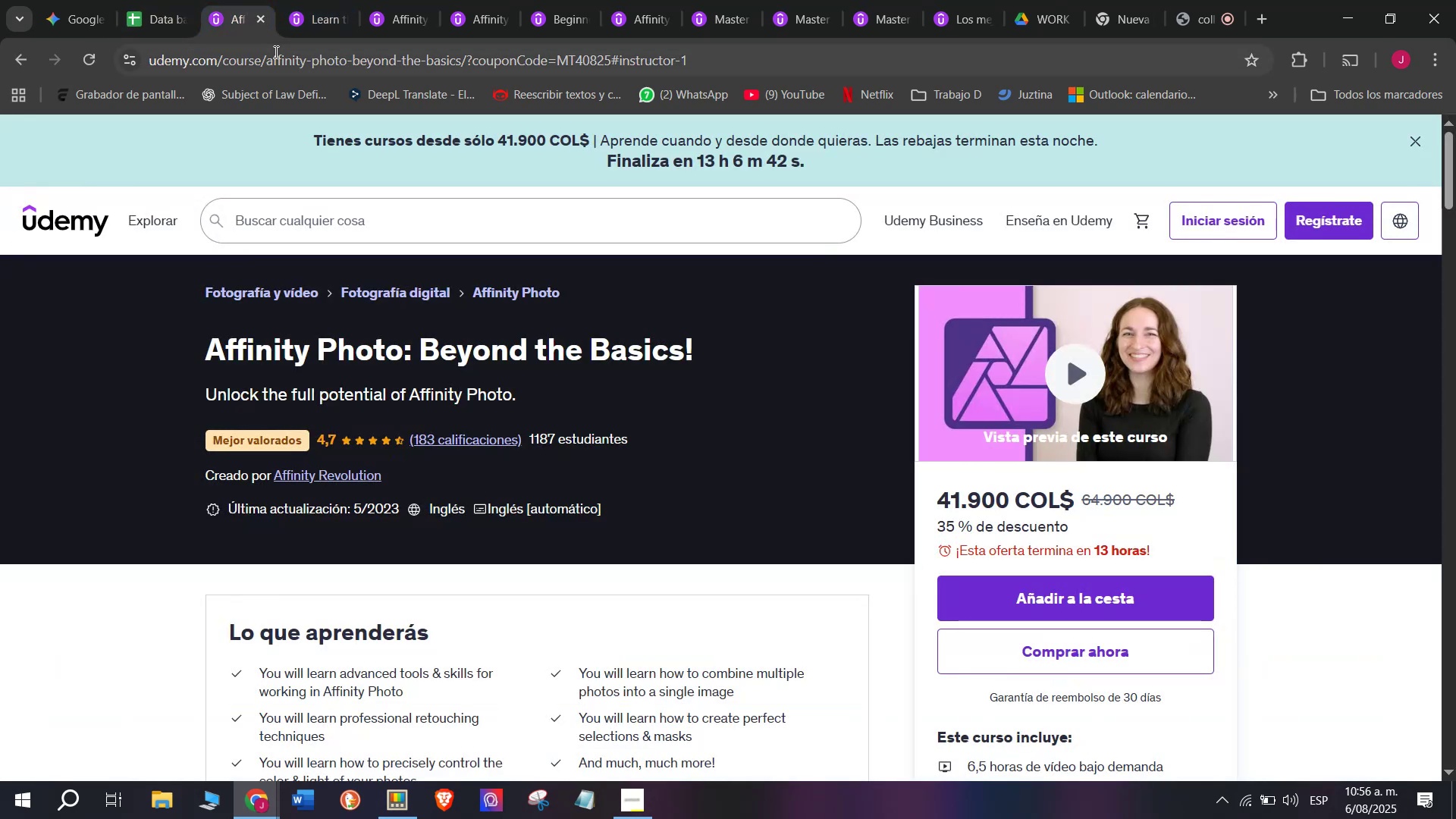 
triple_click([275, 52])
 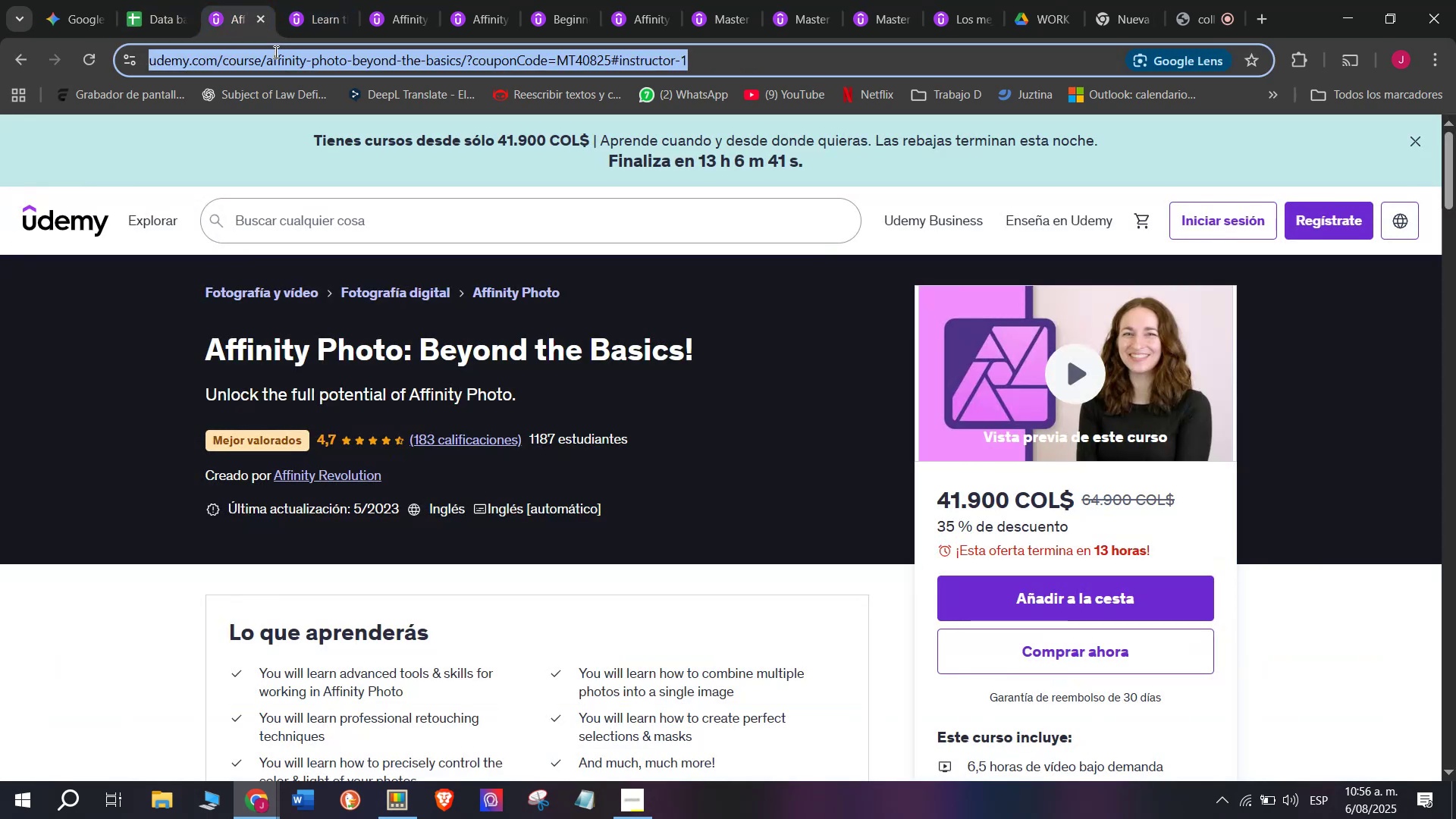 
triple_click([275, 52])
 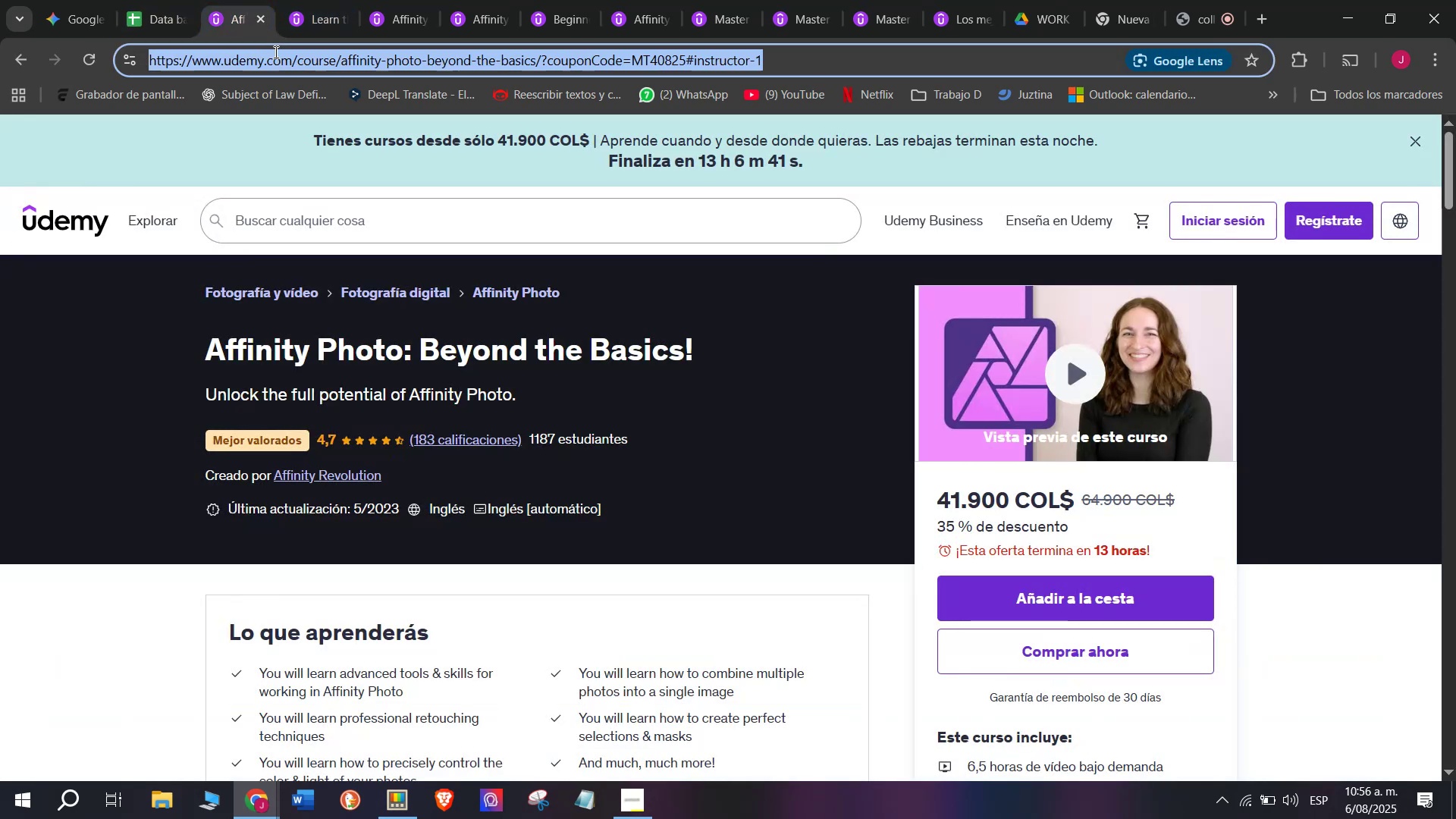 
triple_click([275, 52])
 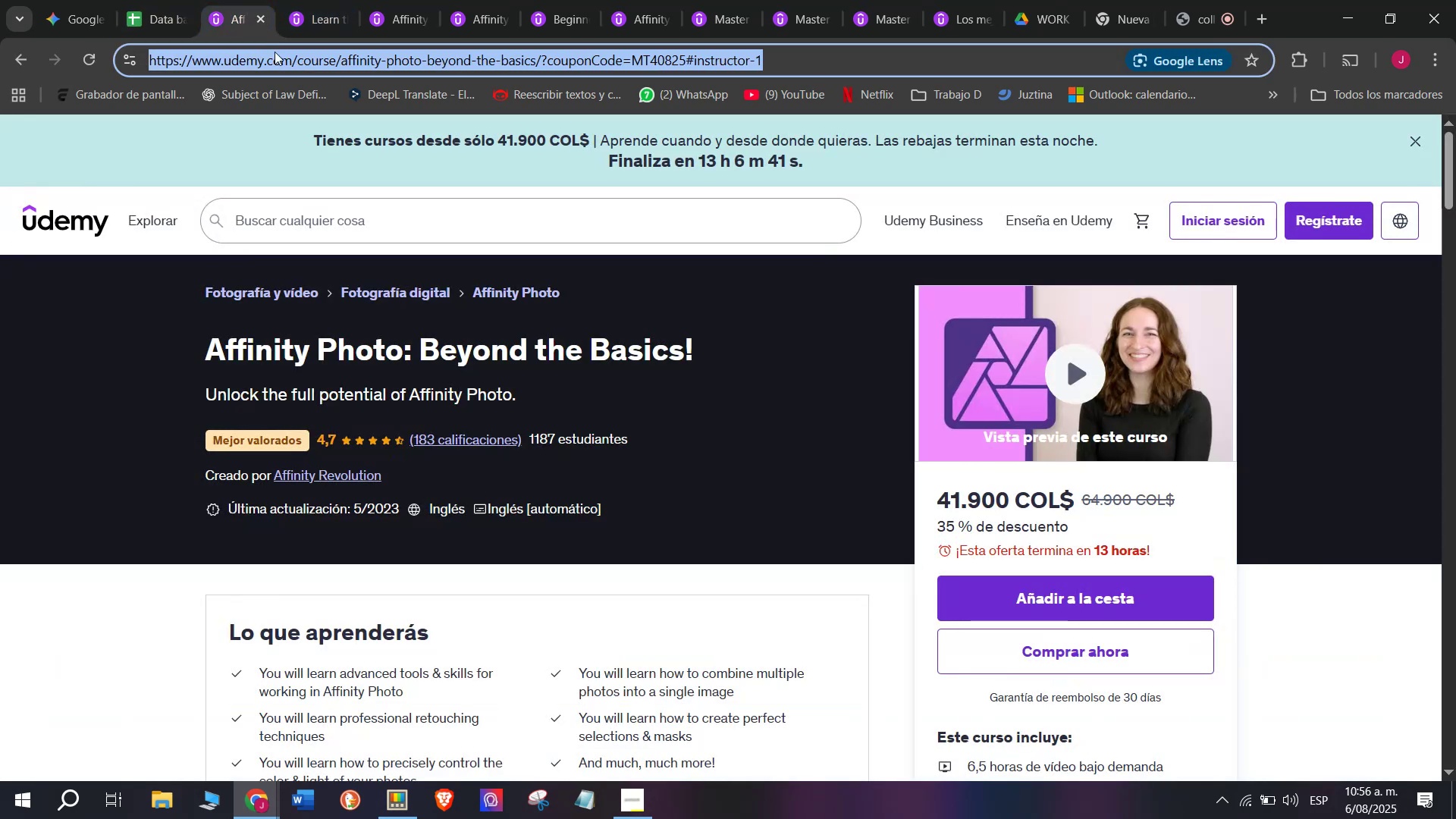 
key(Control+ControlLeft)
 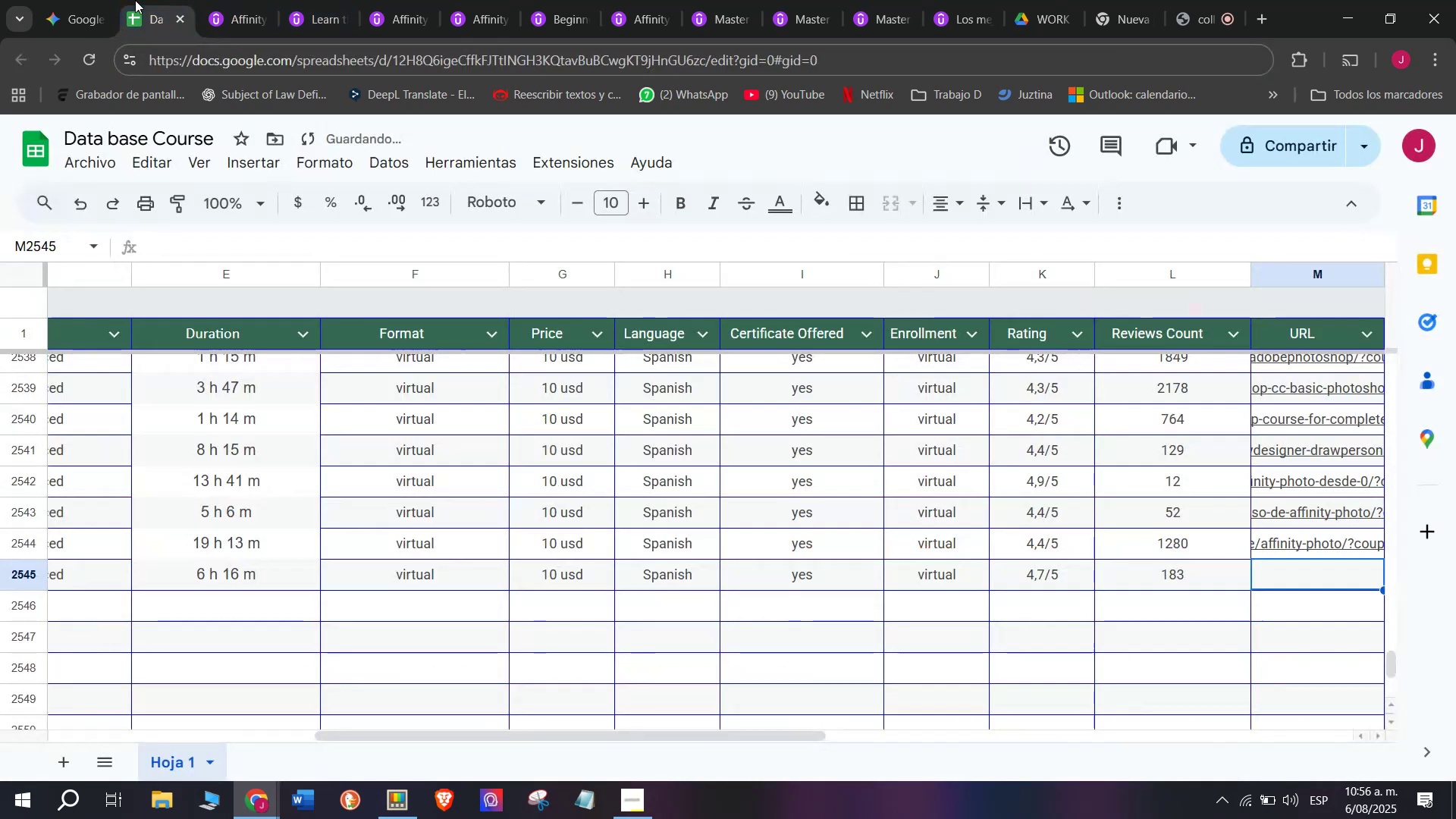 
key(Break)
 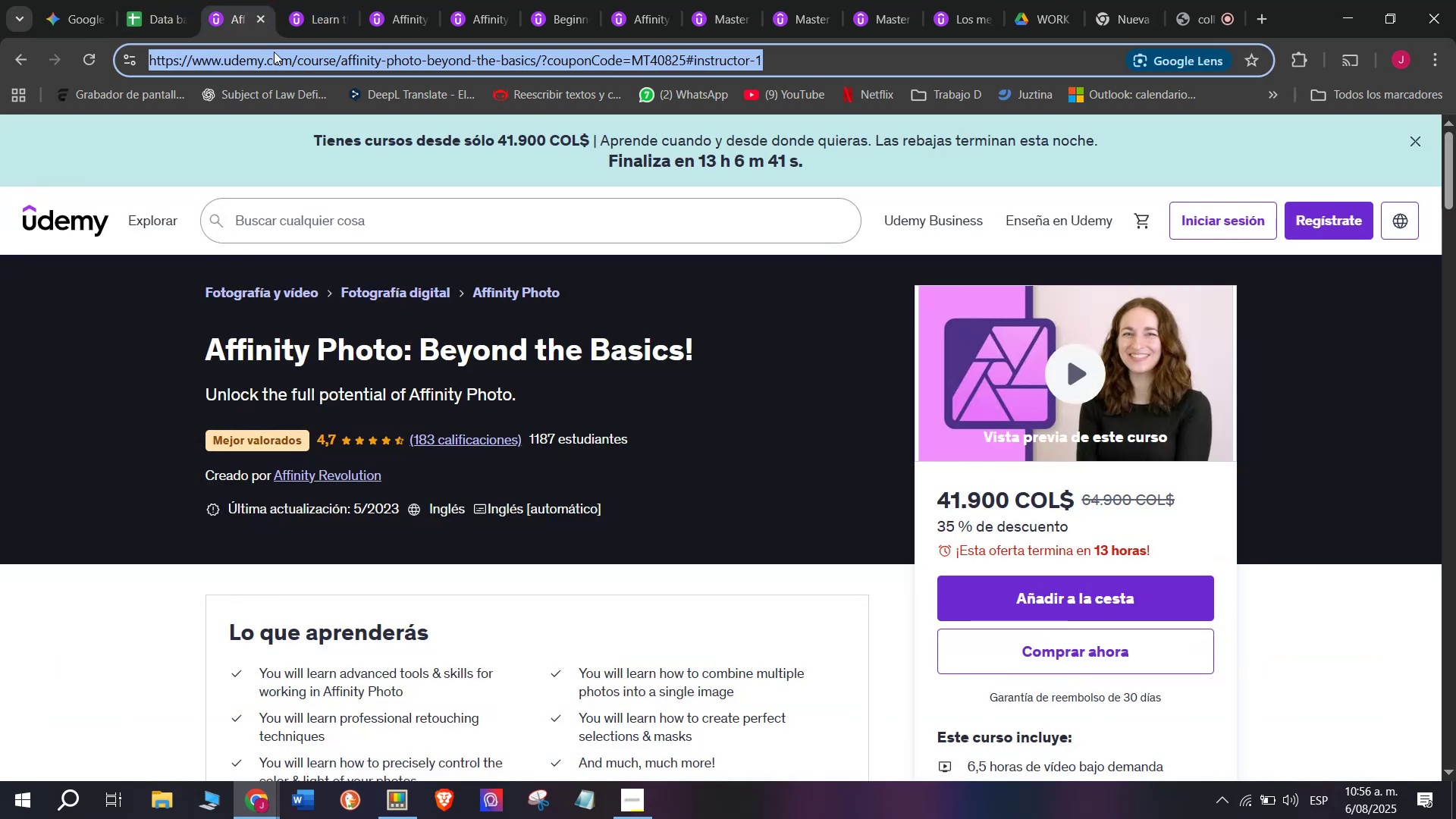 
key(Control+C)
 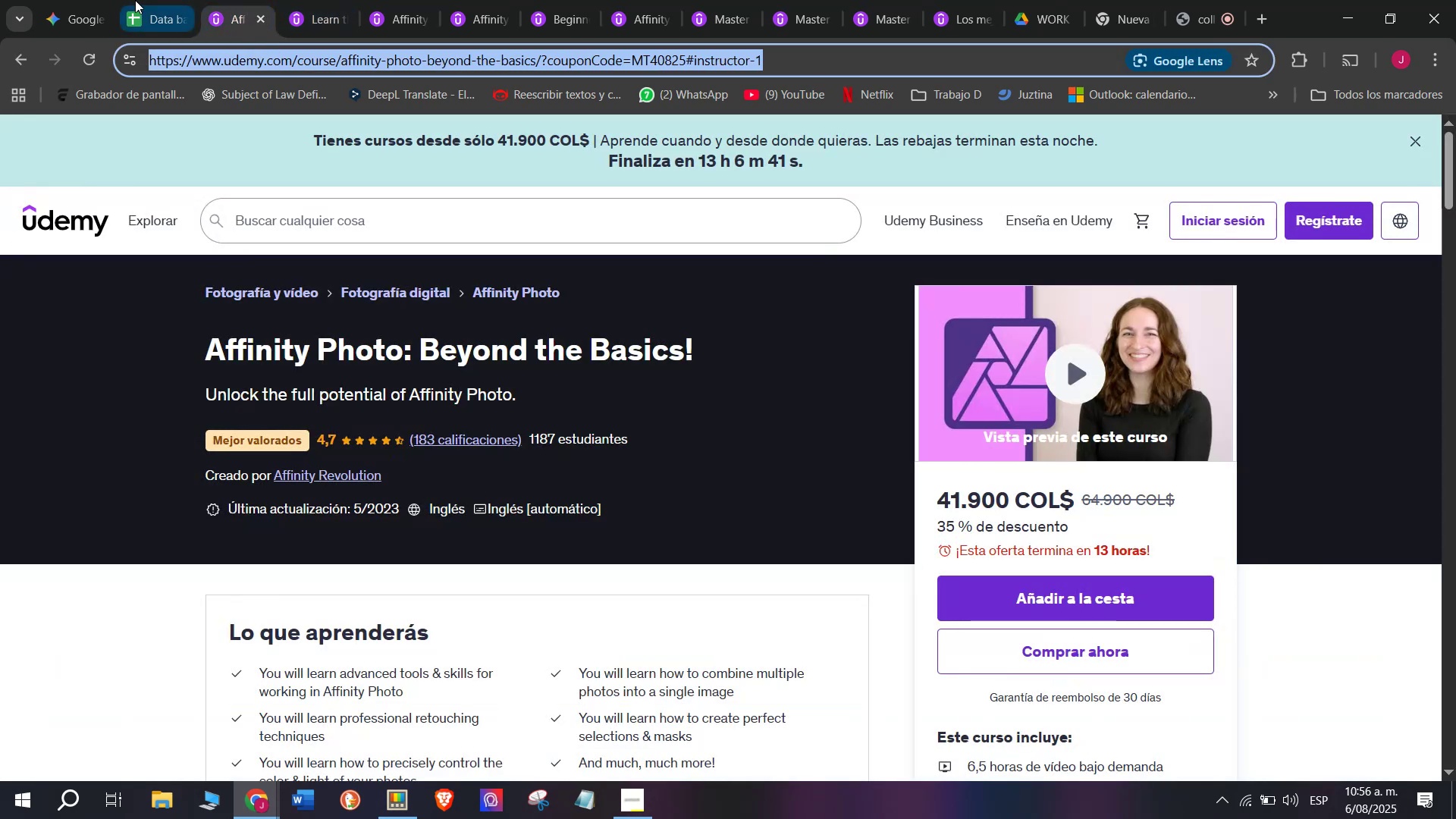 
left_click([135, 0])
 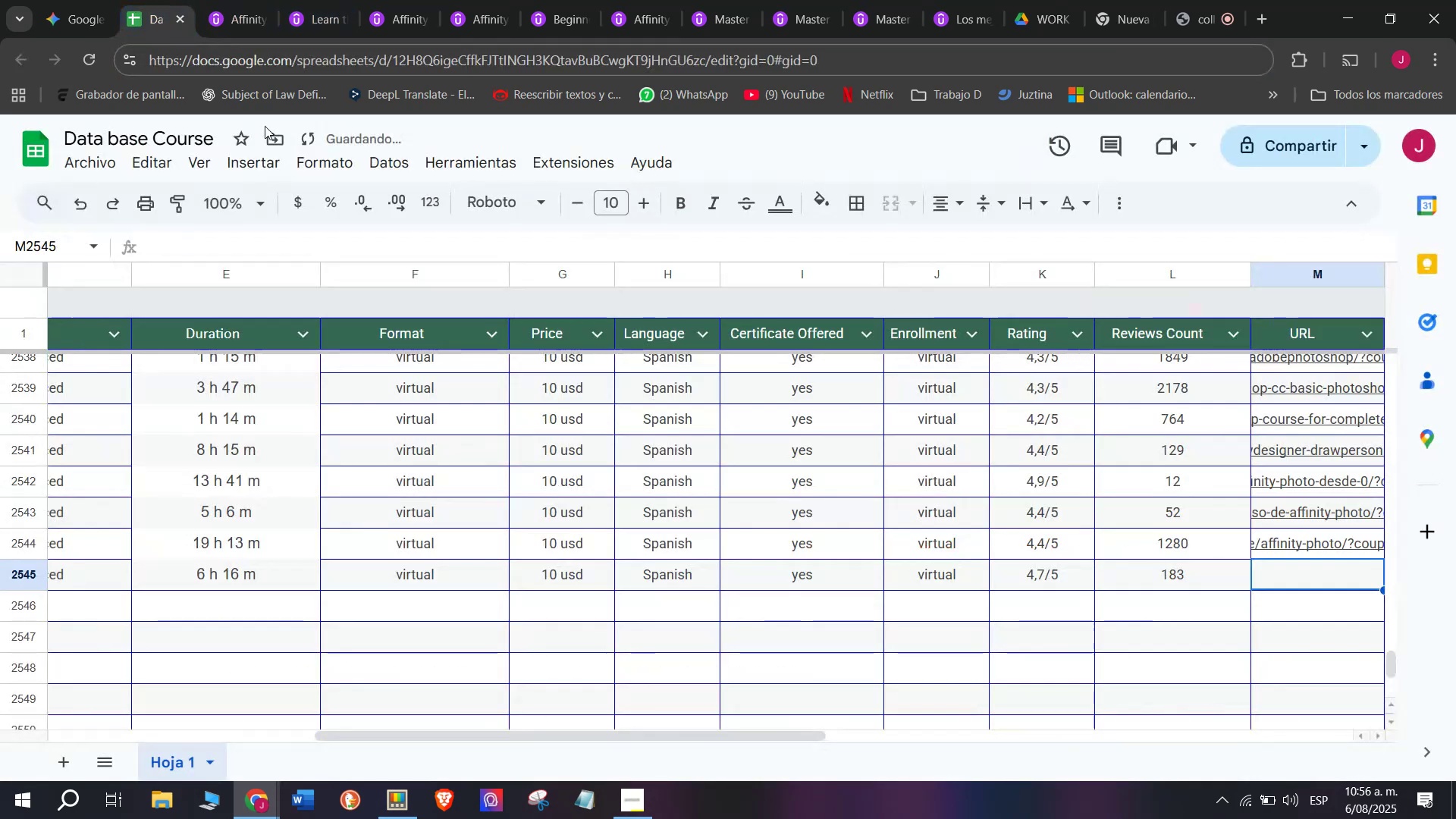 
key(Z)
 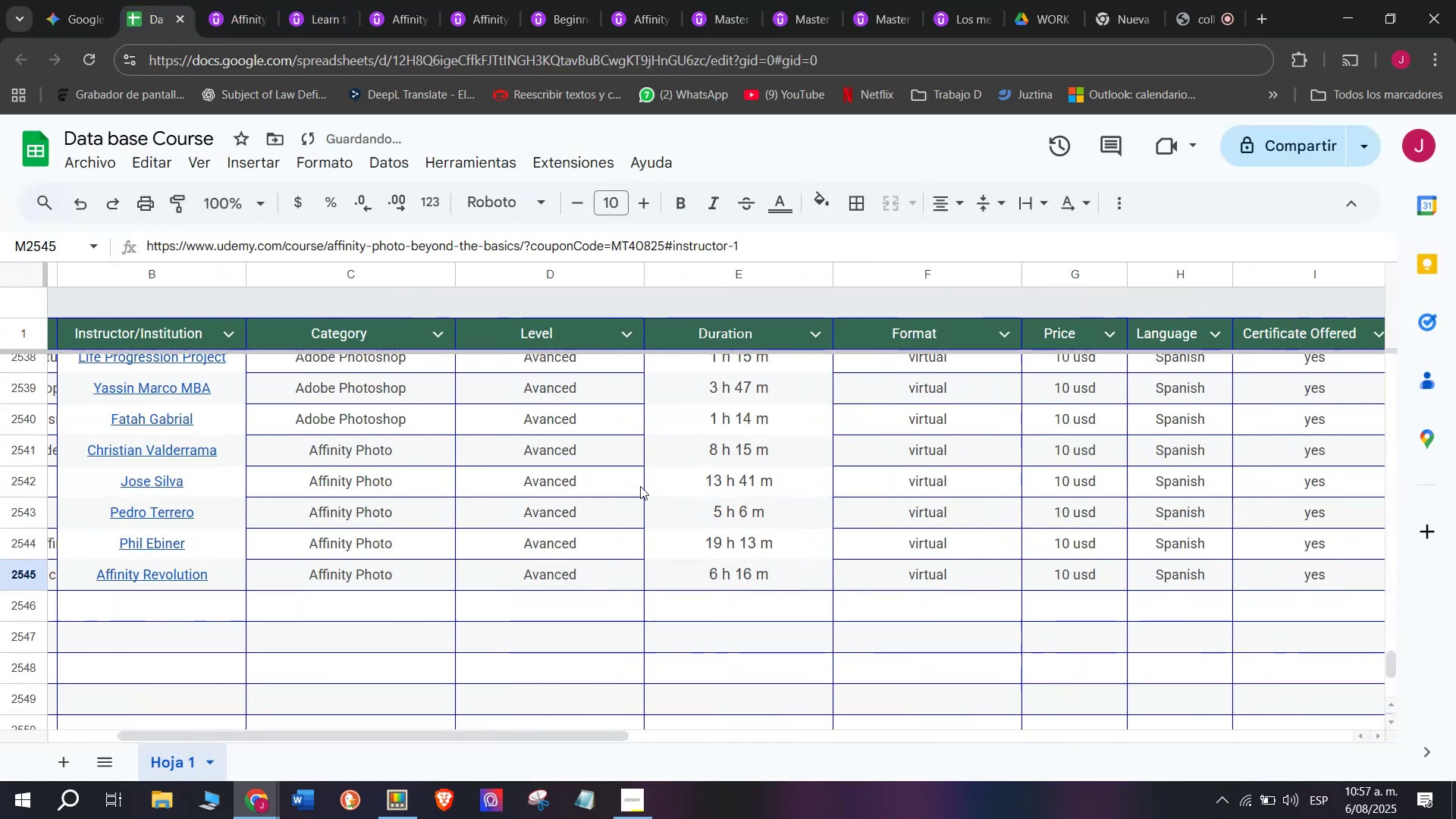 
key(Control+ControlLeft)
 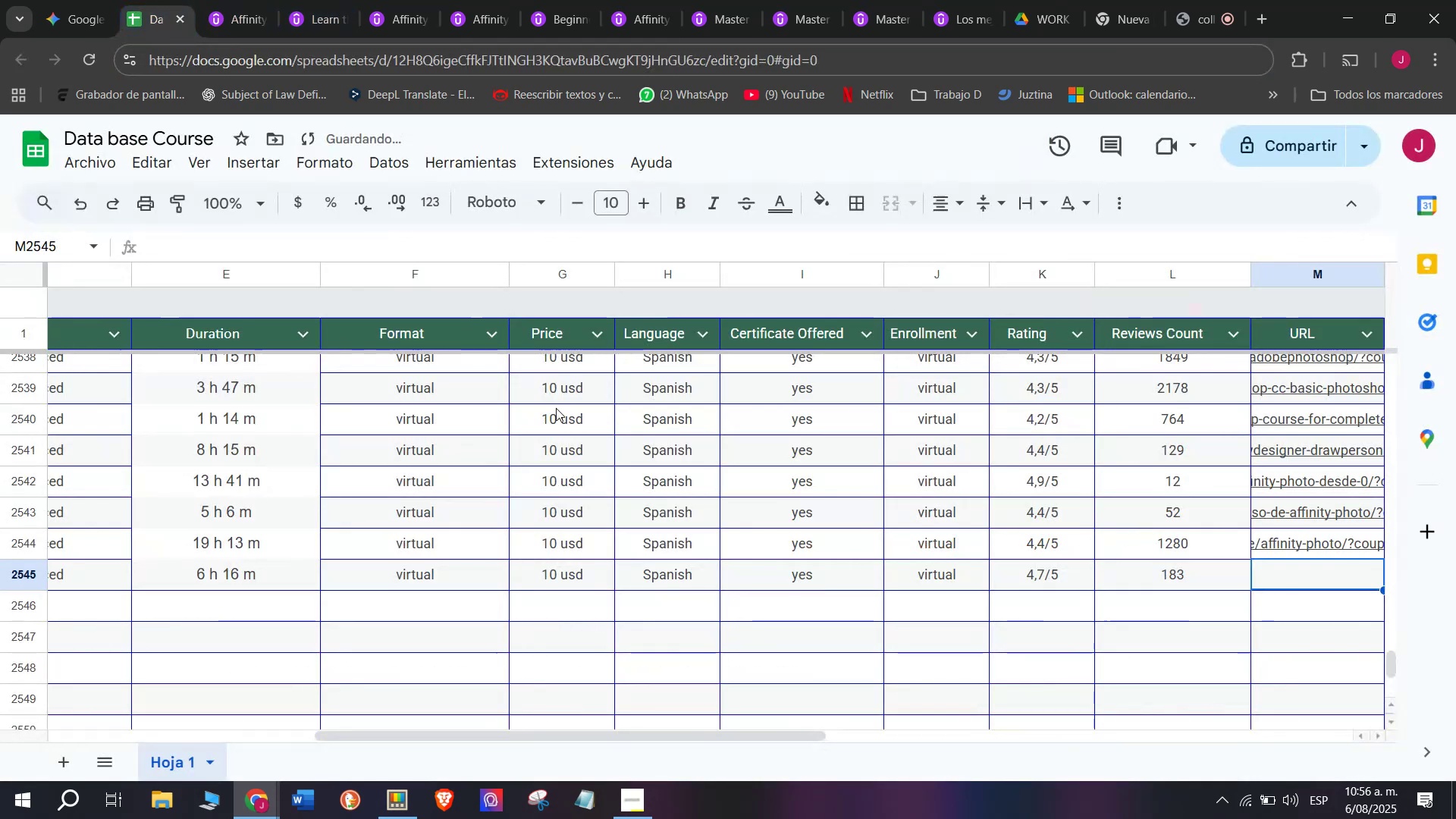 
key(Control+V)
 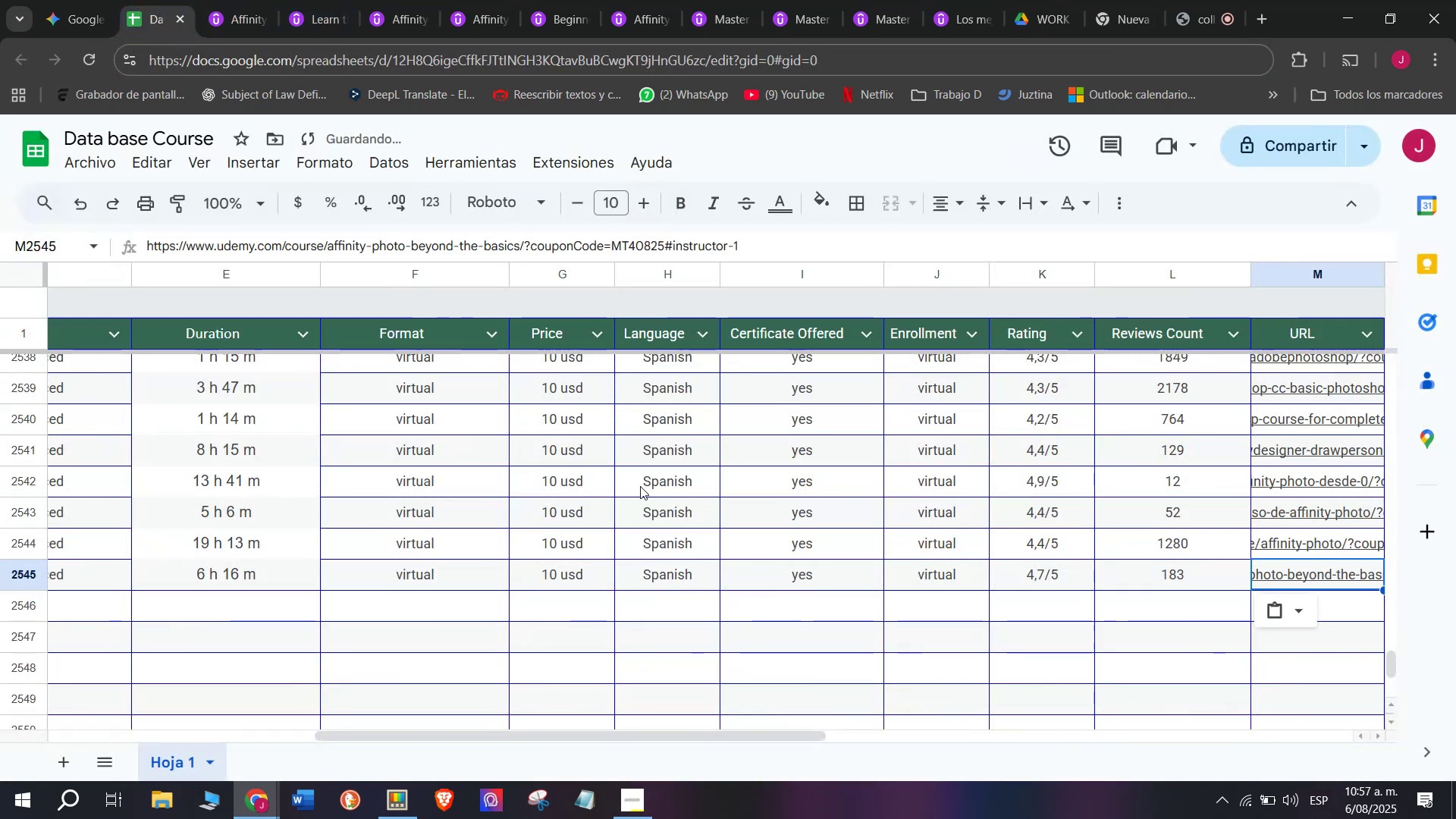 
scroll: coordinate [365, 623], scroll_direction: up, amount: 4.0
 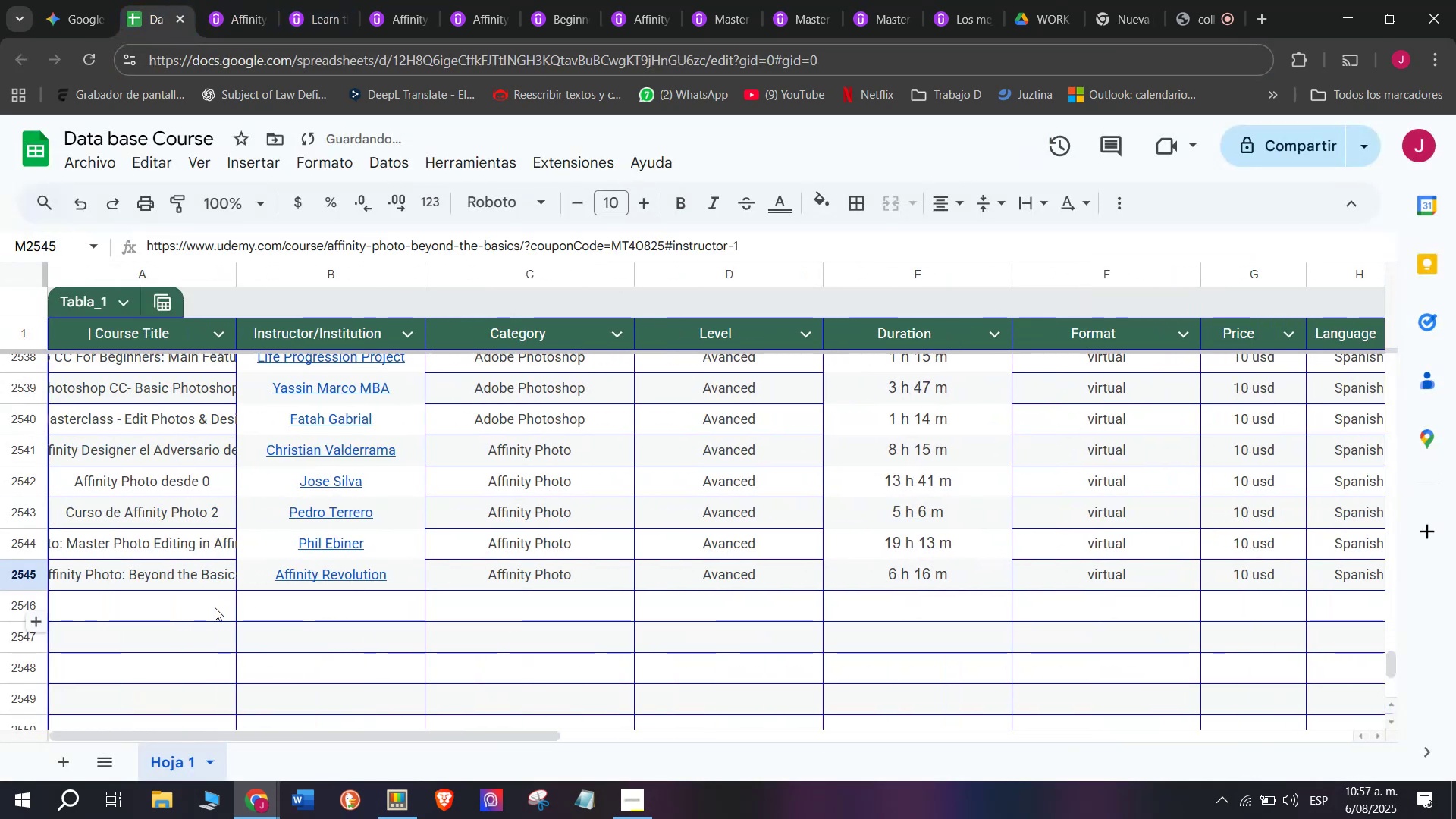 
left_click([207, 610])
 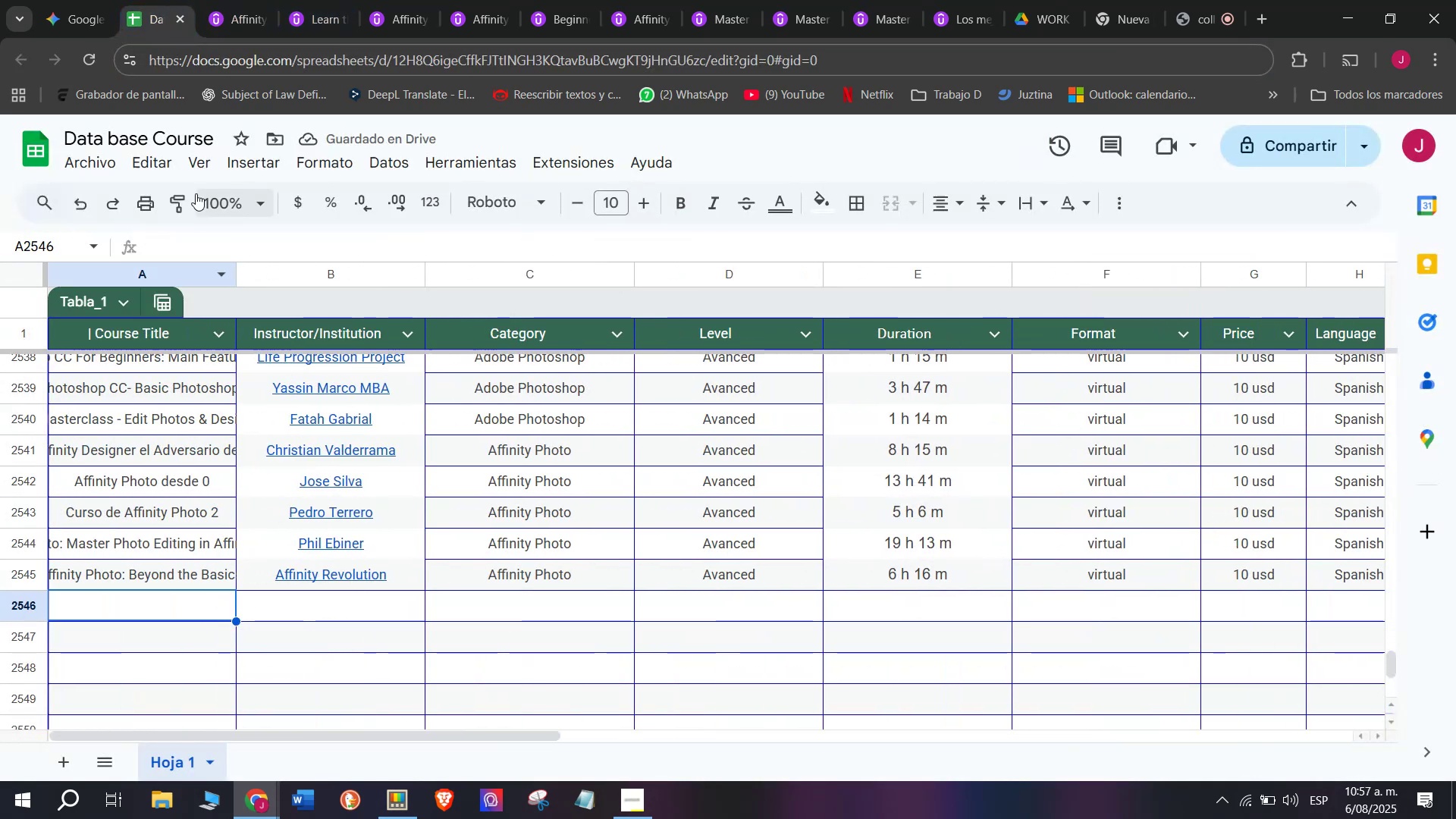 
left_click([251, 0])
 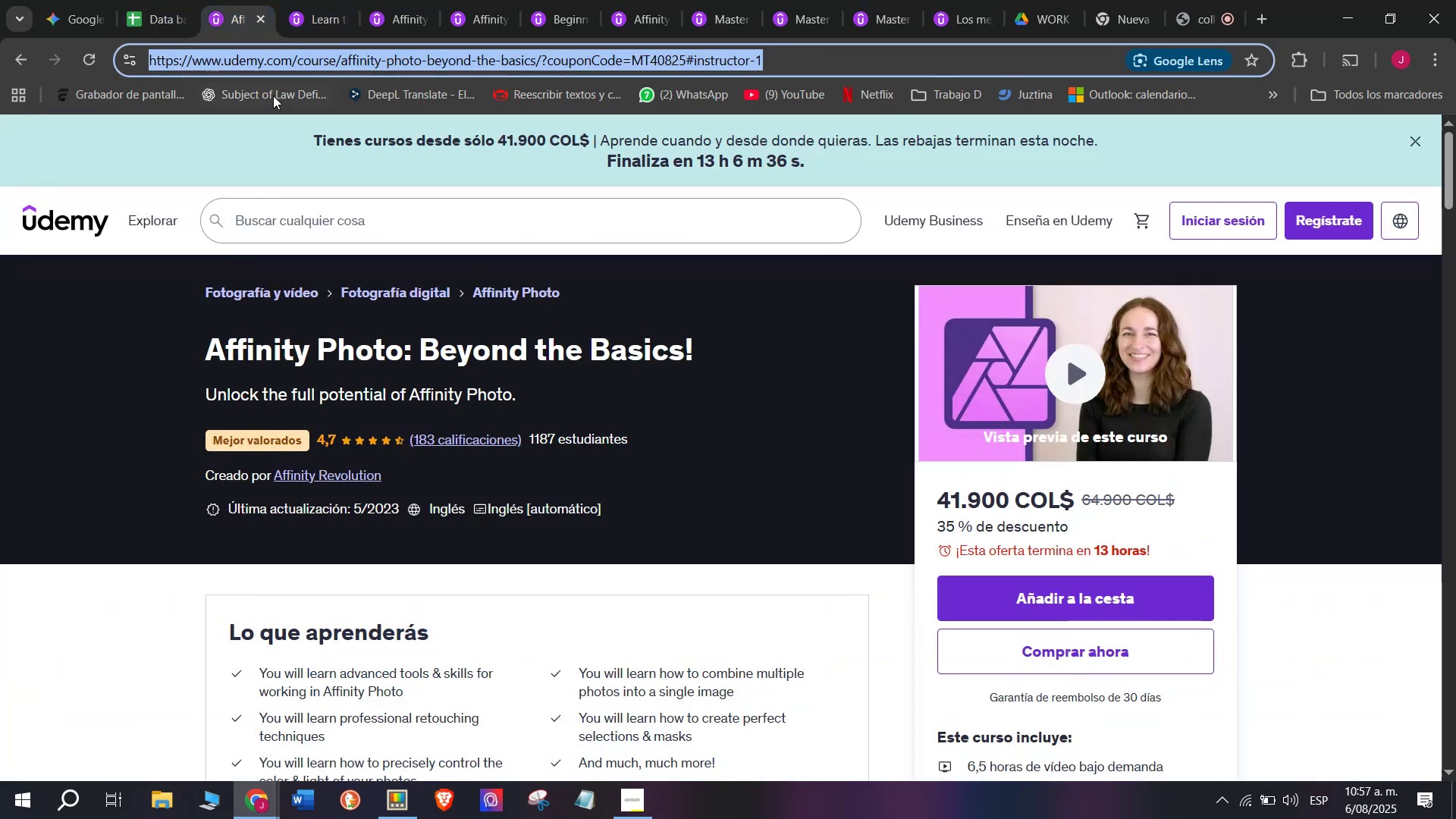 
left_click([264, 17])
 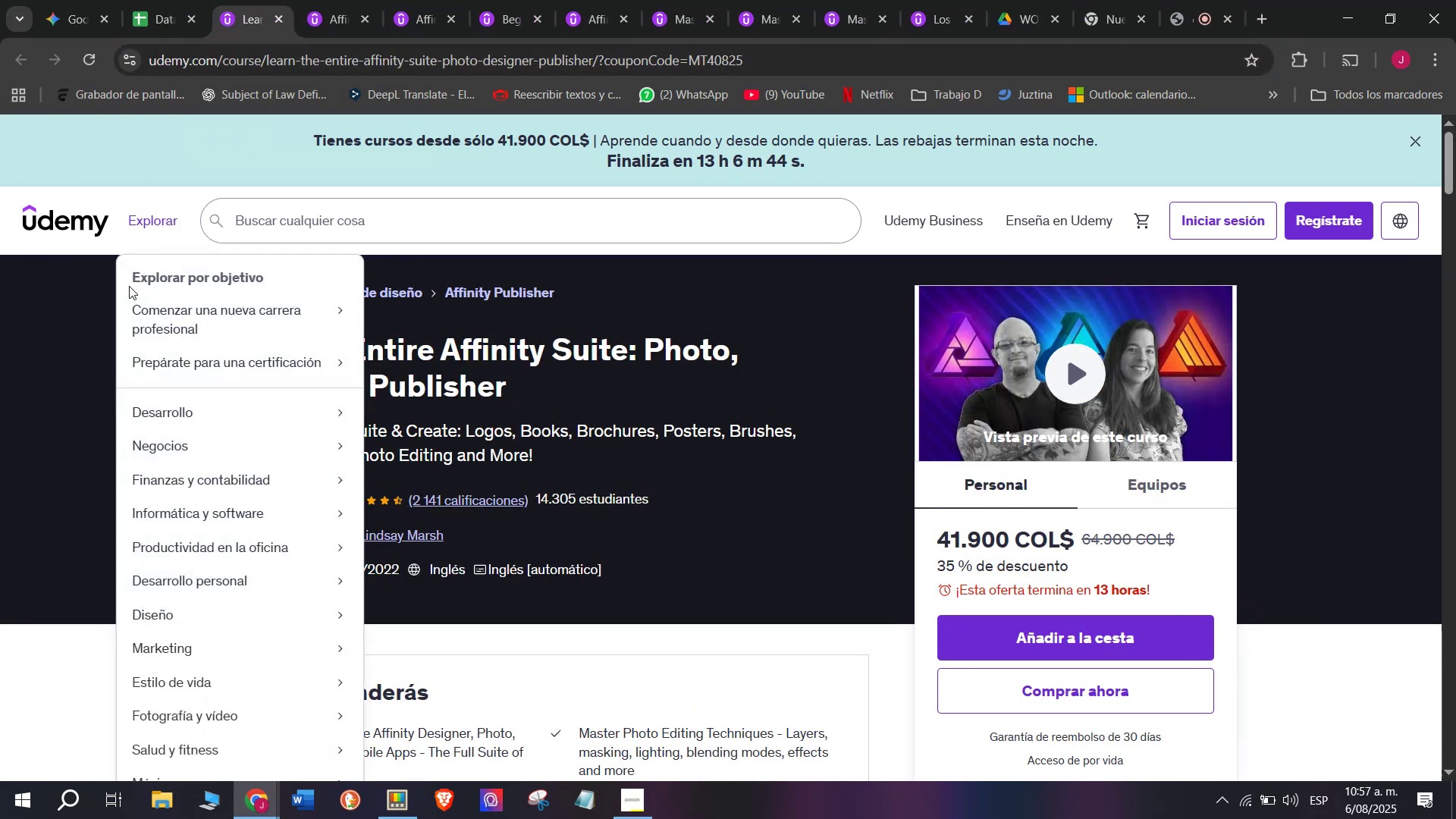 
left_click_drag(start_coordinate=[189, 333], to_coordinate=[543, 403])
 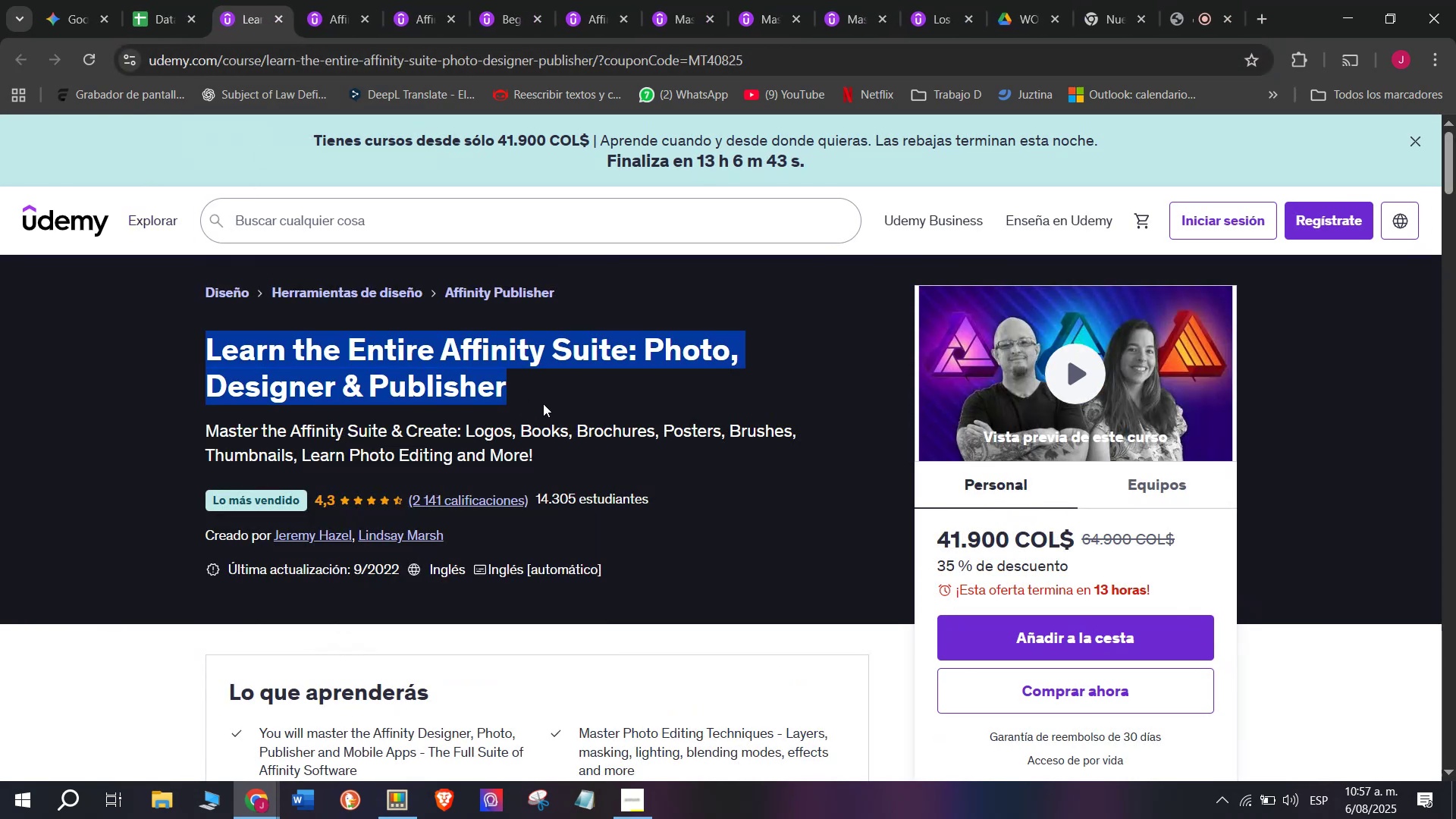 
key(Break)
 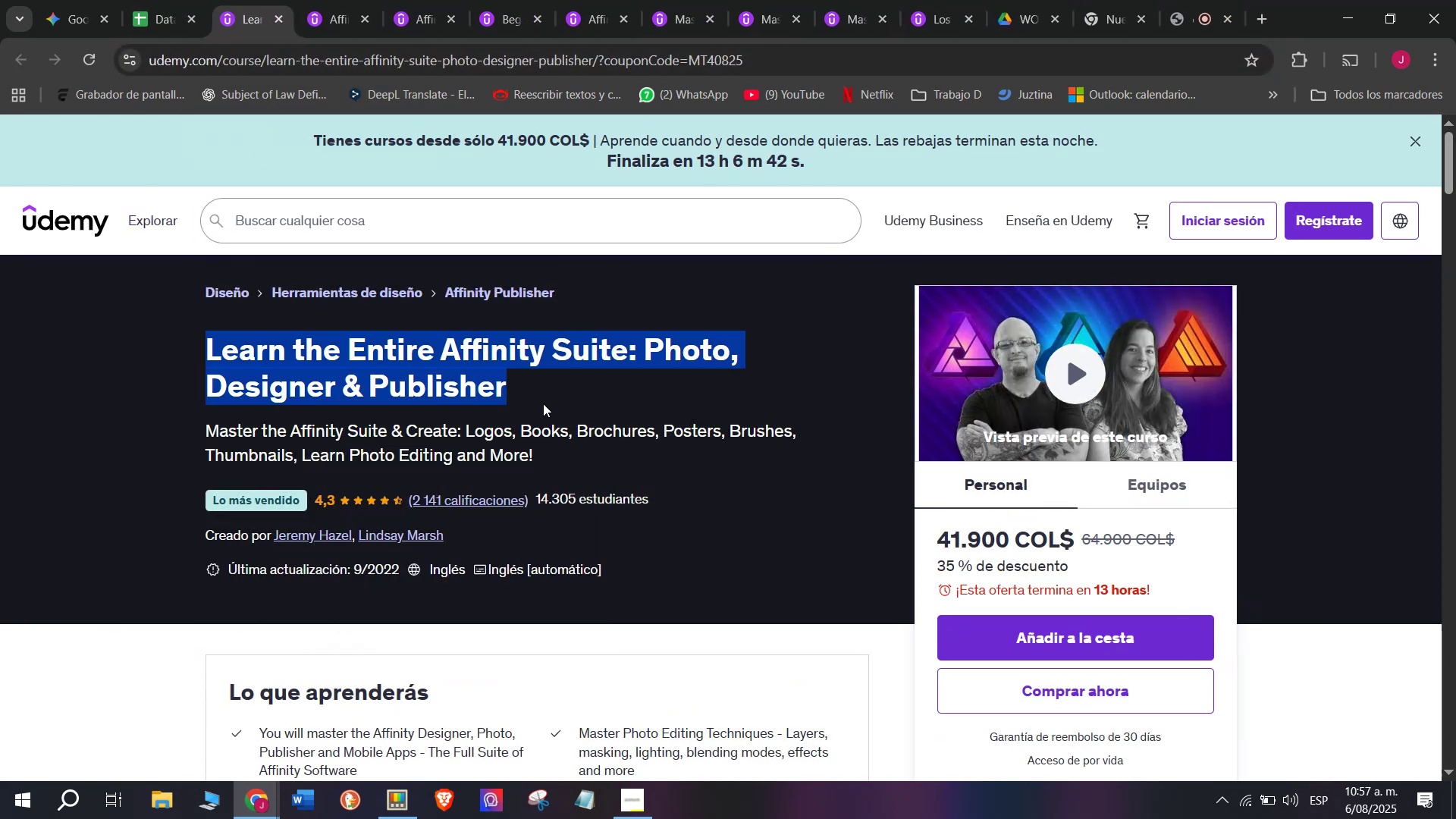 
key(Control+ControlLeft)
 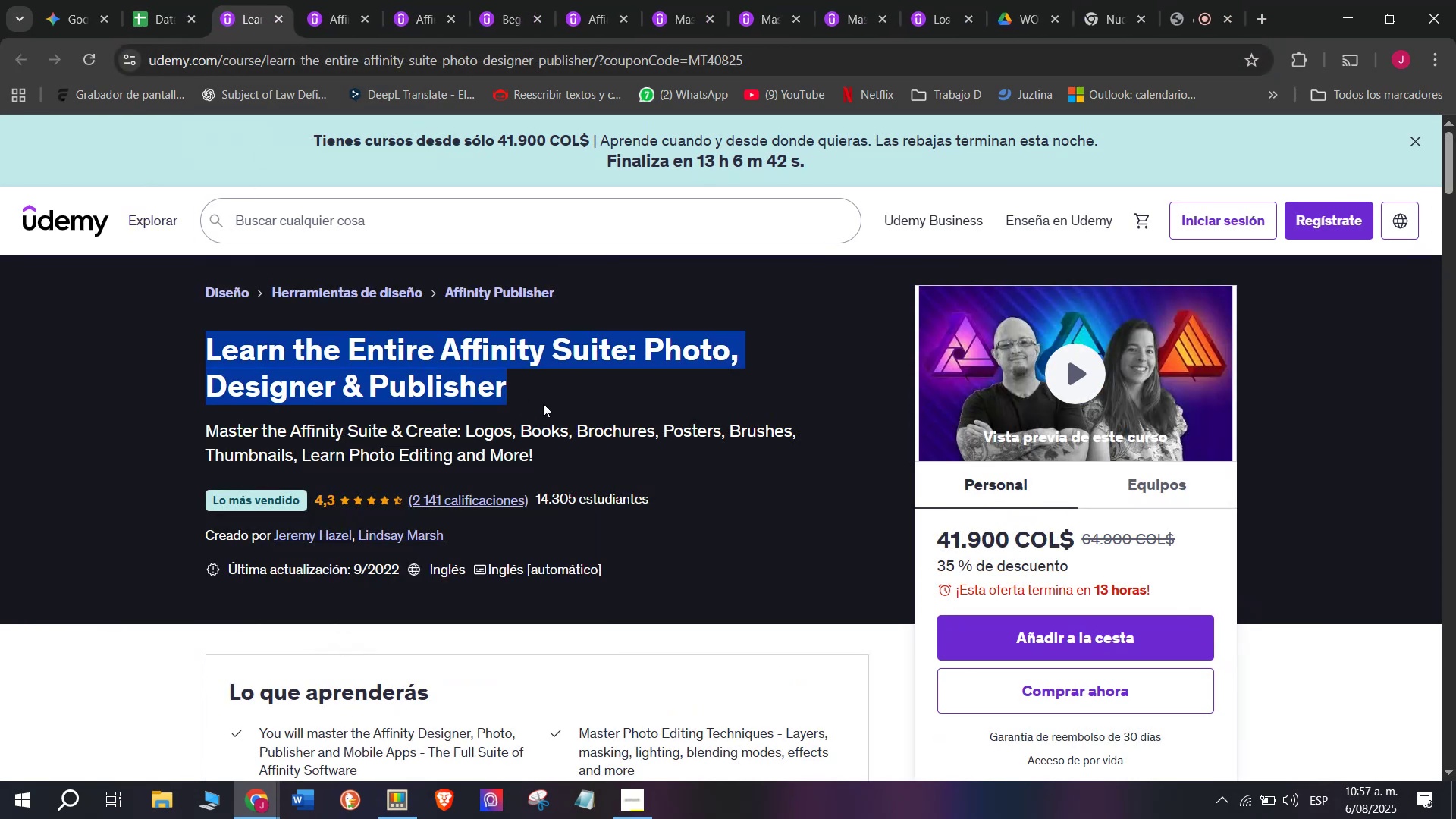 
key(Control+C)
 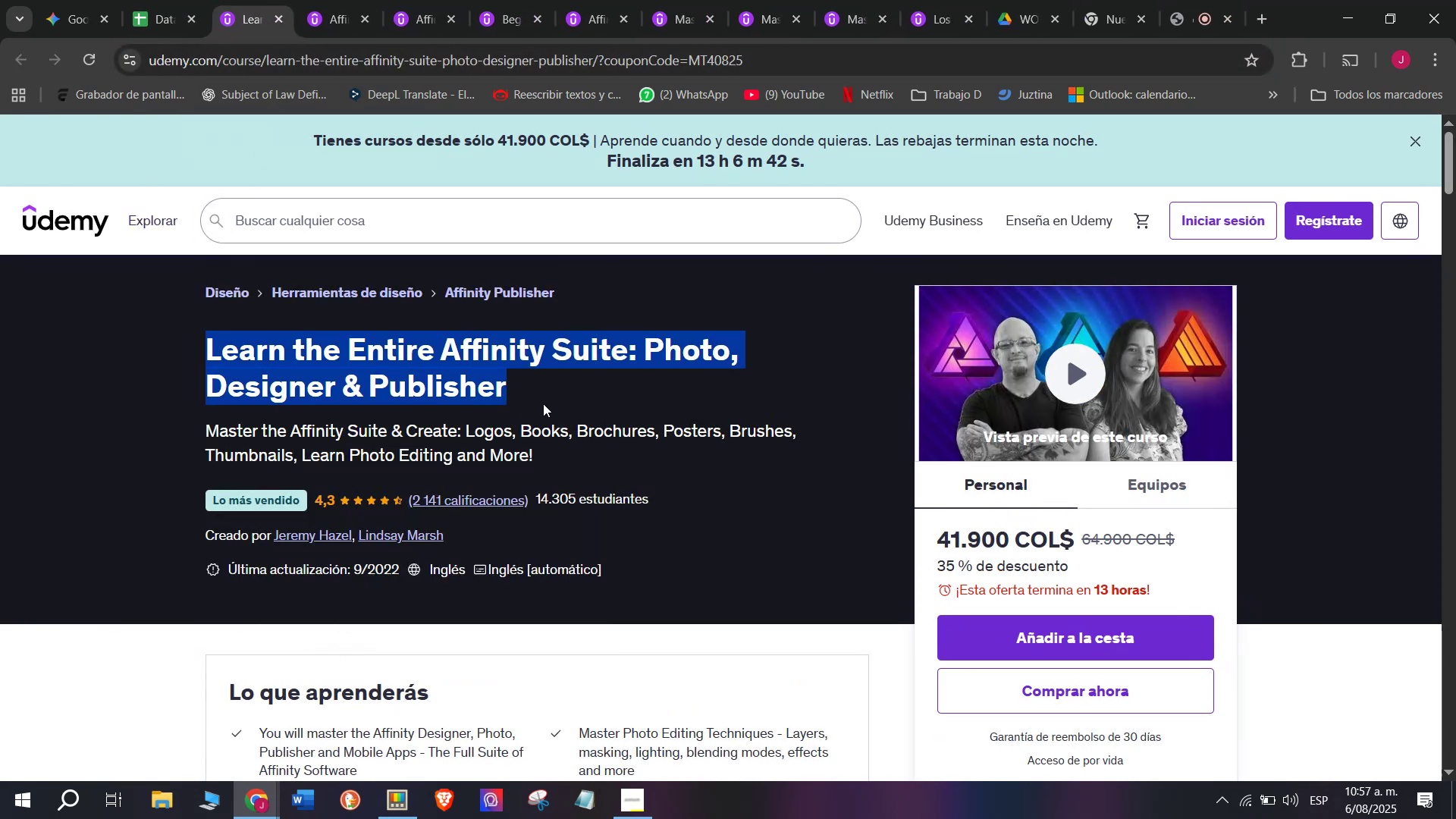 
key(Break)
 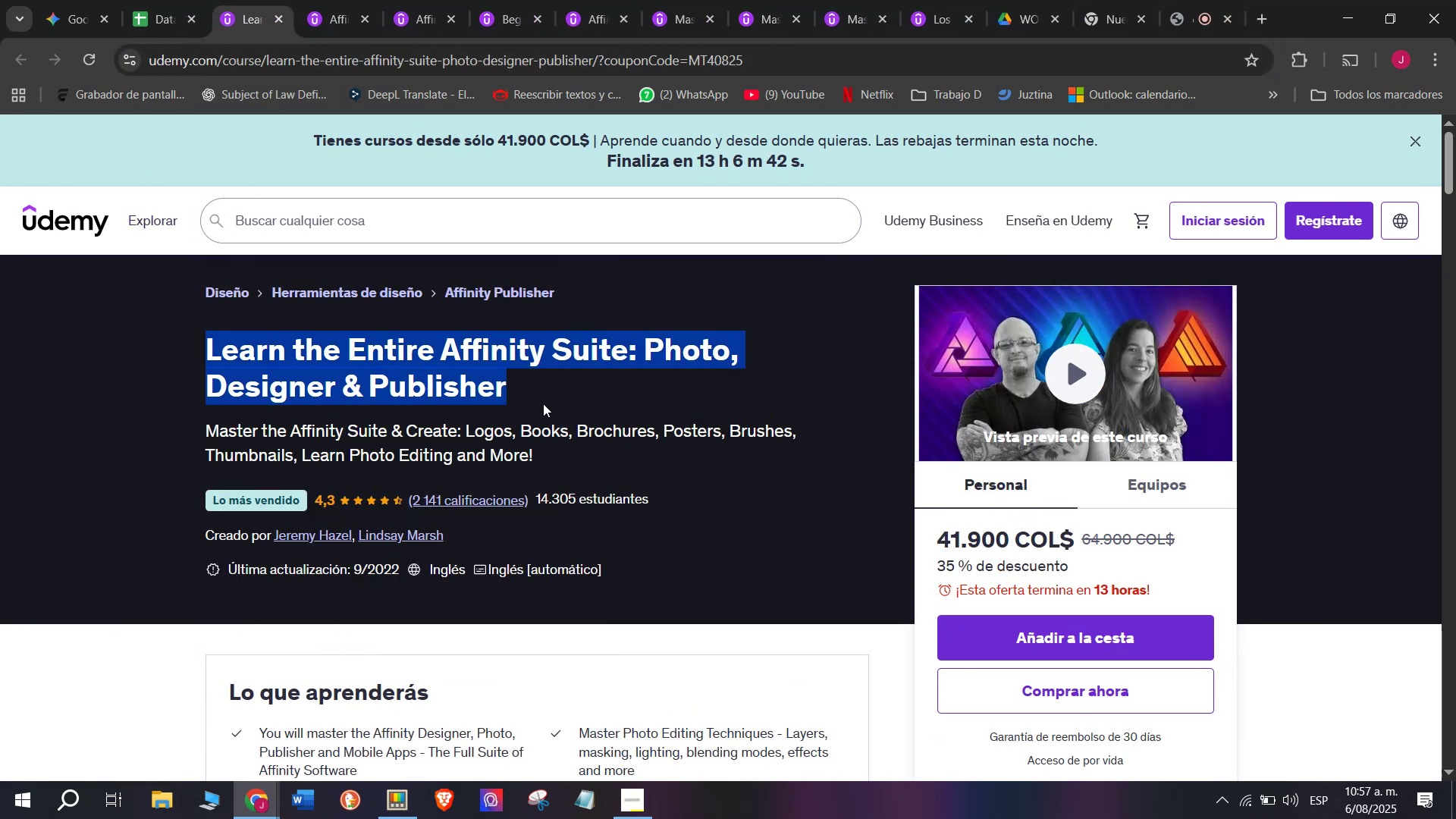 
key(Control+ControlLeft)
 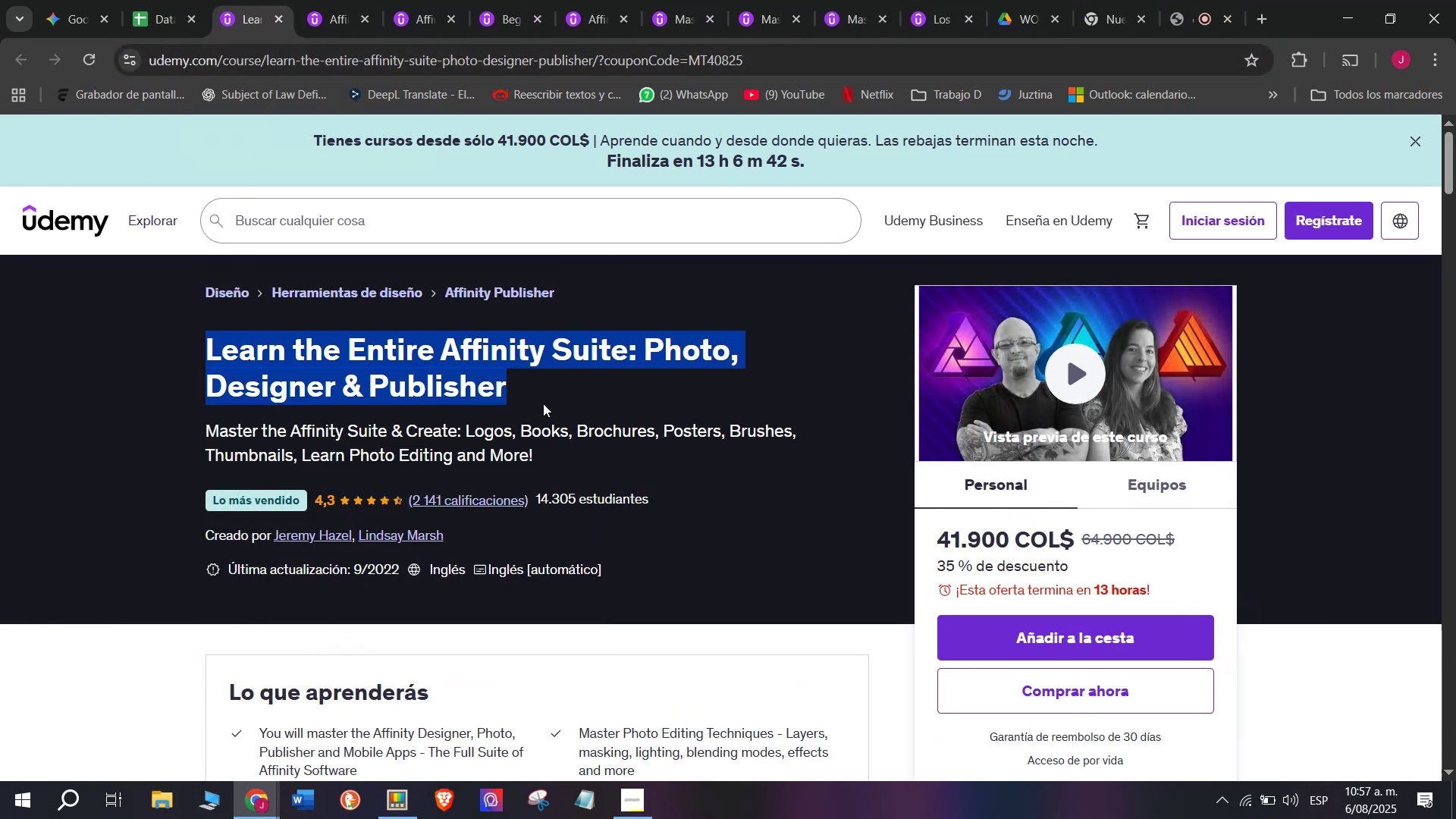 
key(Control+C)
 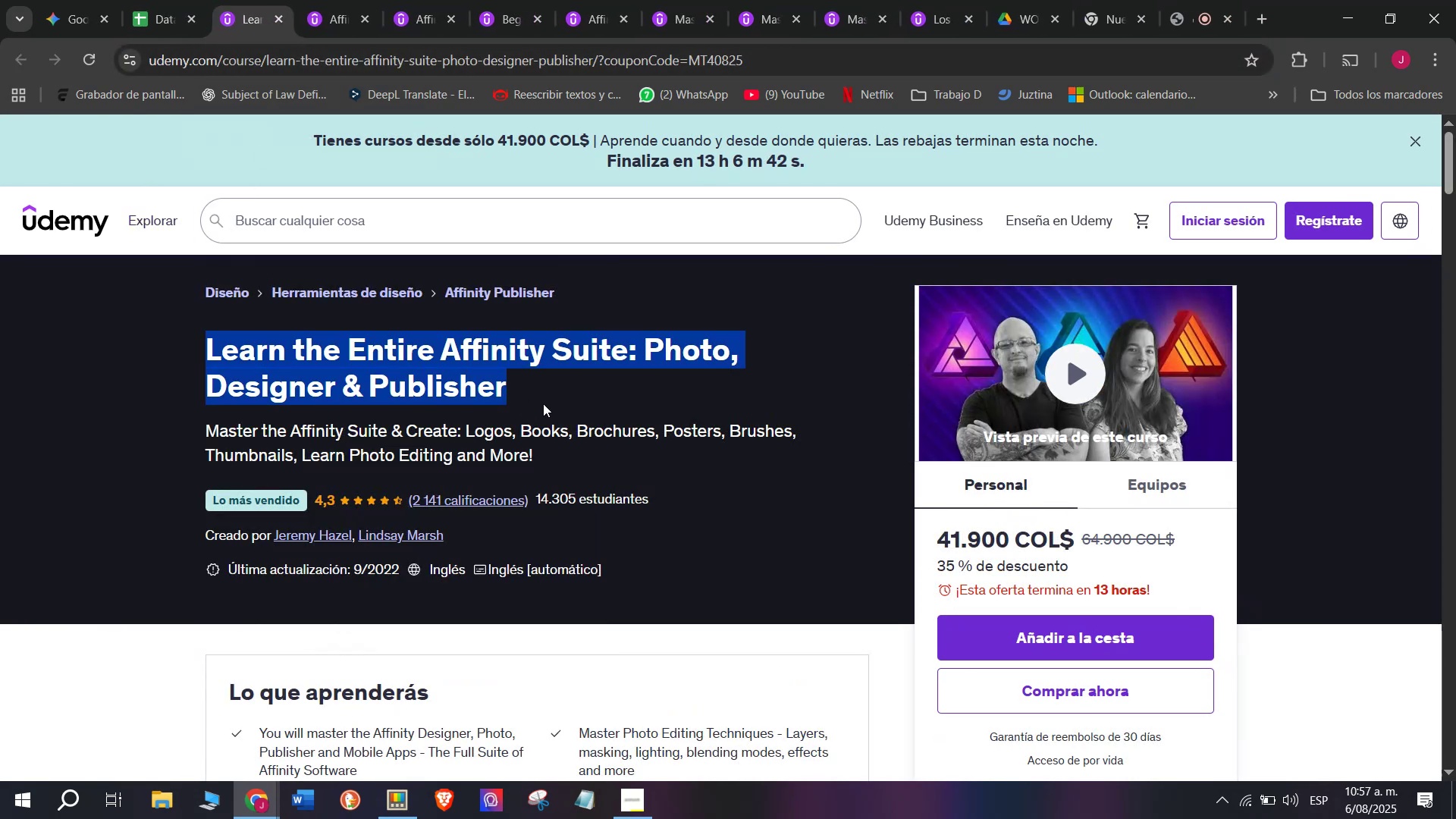 
key(Control+ControlLeft)
 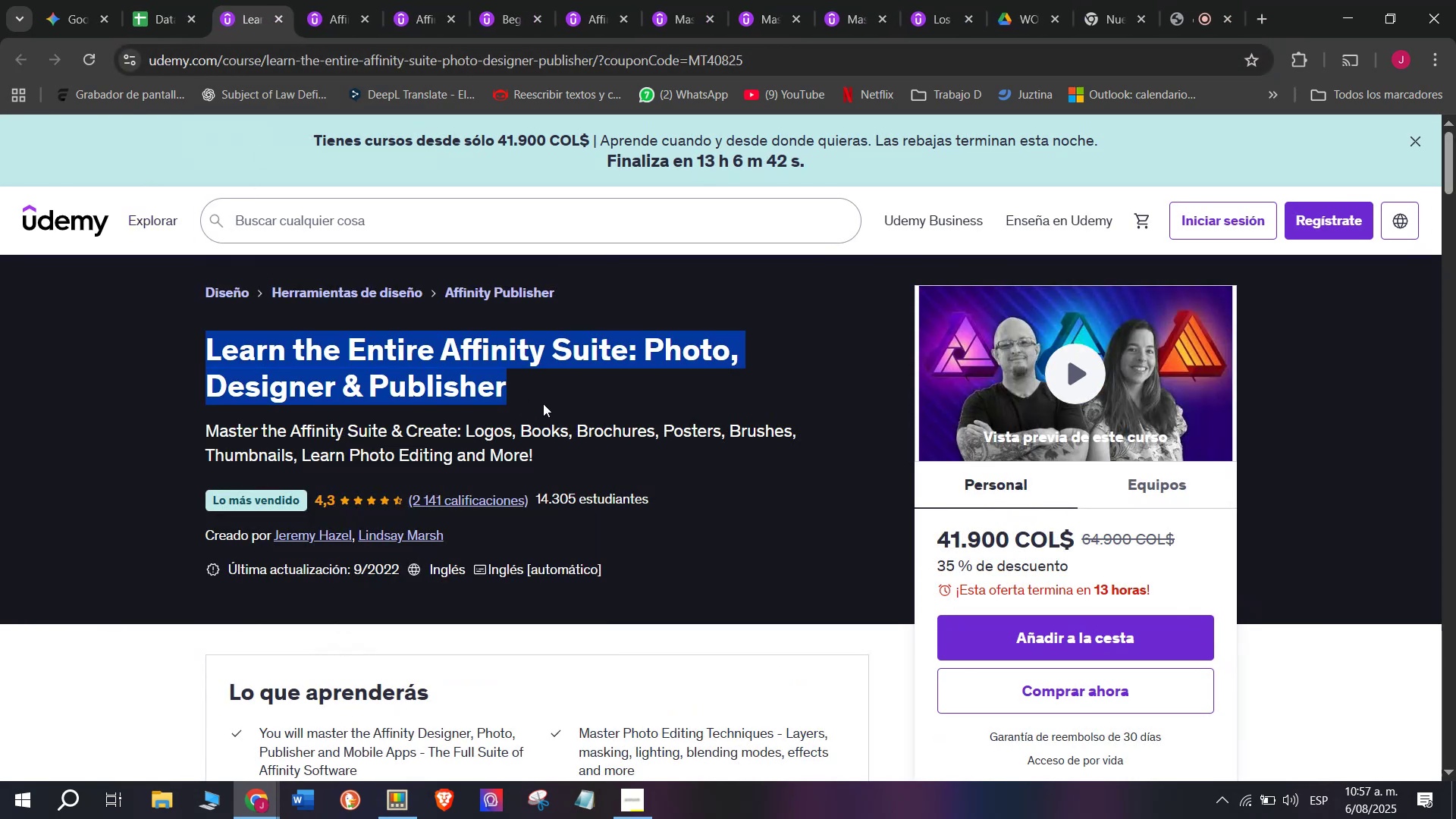 
key(Break)
 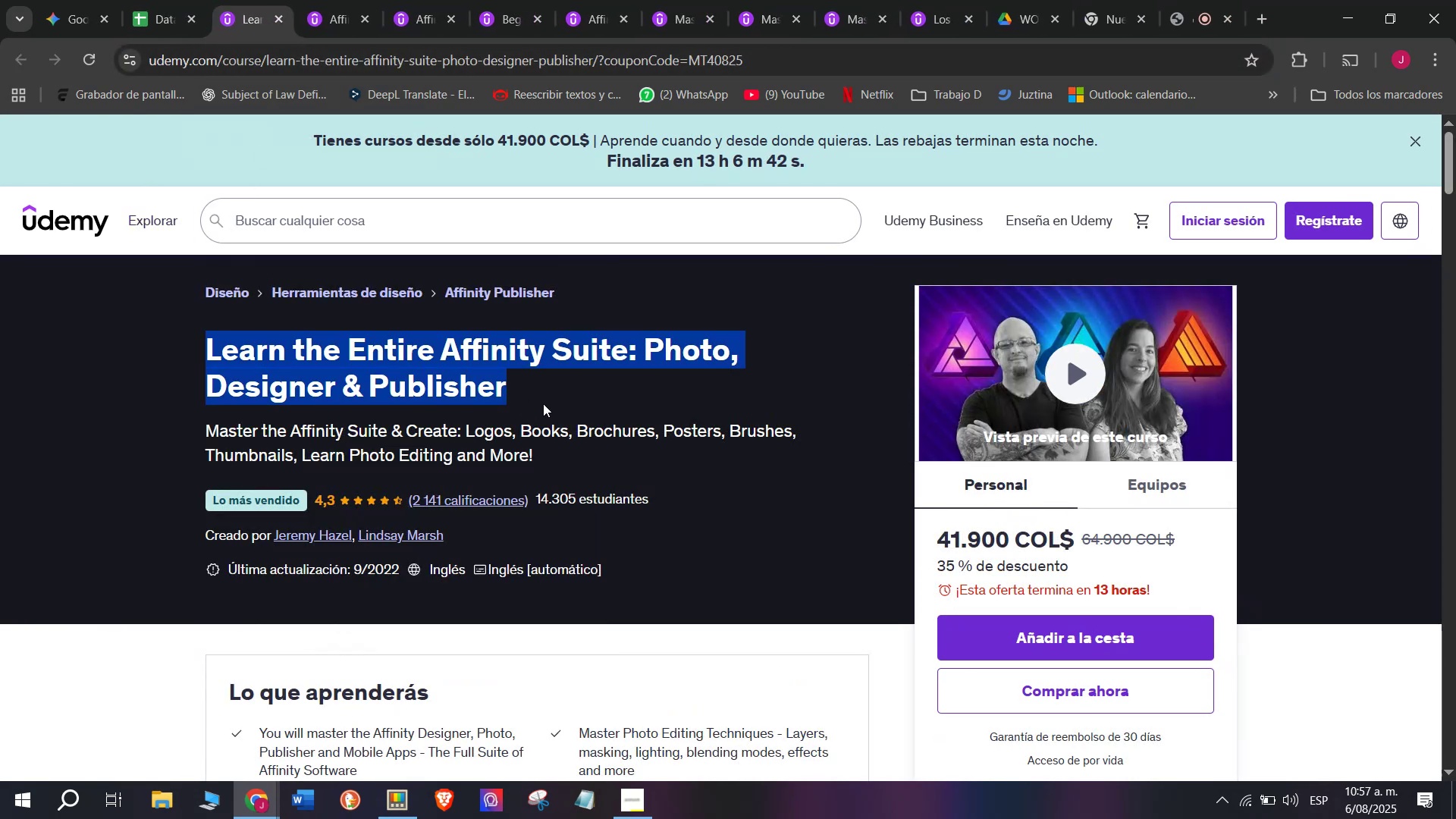 
key(Control+C)
 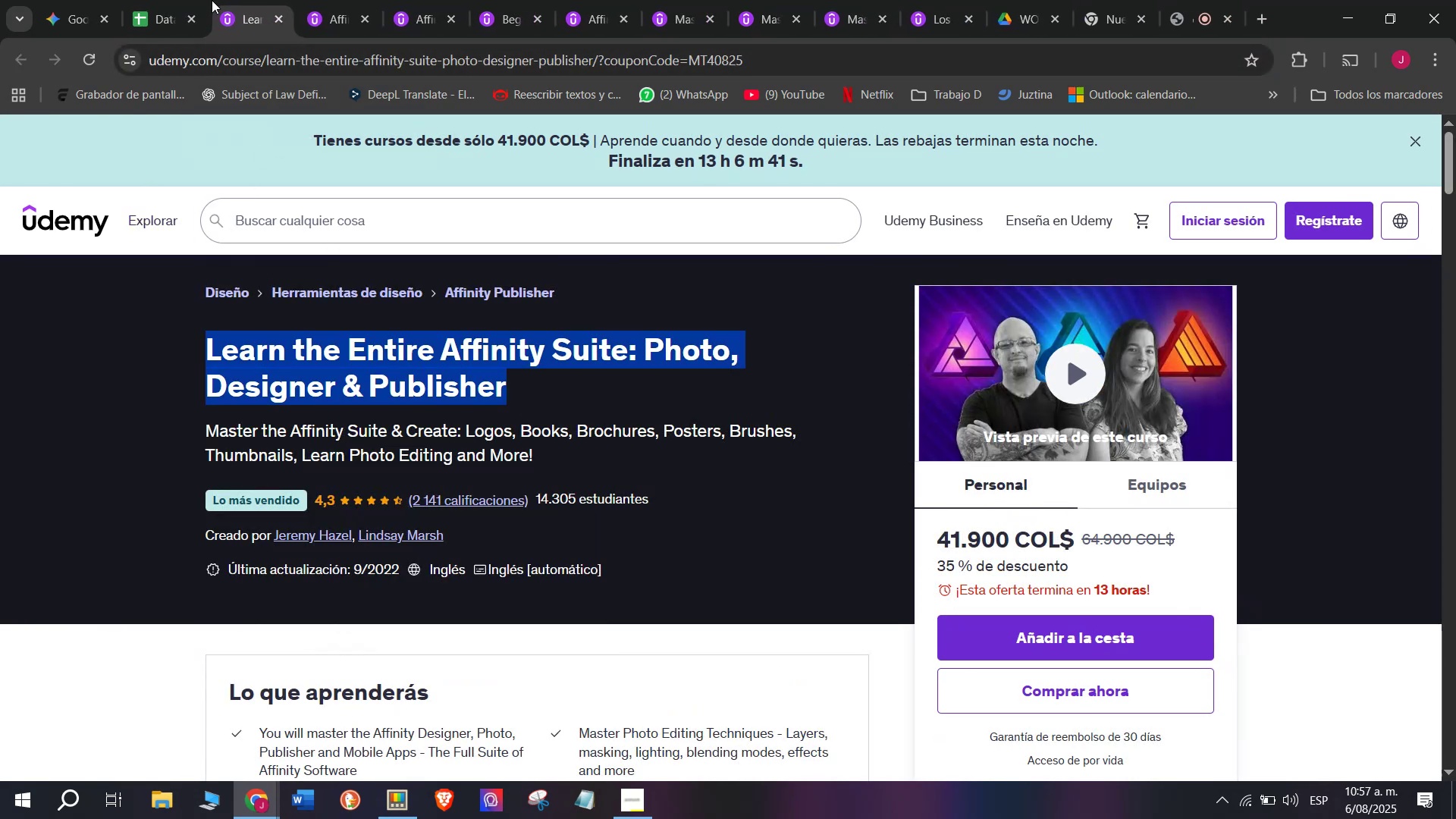 
left_click([181, 0])
 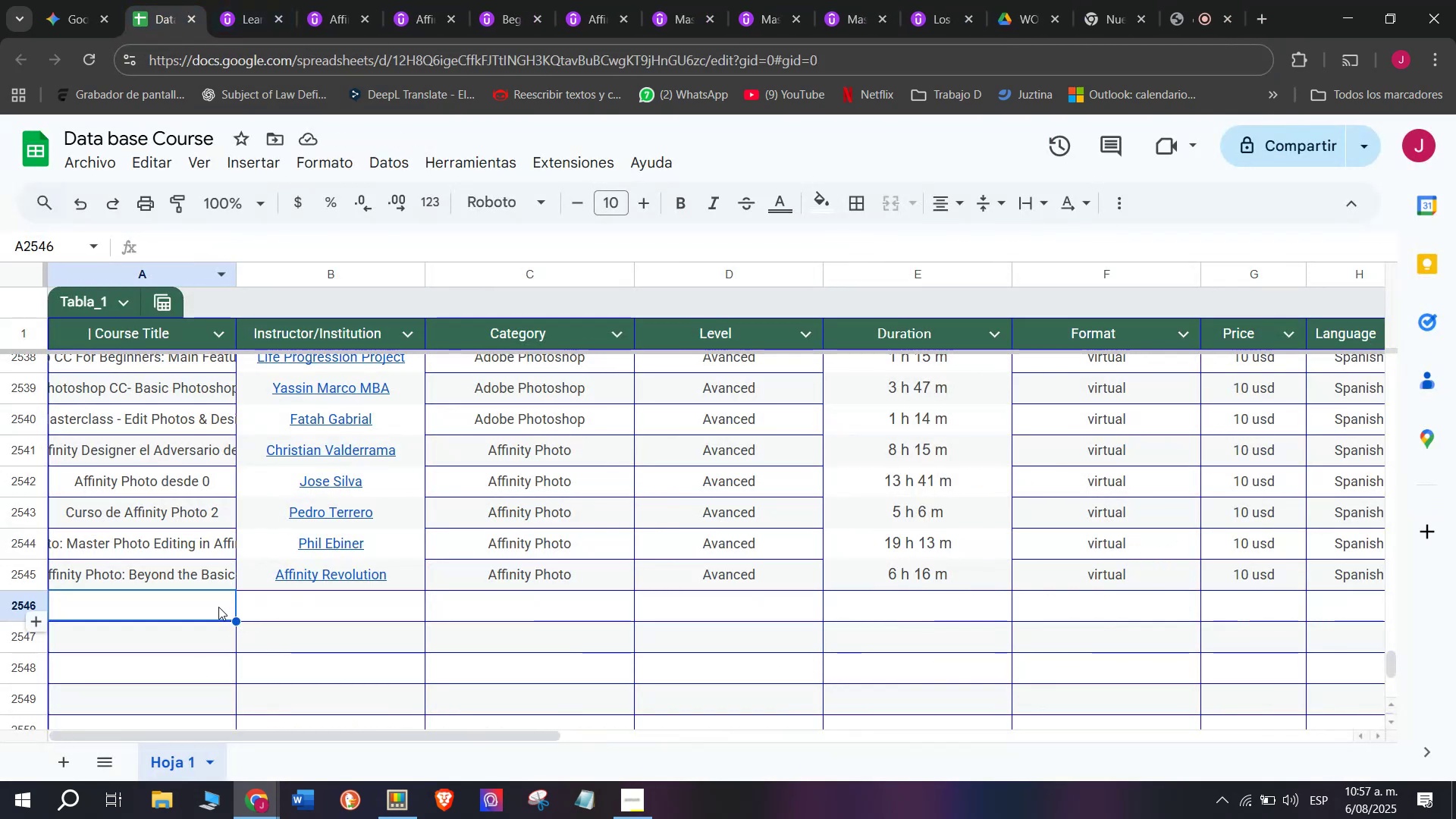 
double_click([218, 607])
 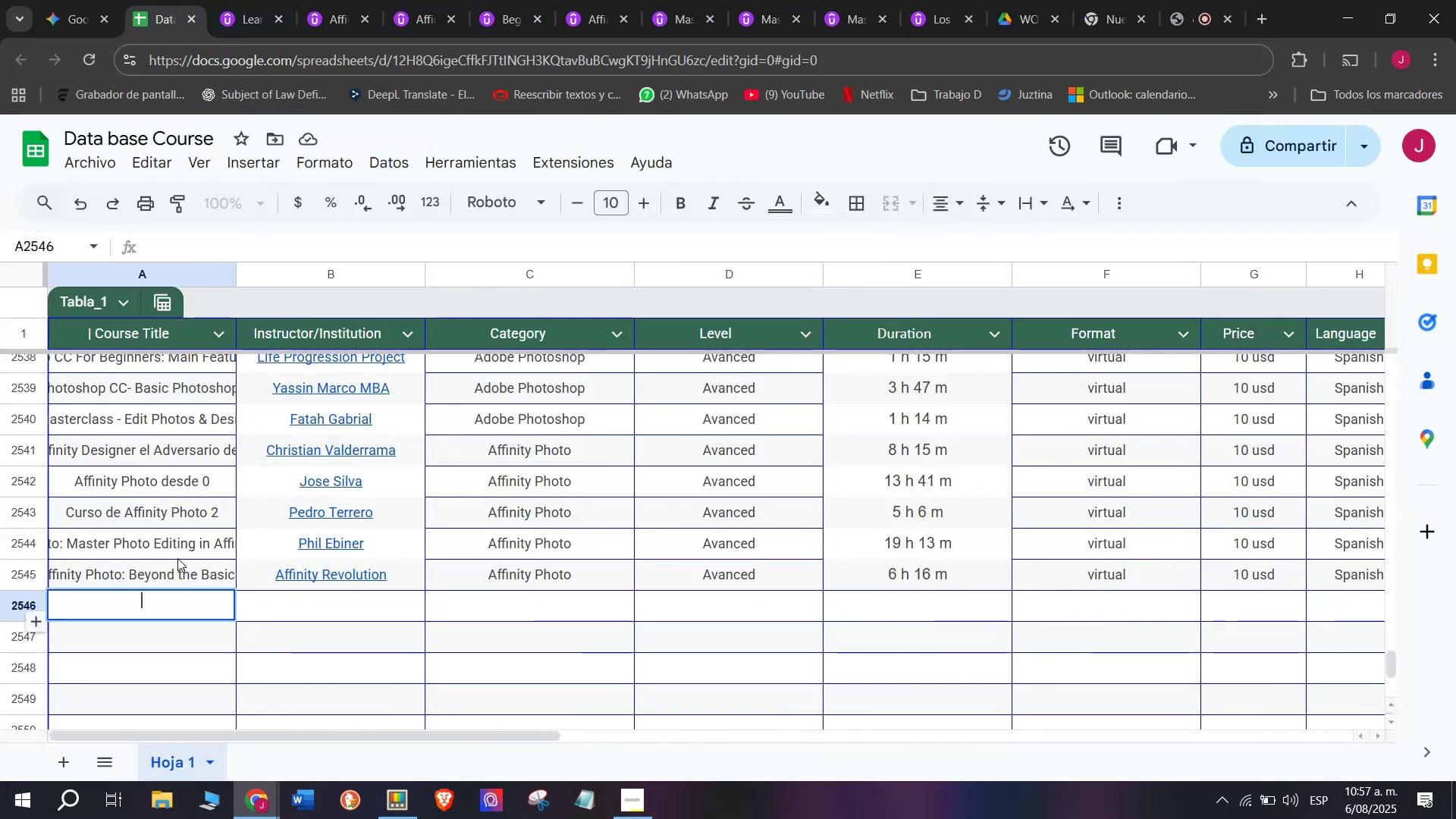 
key(Z)
 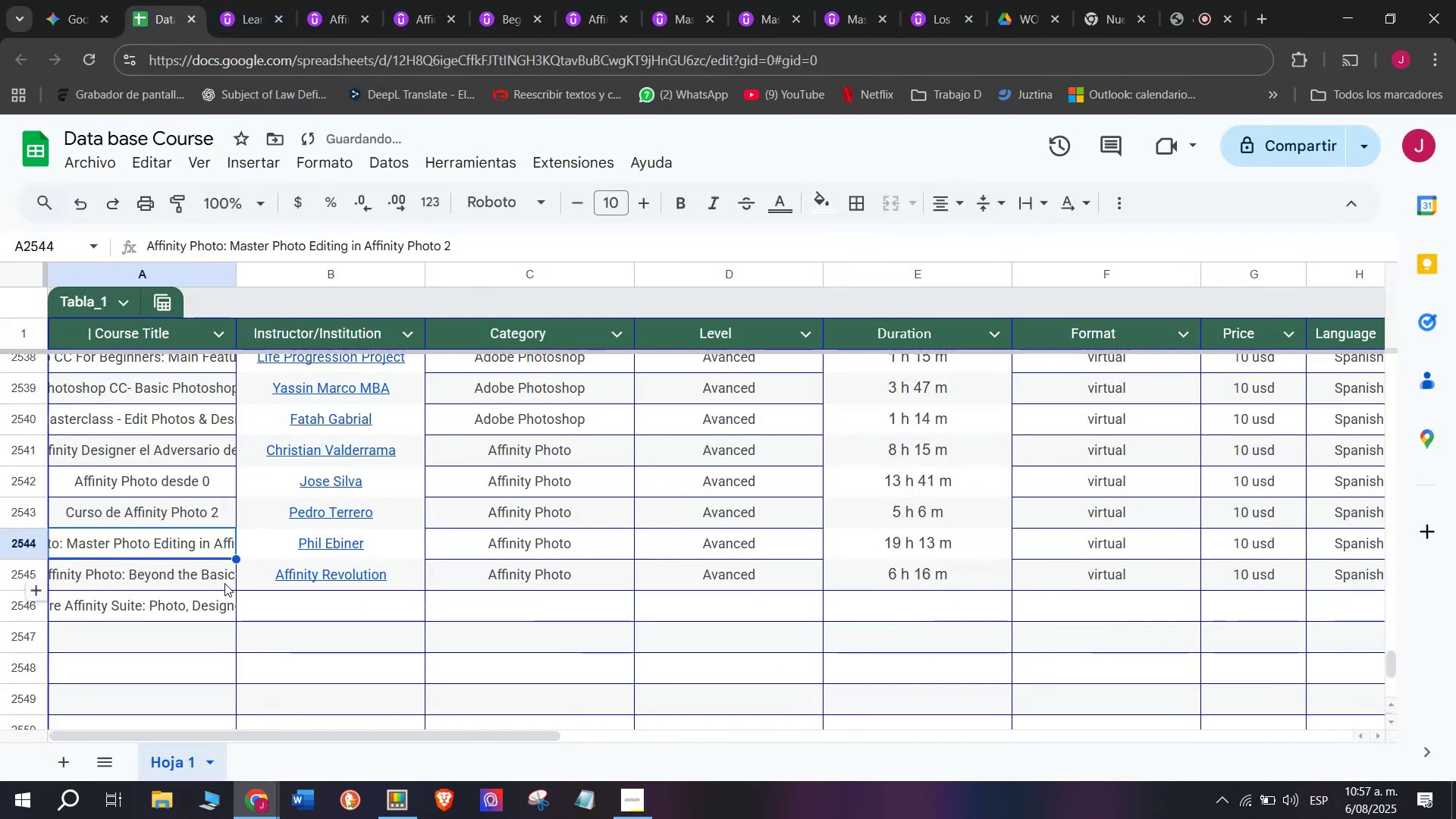 
key(Control+ControlLeft)
 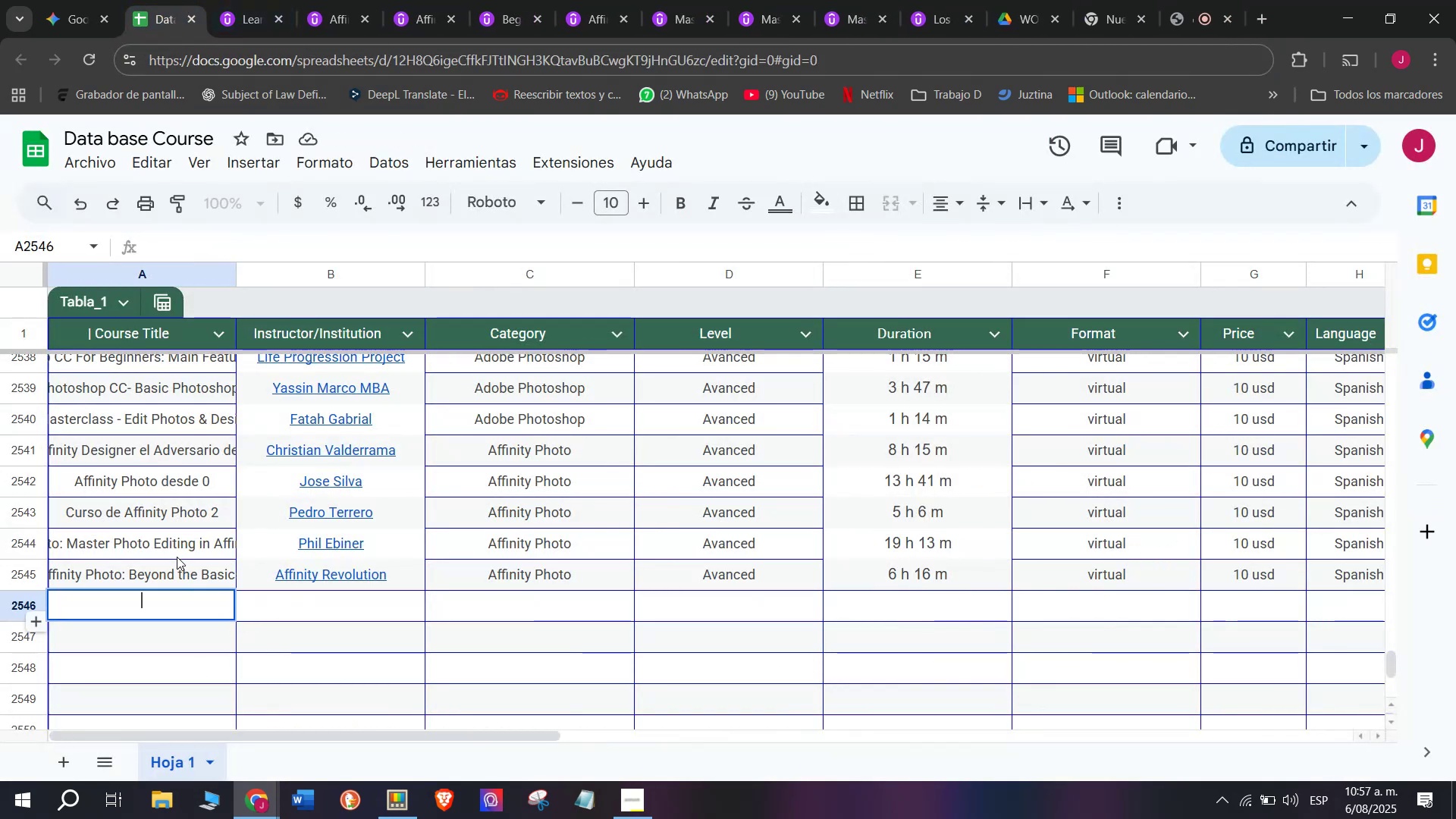 
key(Control+V)
 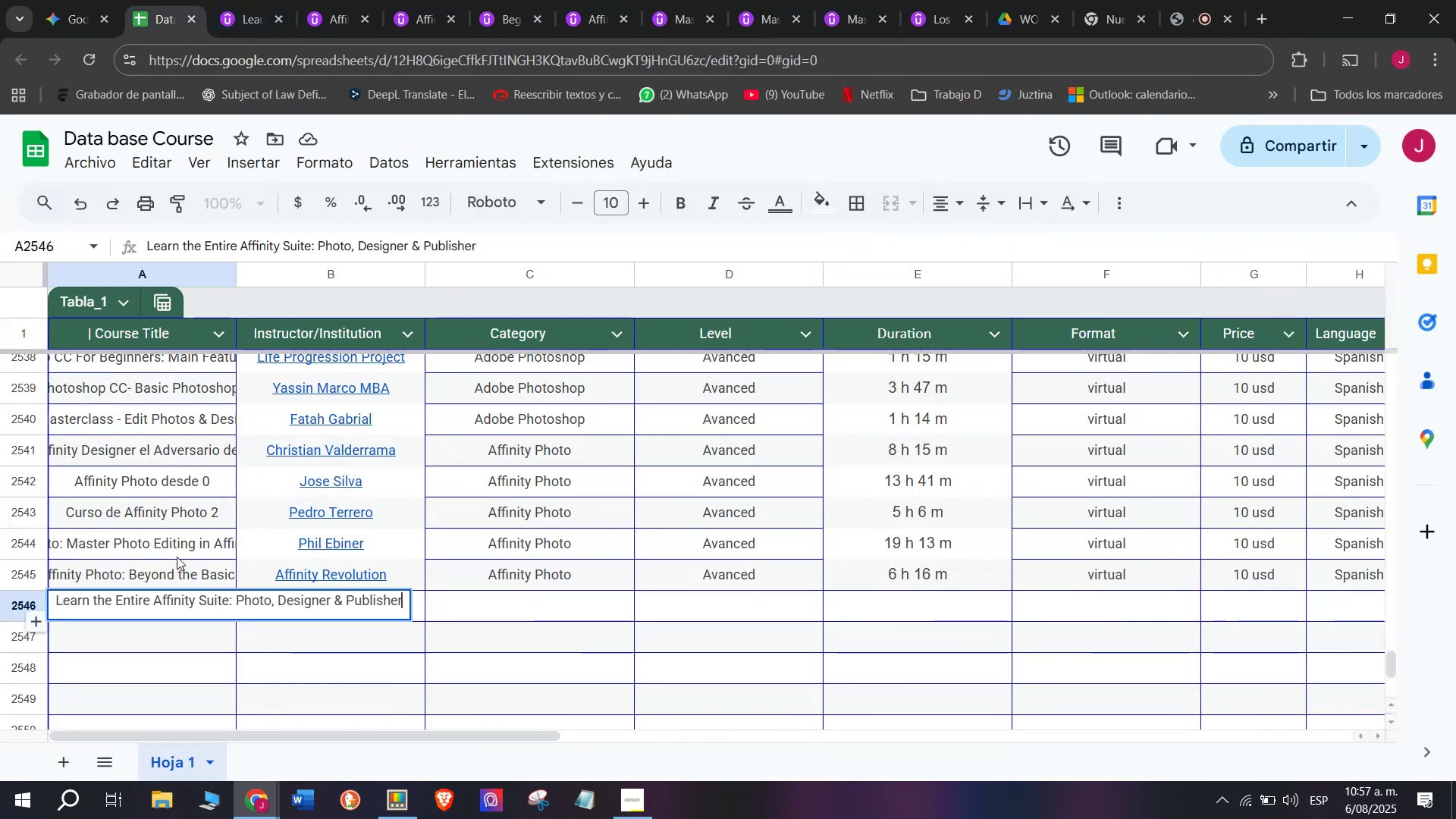 
left_click([177, 557])
 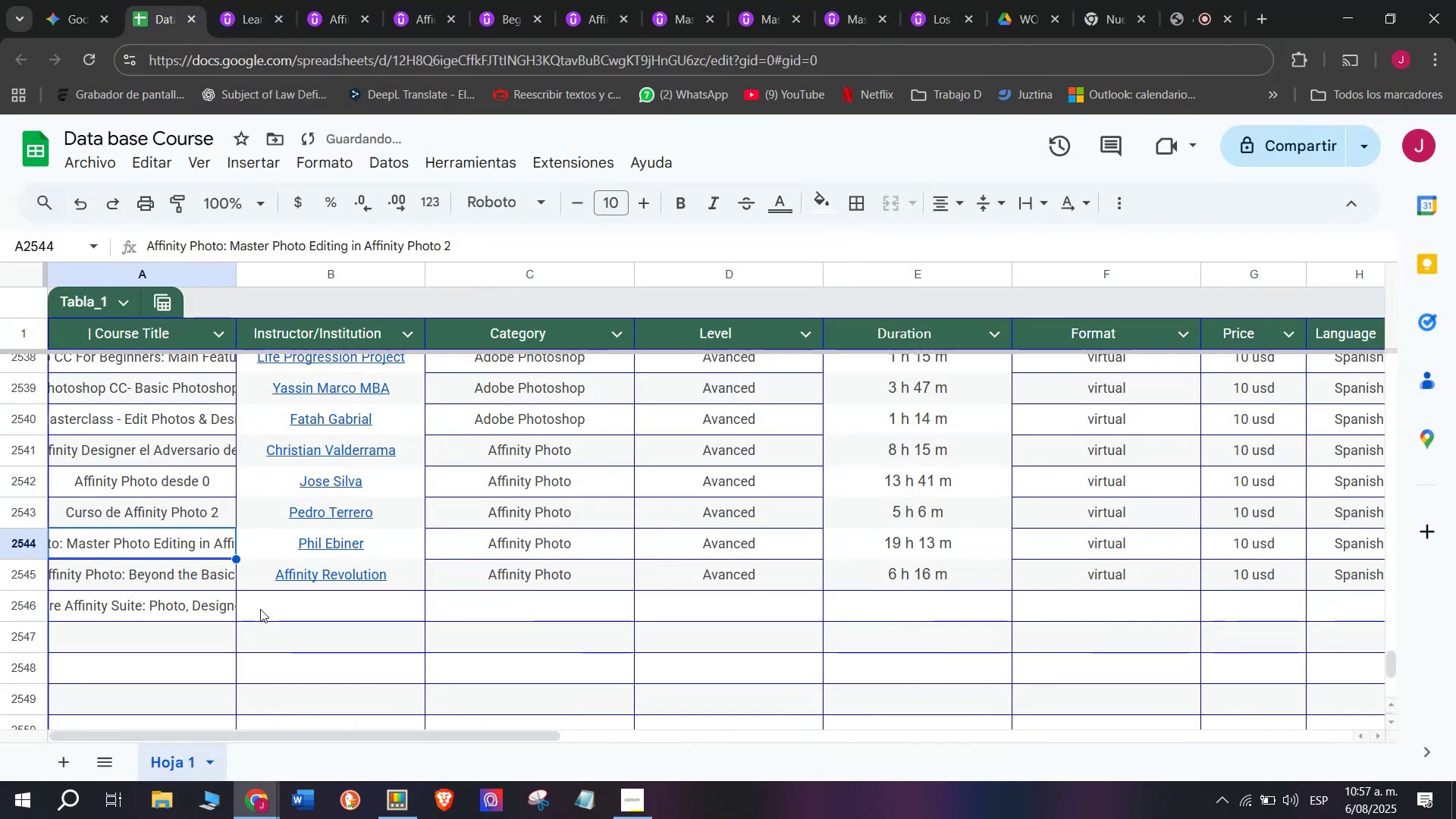 
left_click([261, 609])
 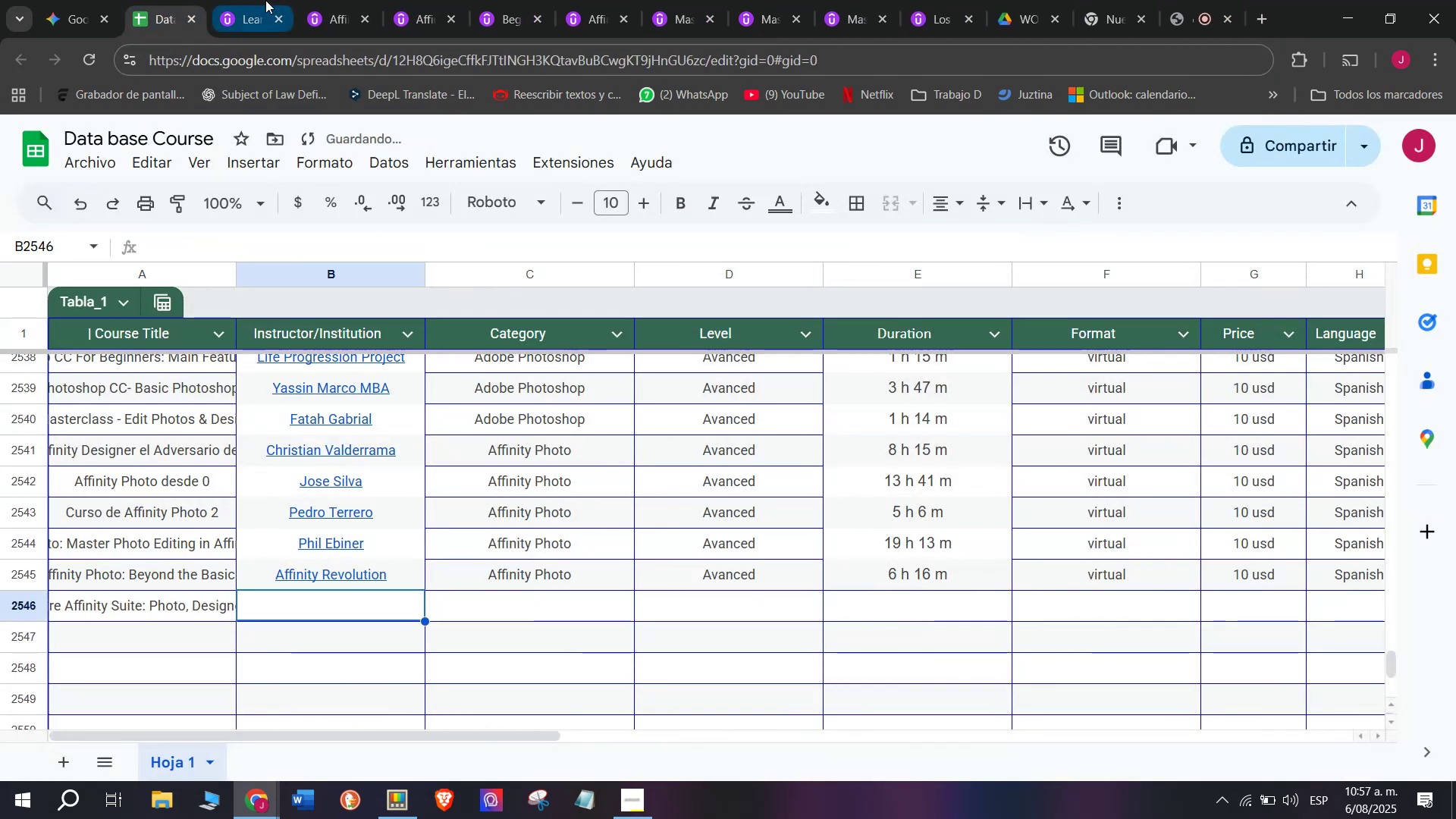 
left_click([253, 0])
 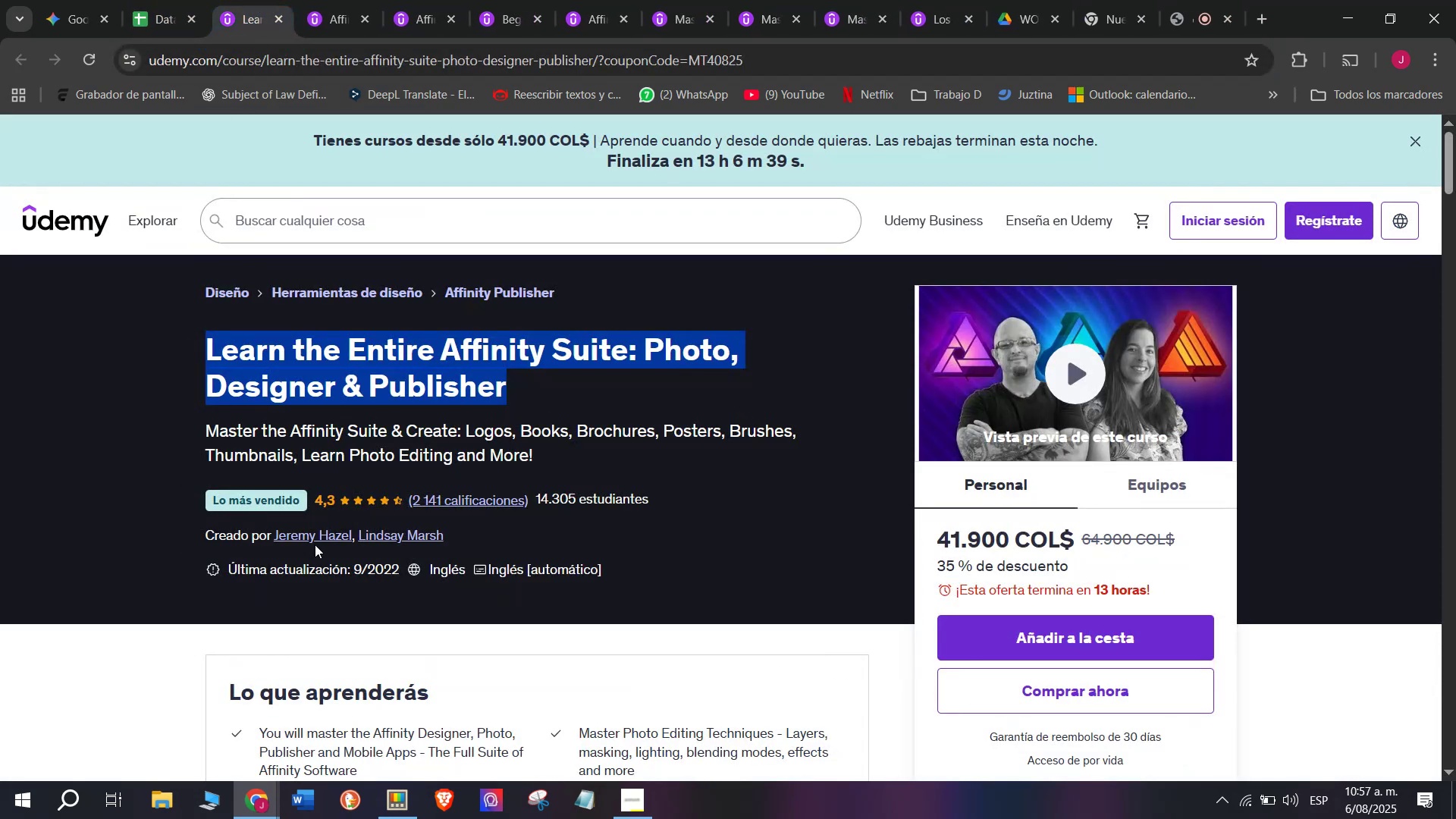 
left_click([315, 542])
 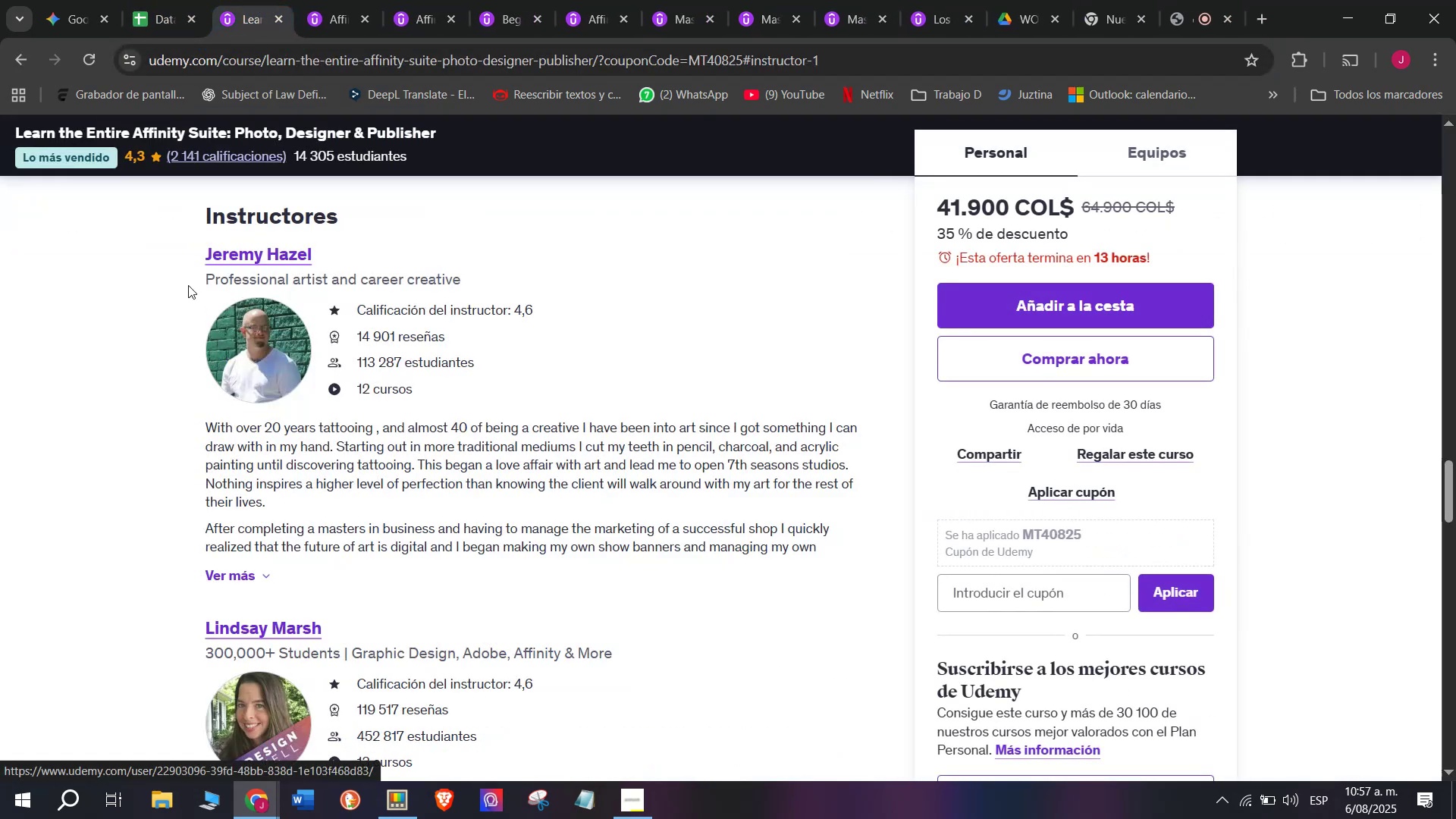 
left_click_drag(start_coordinate=[193, 256], to_coordinate=[351, 256])
 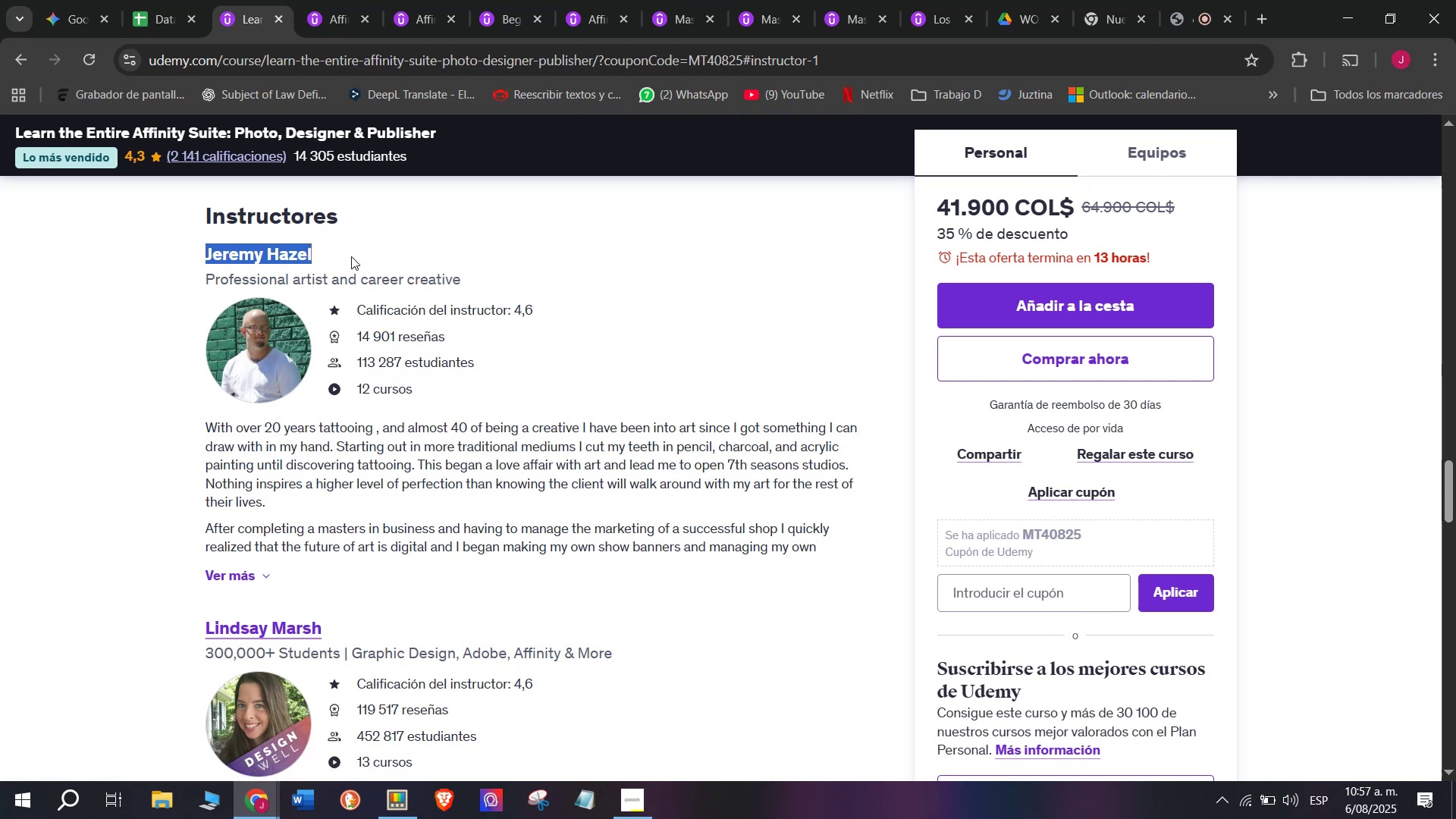 
key(Control+ControlLeft)
 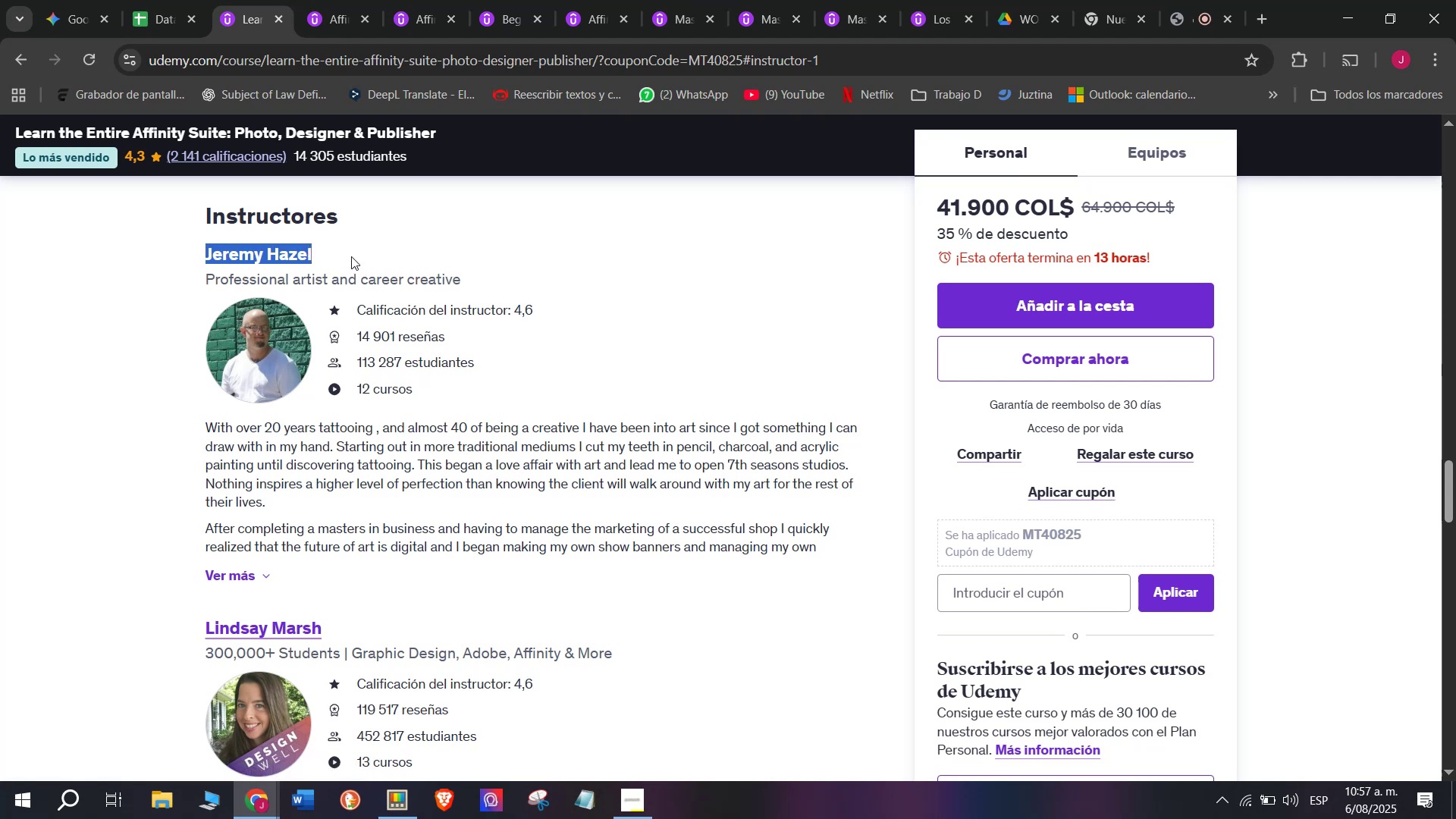 
key(Break)
 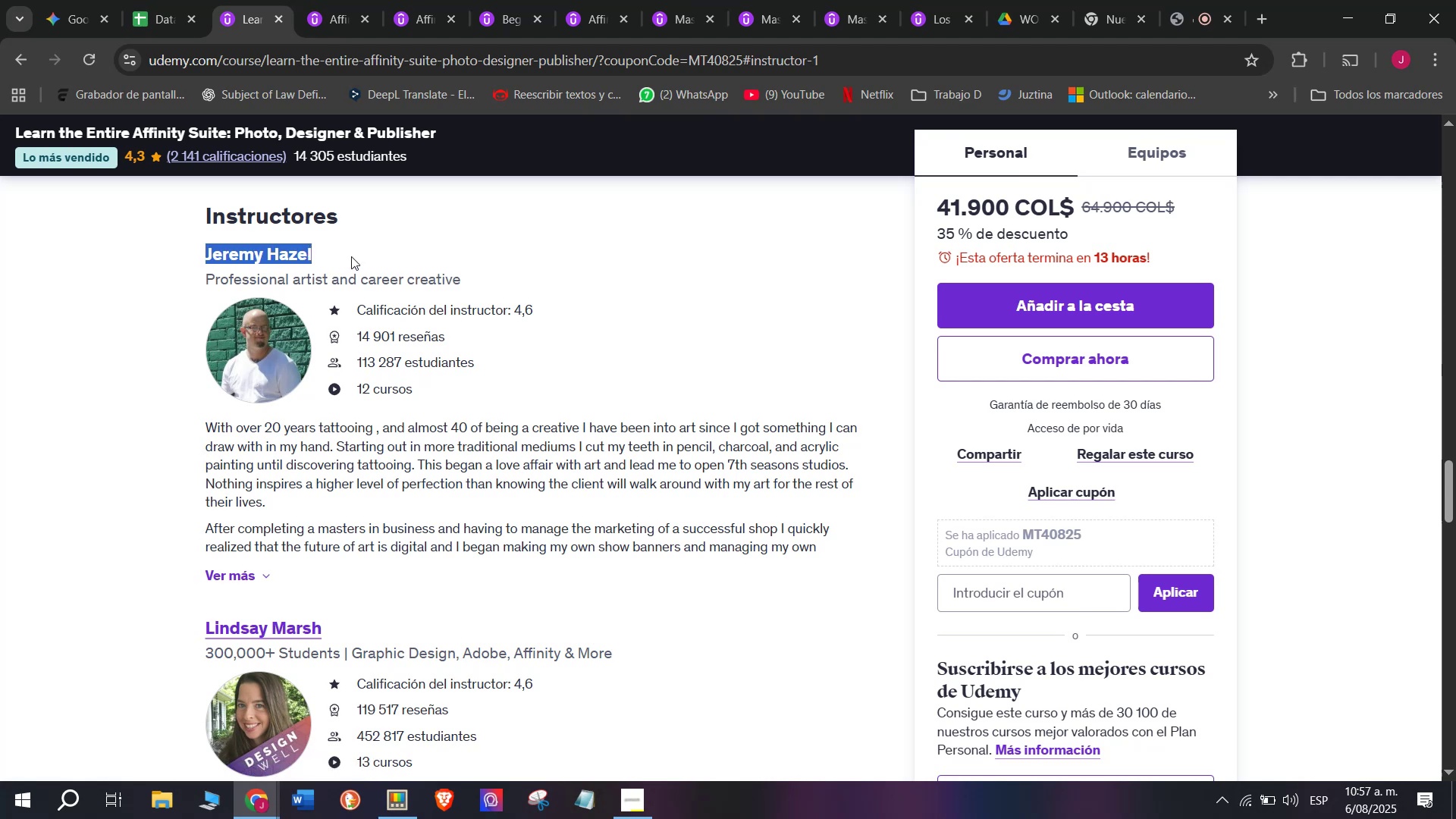 
key(Control+C)
 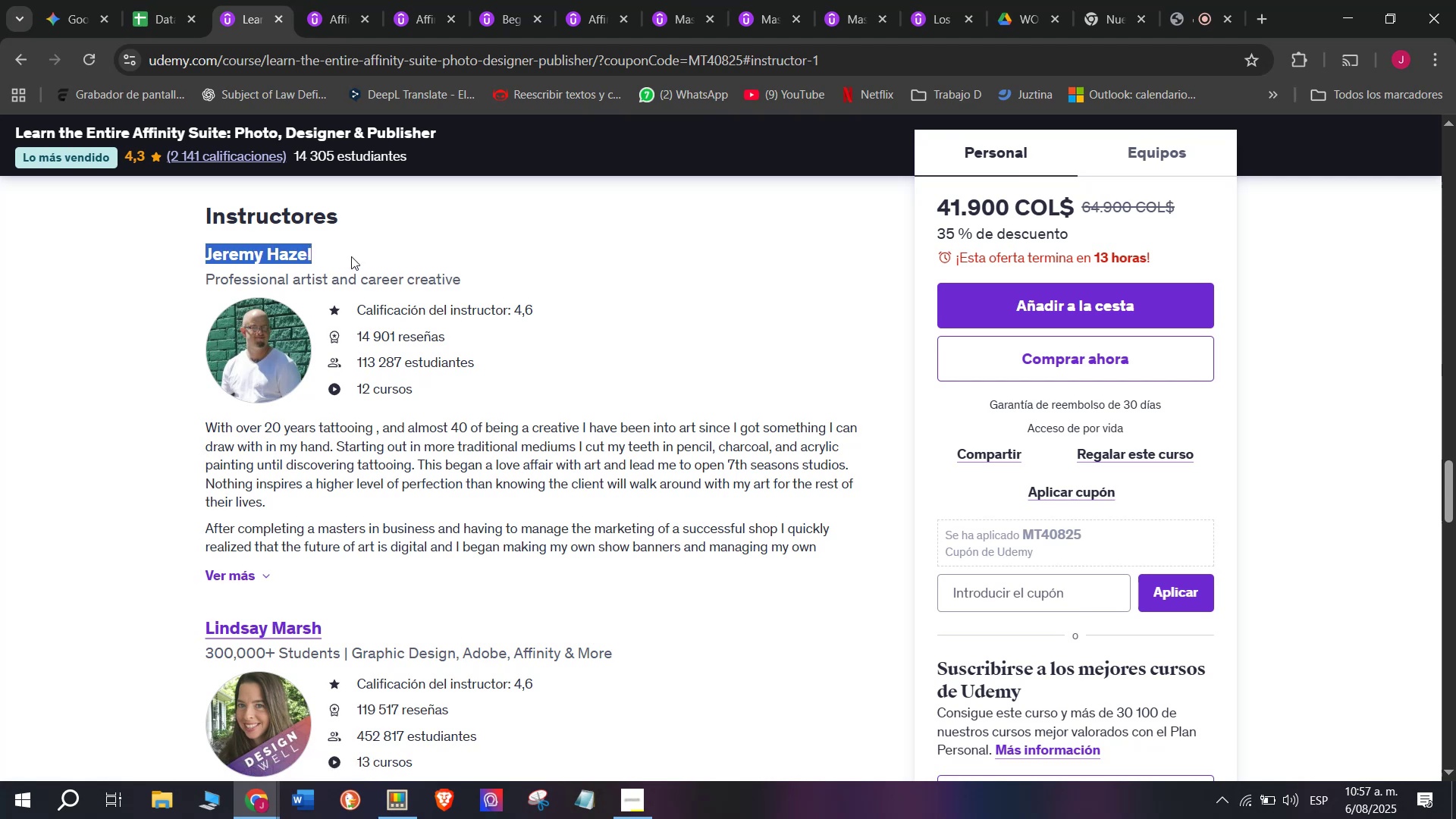 
key(Control+ControlLeft)
 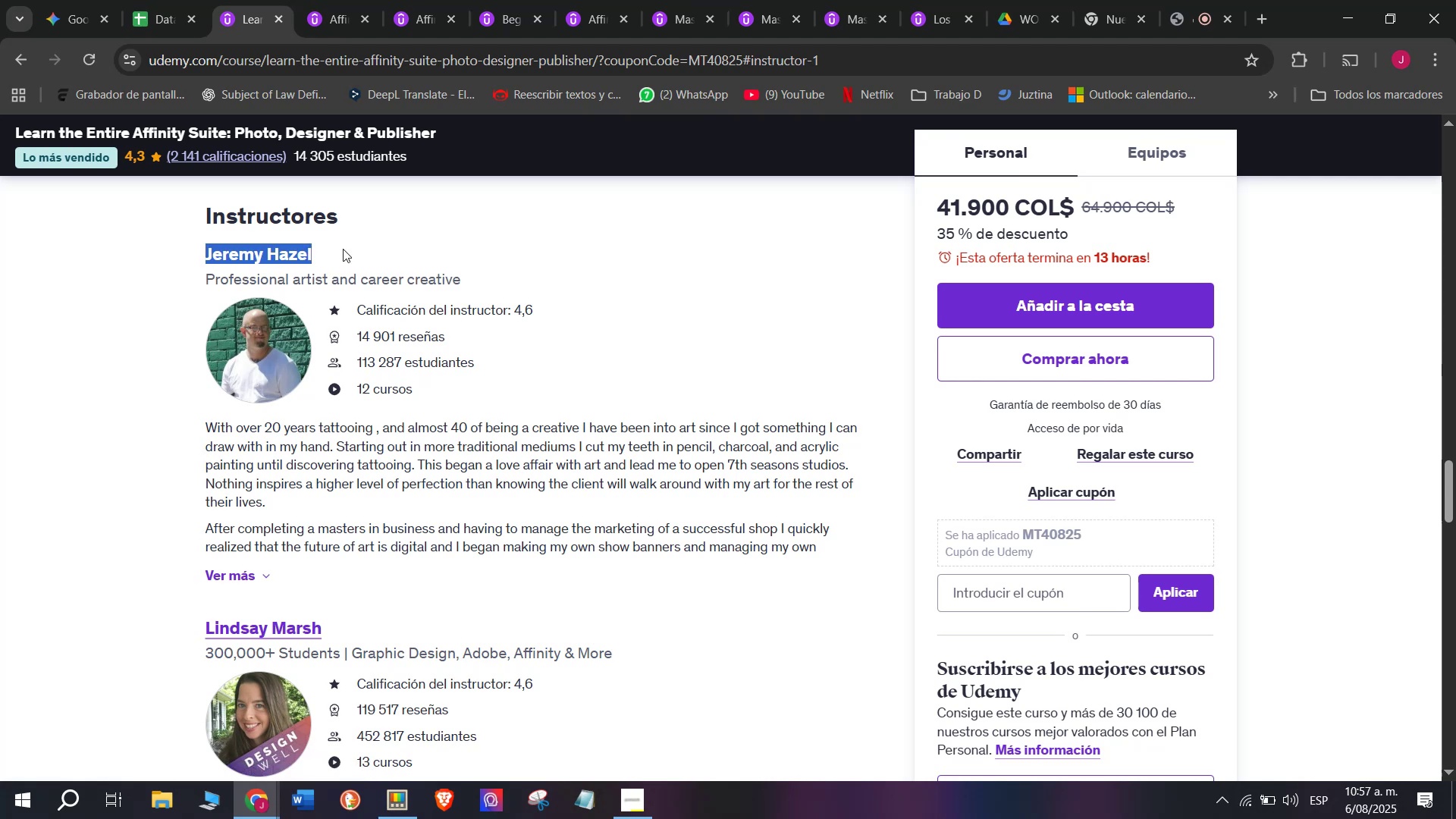 
key(Break)
 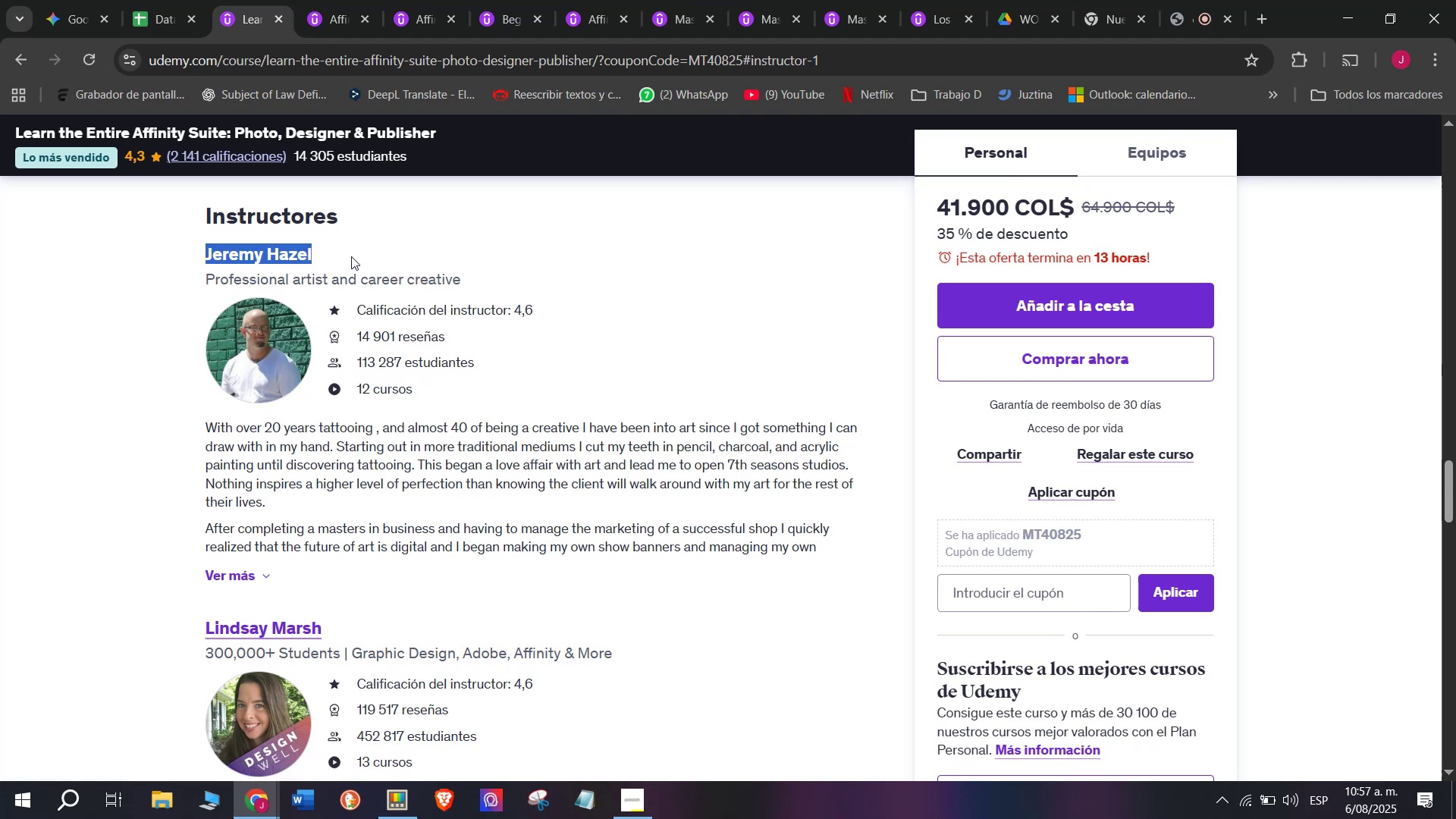 
key(Control+C)
 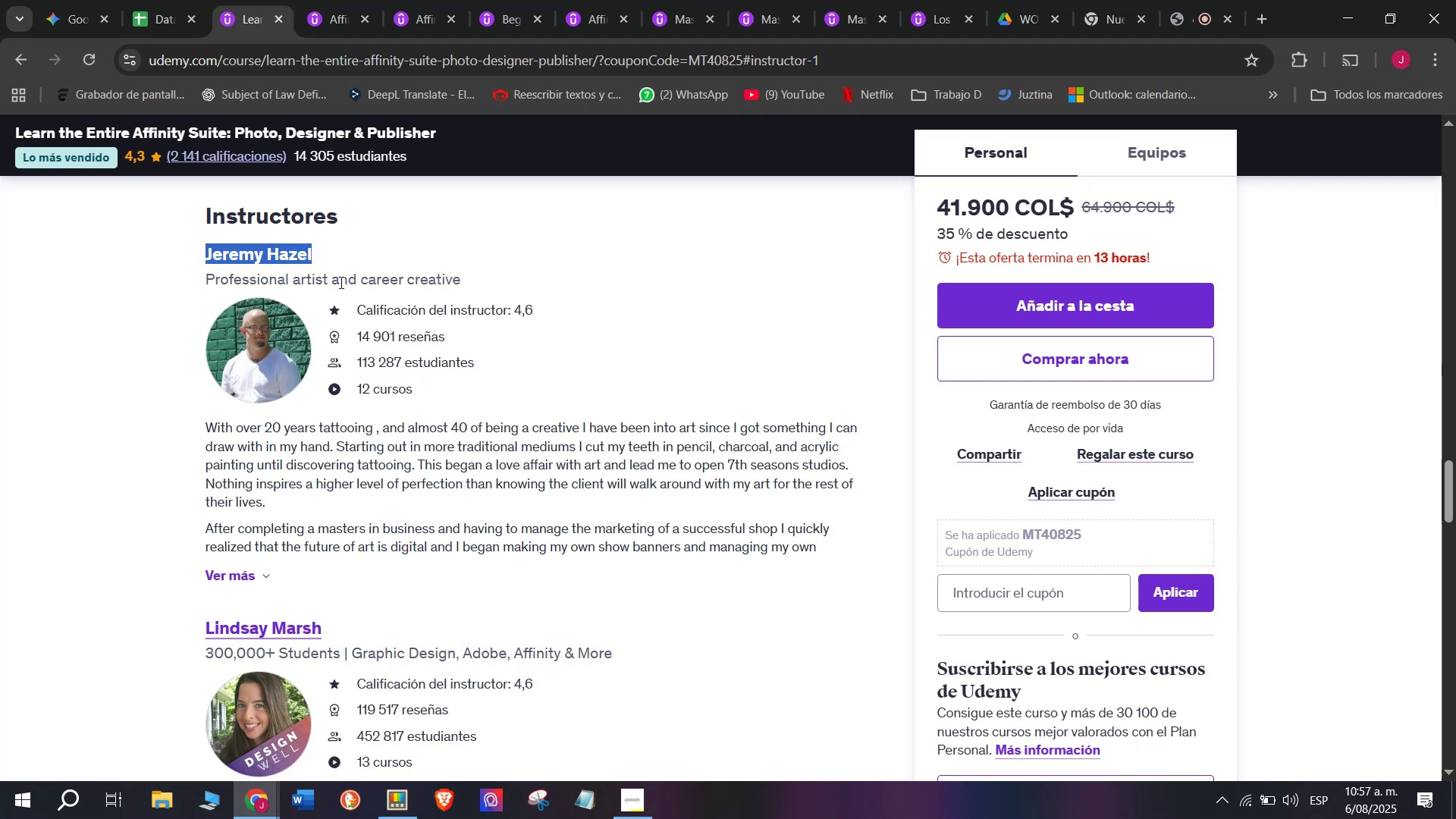 
left_click([159, 0])
 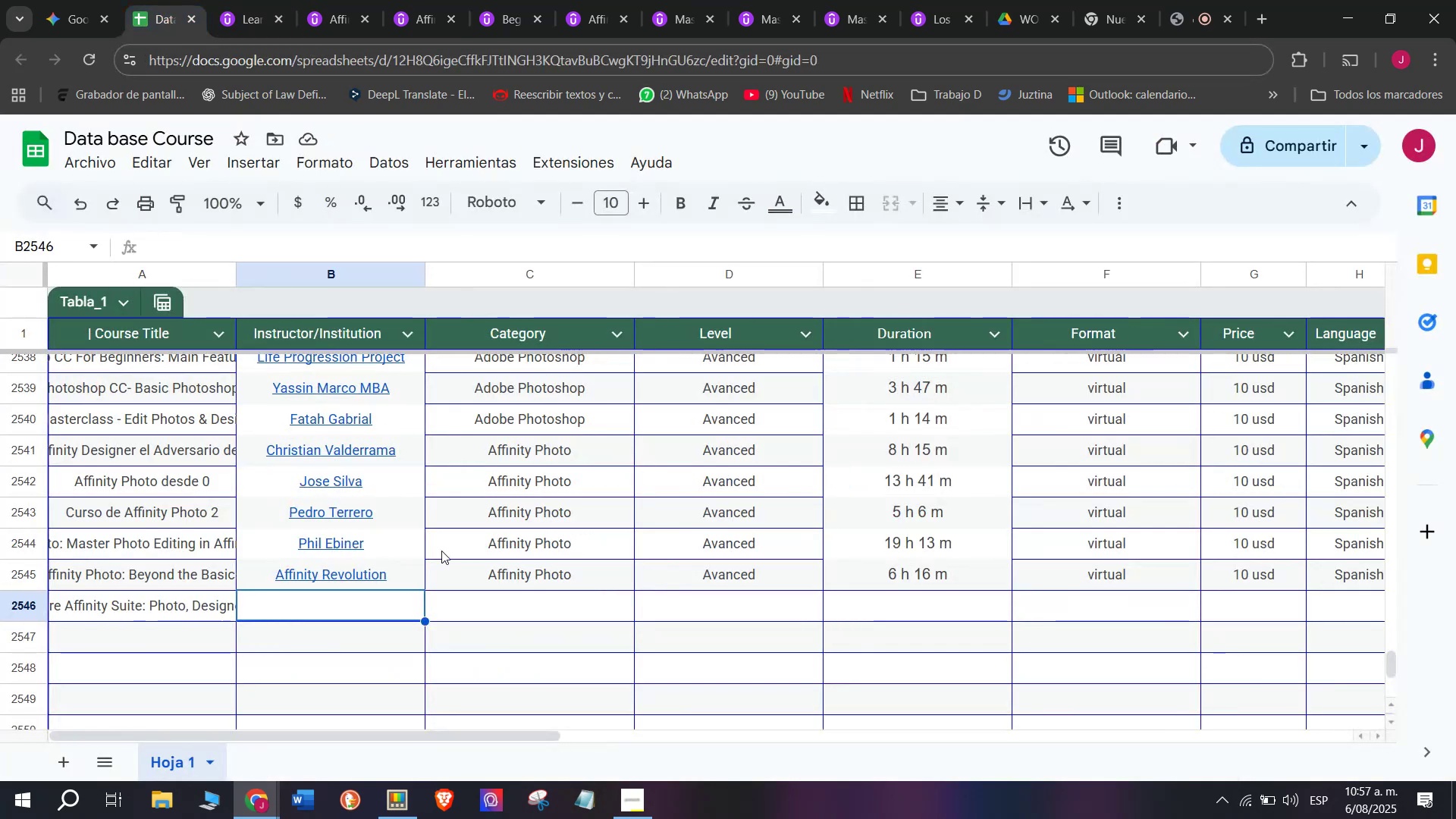 
key(Control+ControlLeft)
 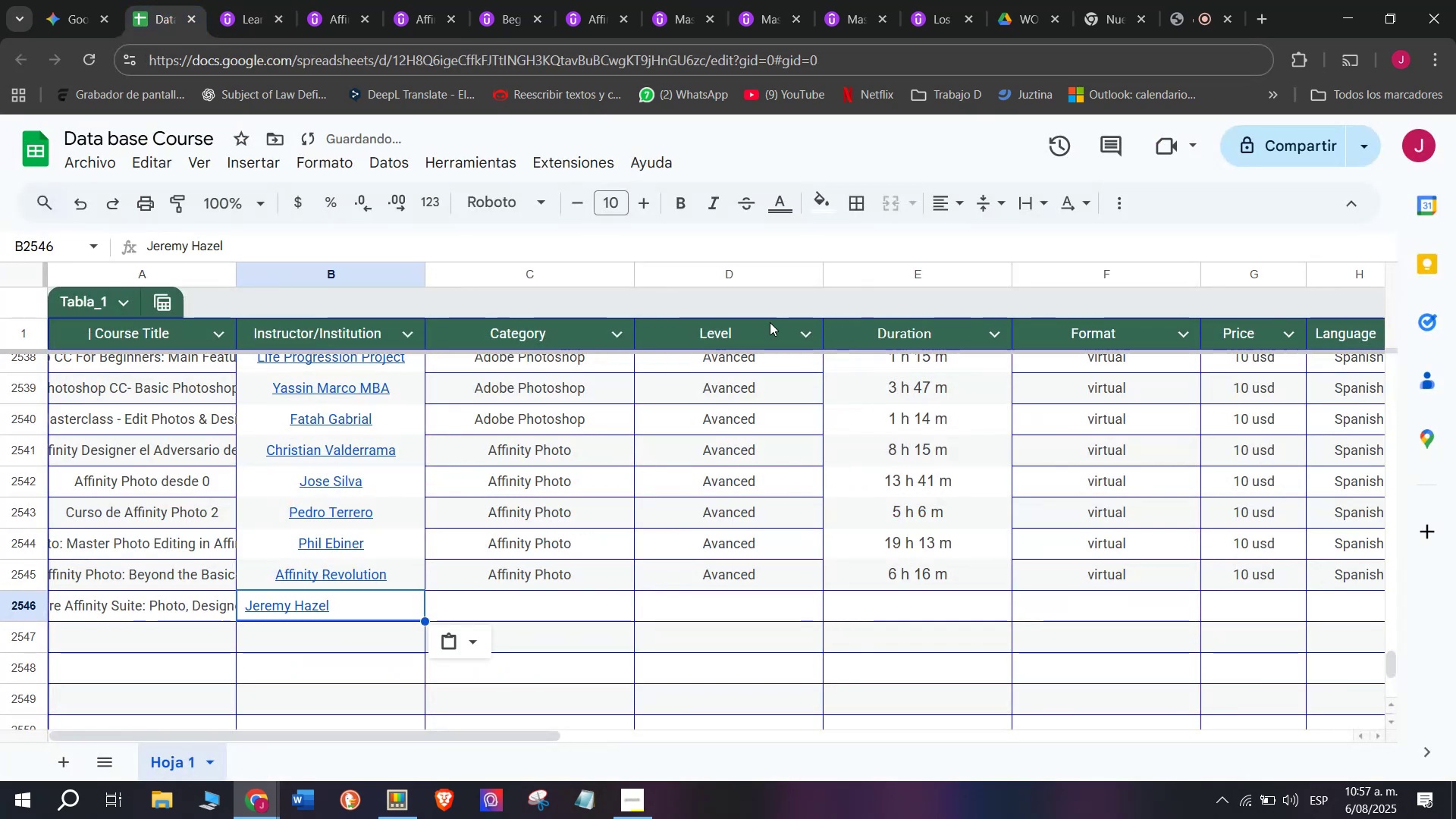 
key(Z)
 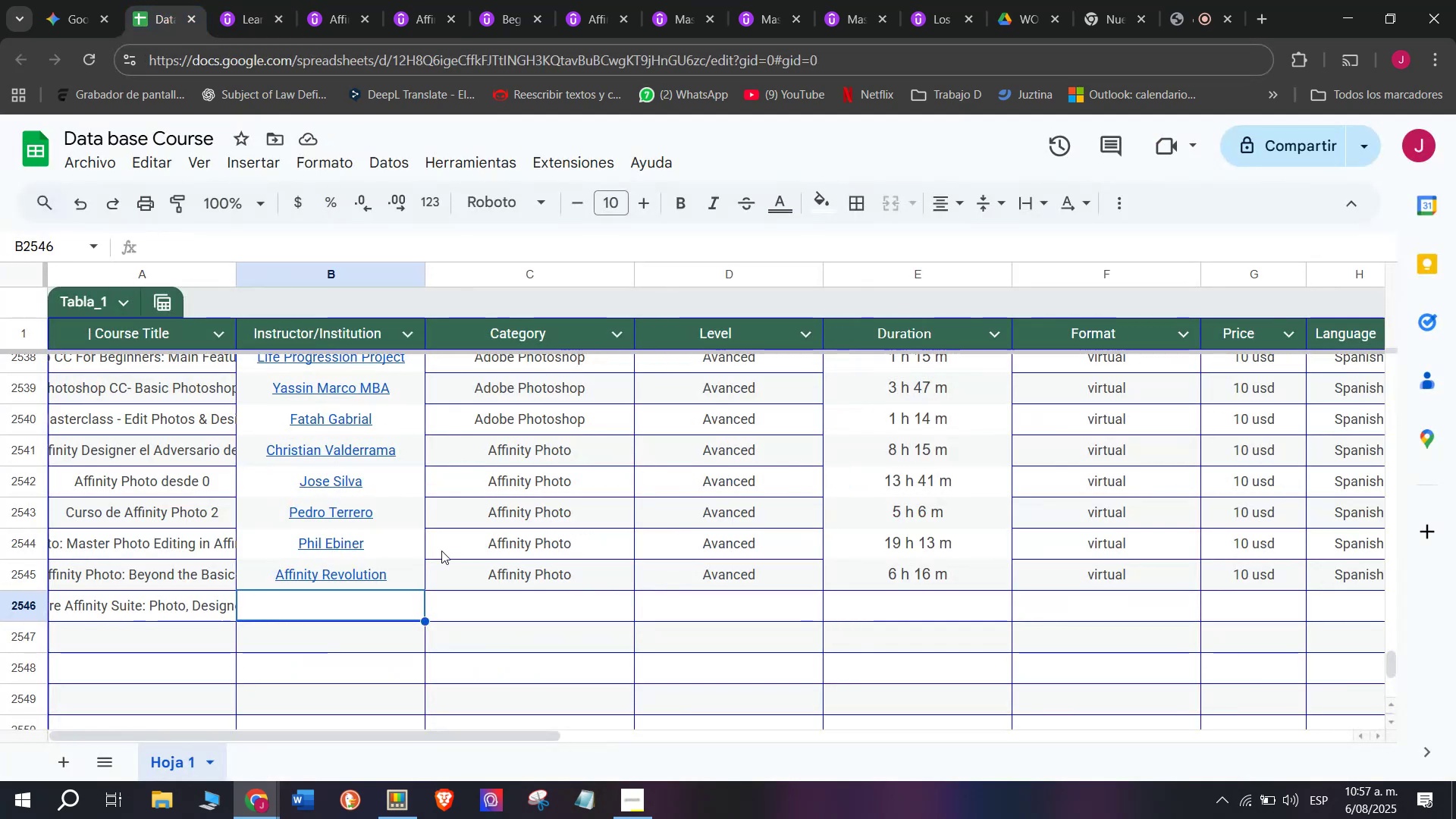 
key(Control+V)
 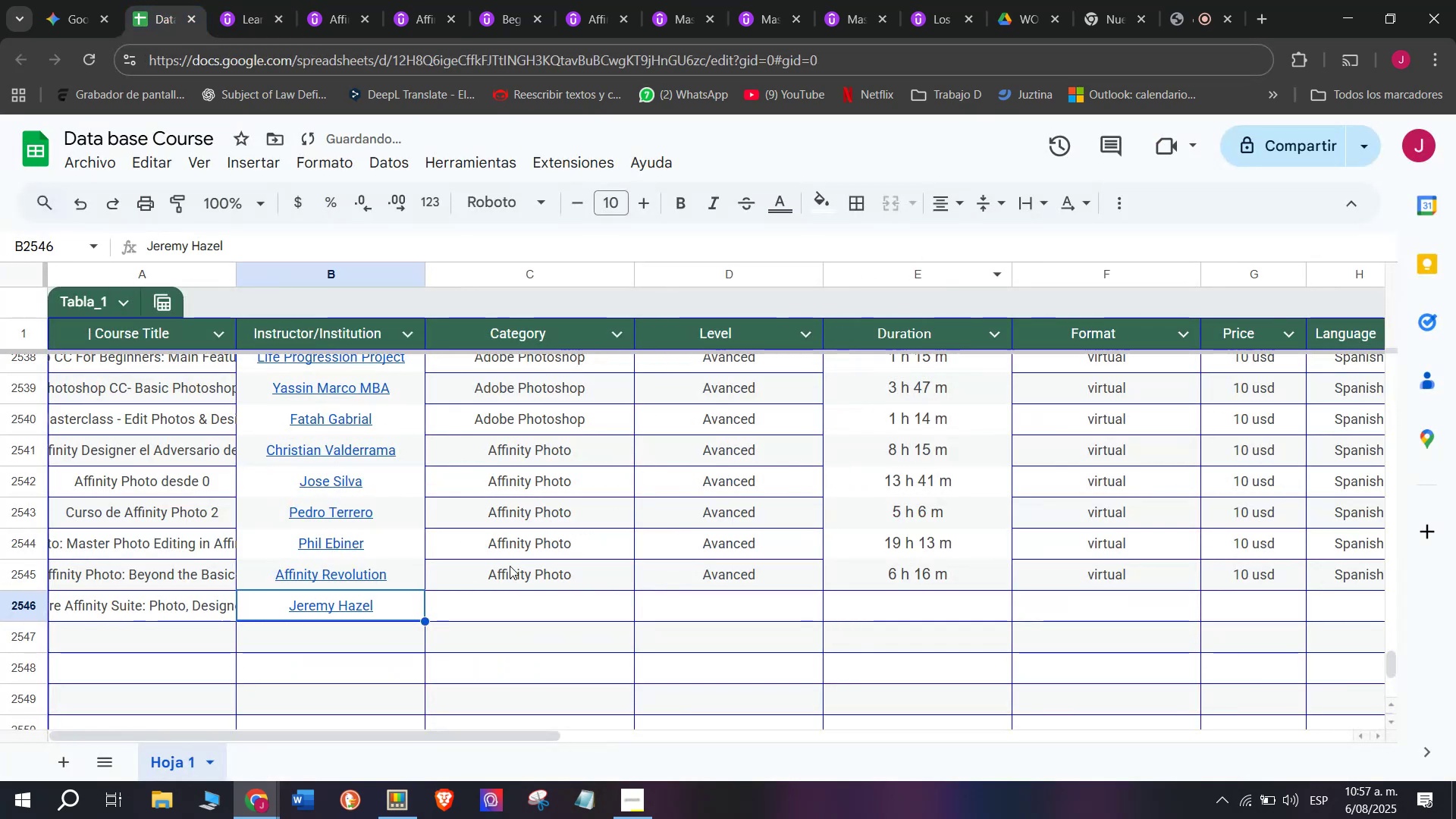 
key(Break)
 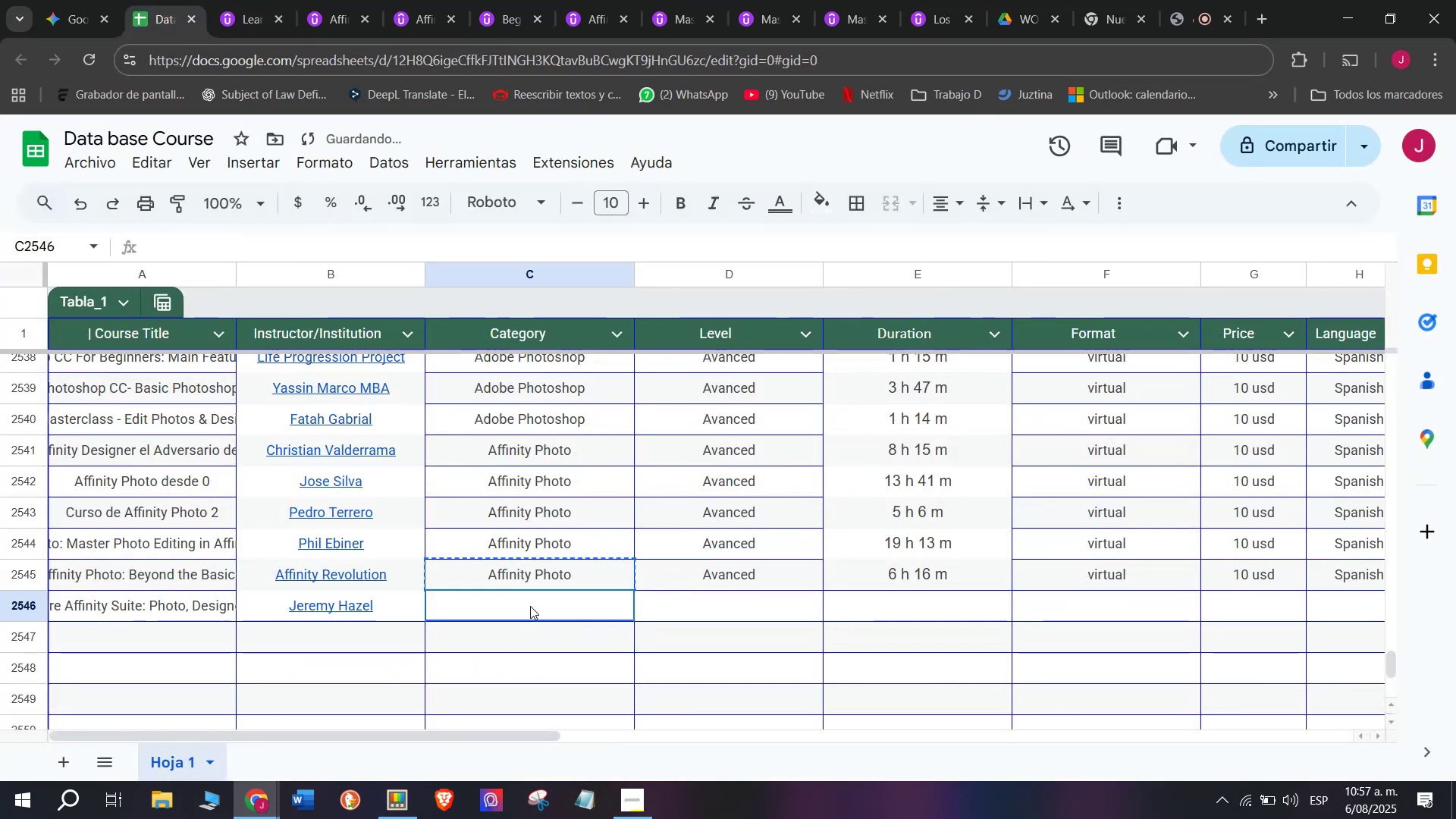 
key(Control+ControlLeft)
 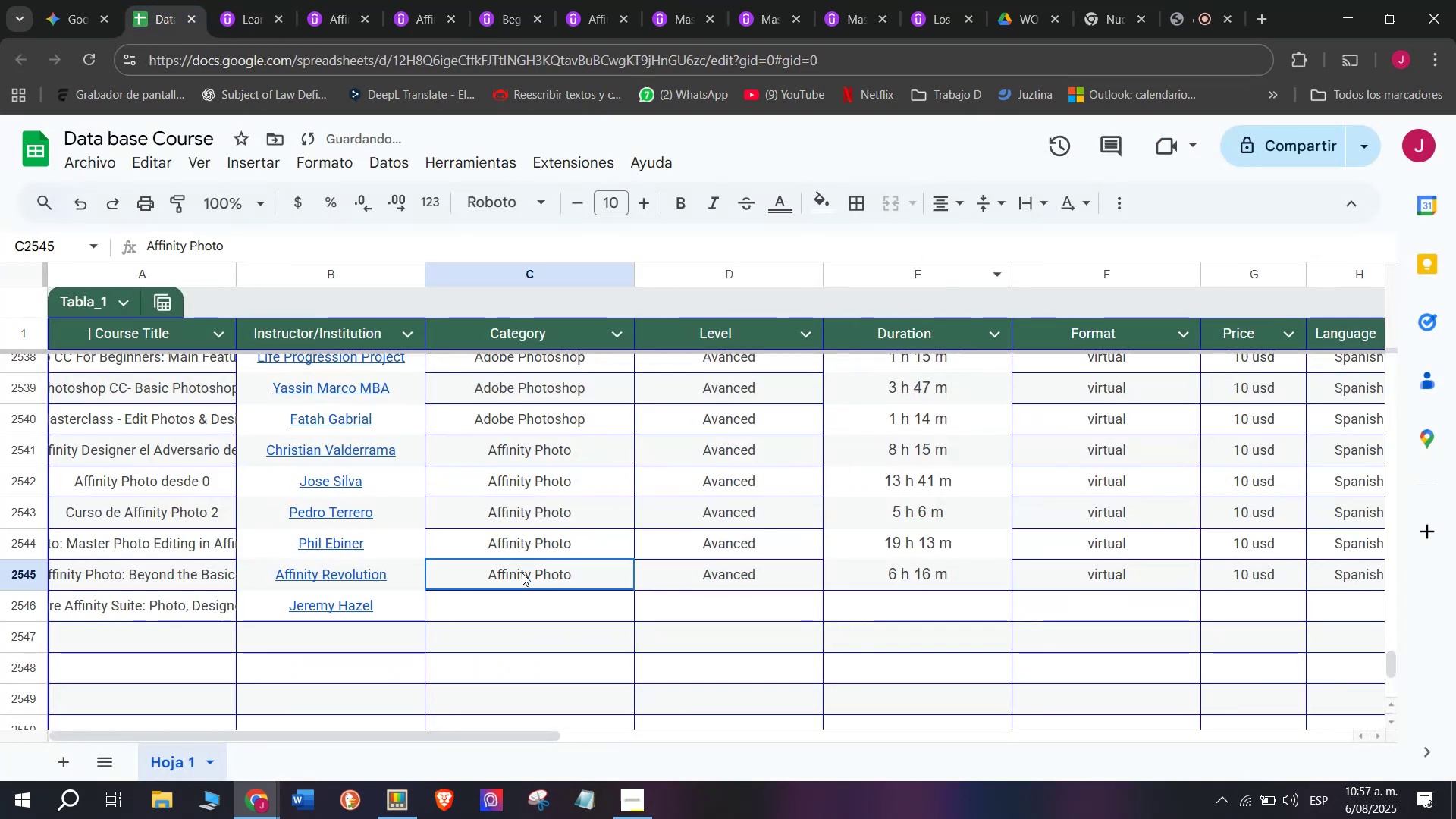 
key(Control+C)
 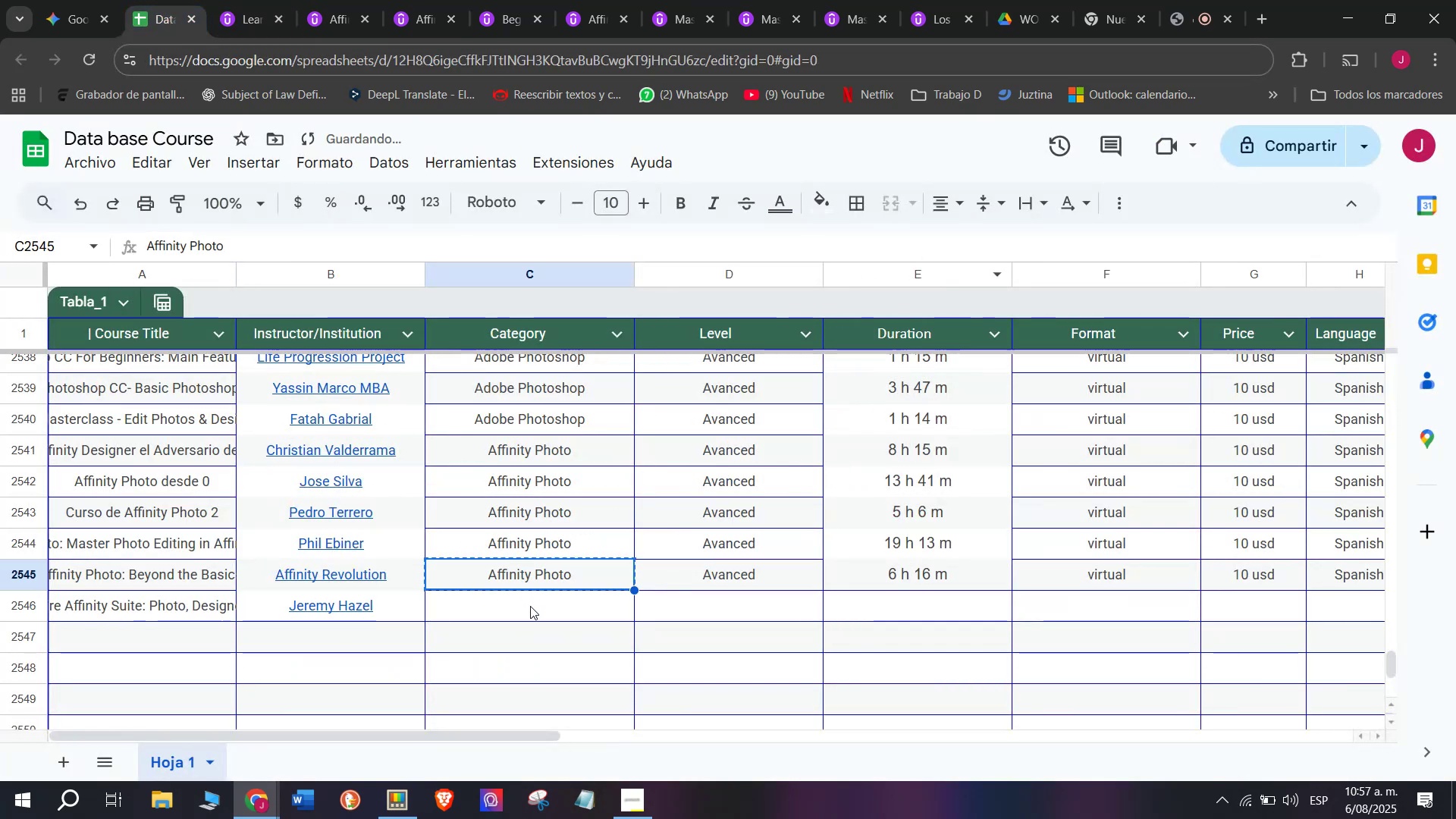 
left_click([530, 606])
 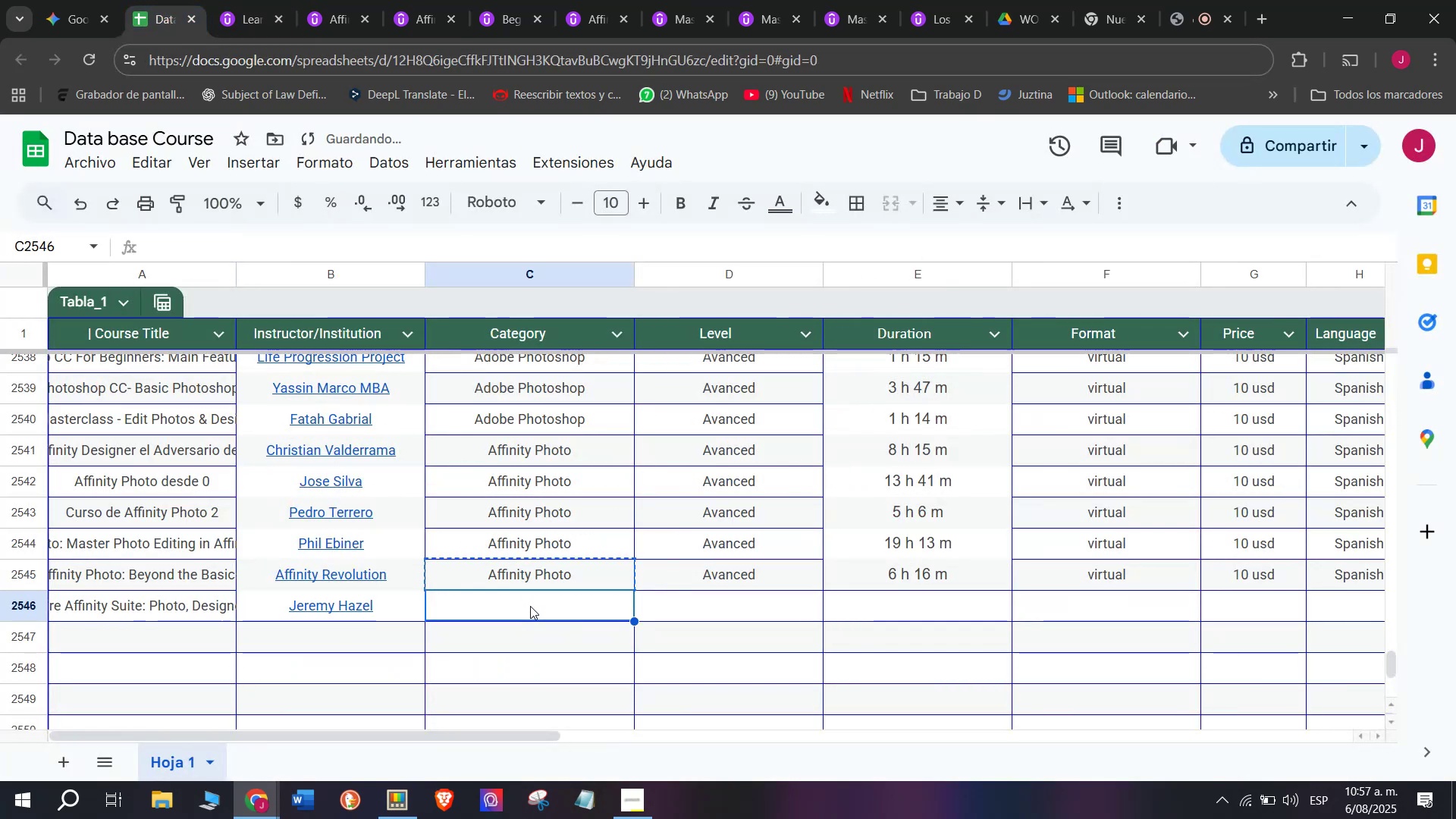 
key(Z)
 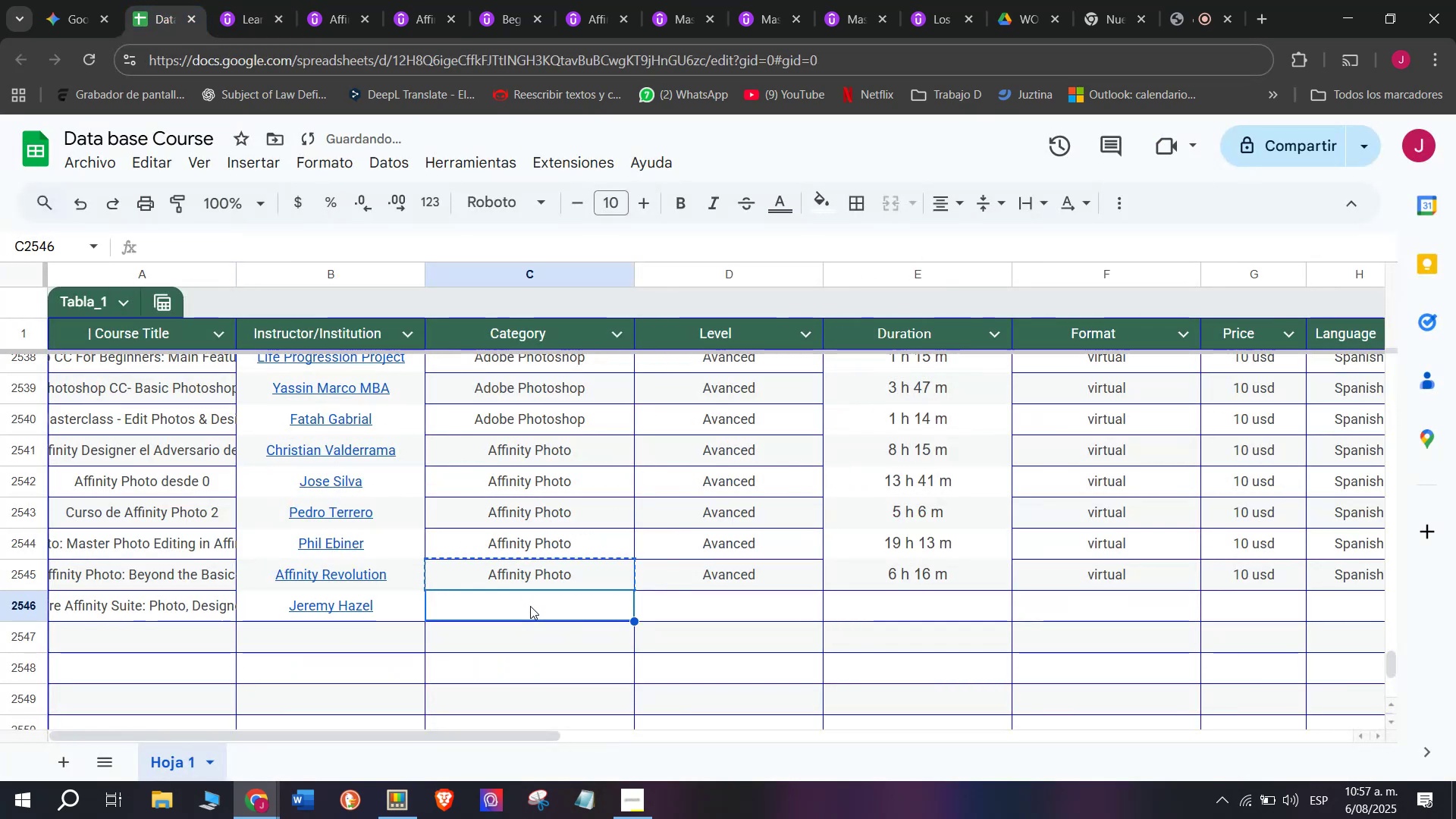 
key(Control+ControlLeft)
 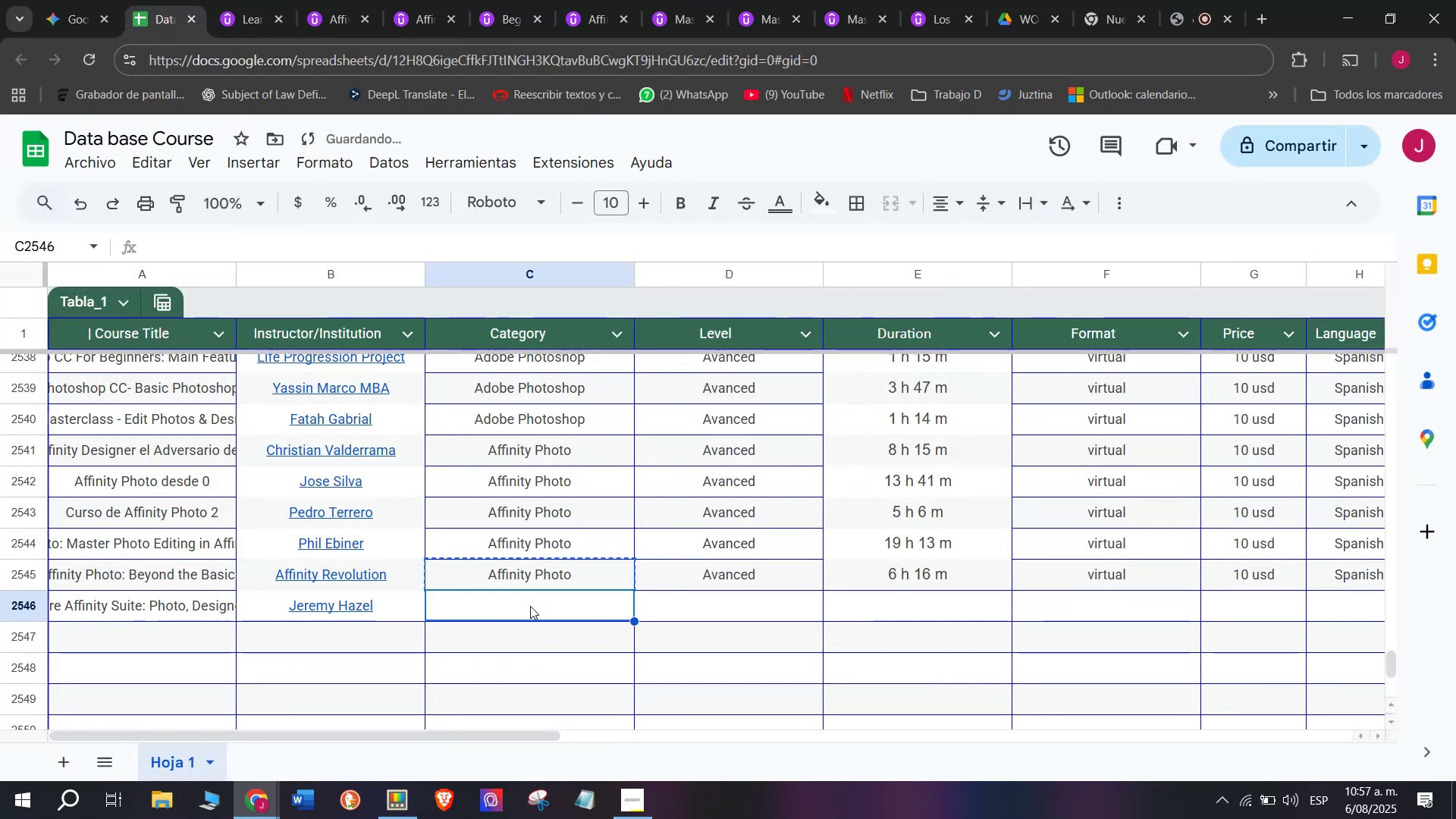 
key(Control+V)
 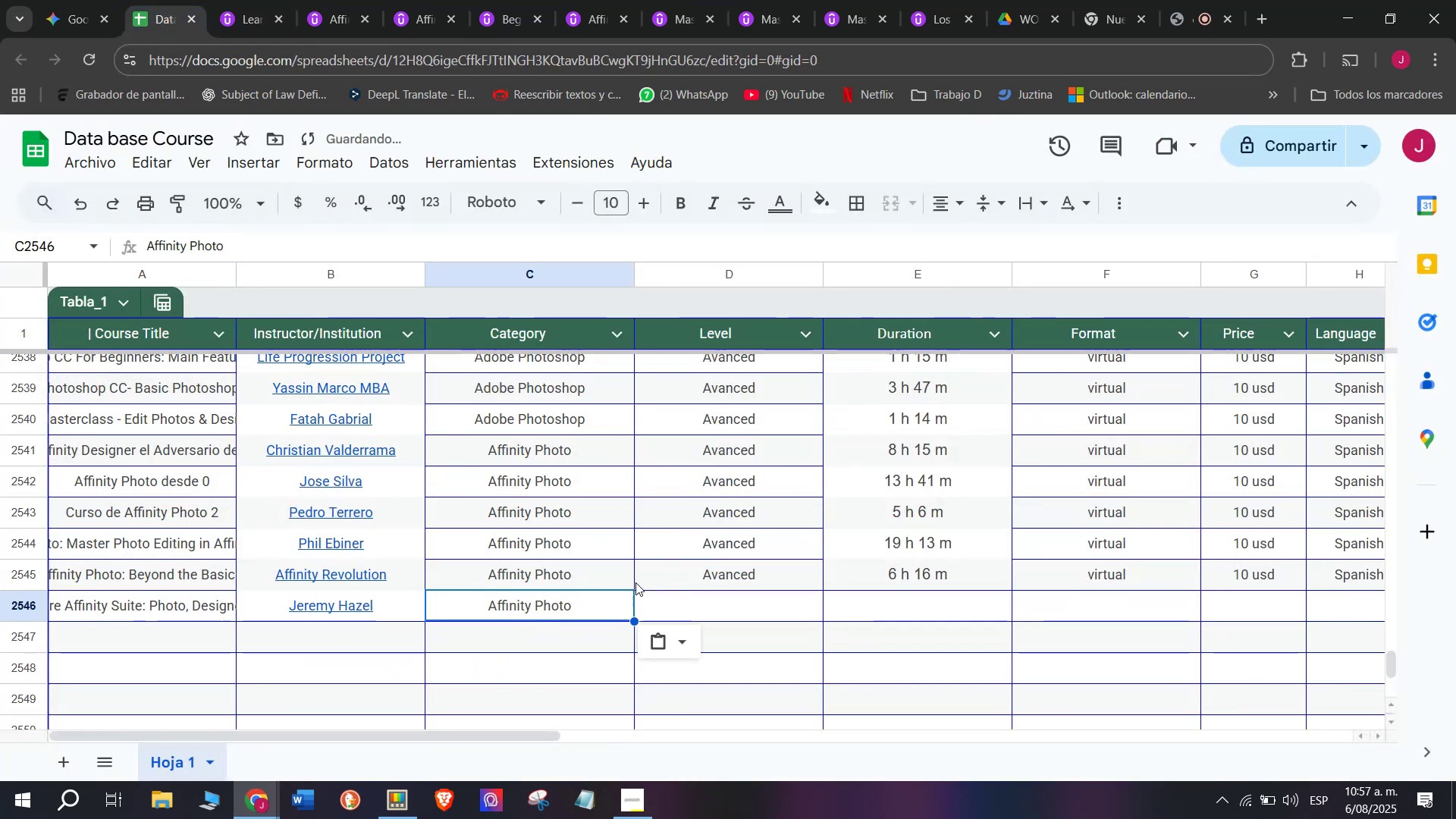 
double_click([739, 570])
 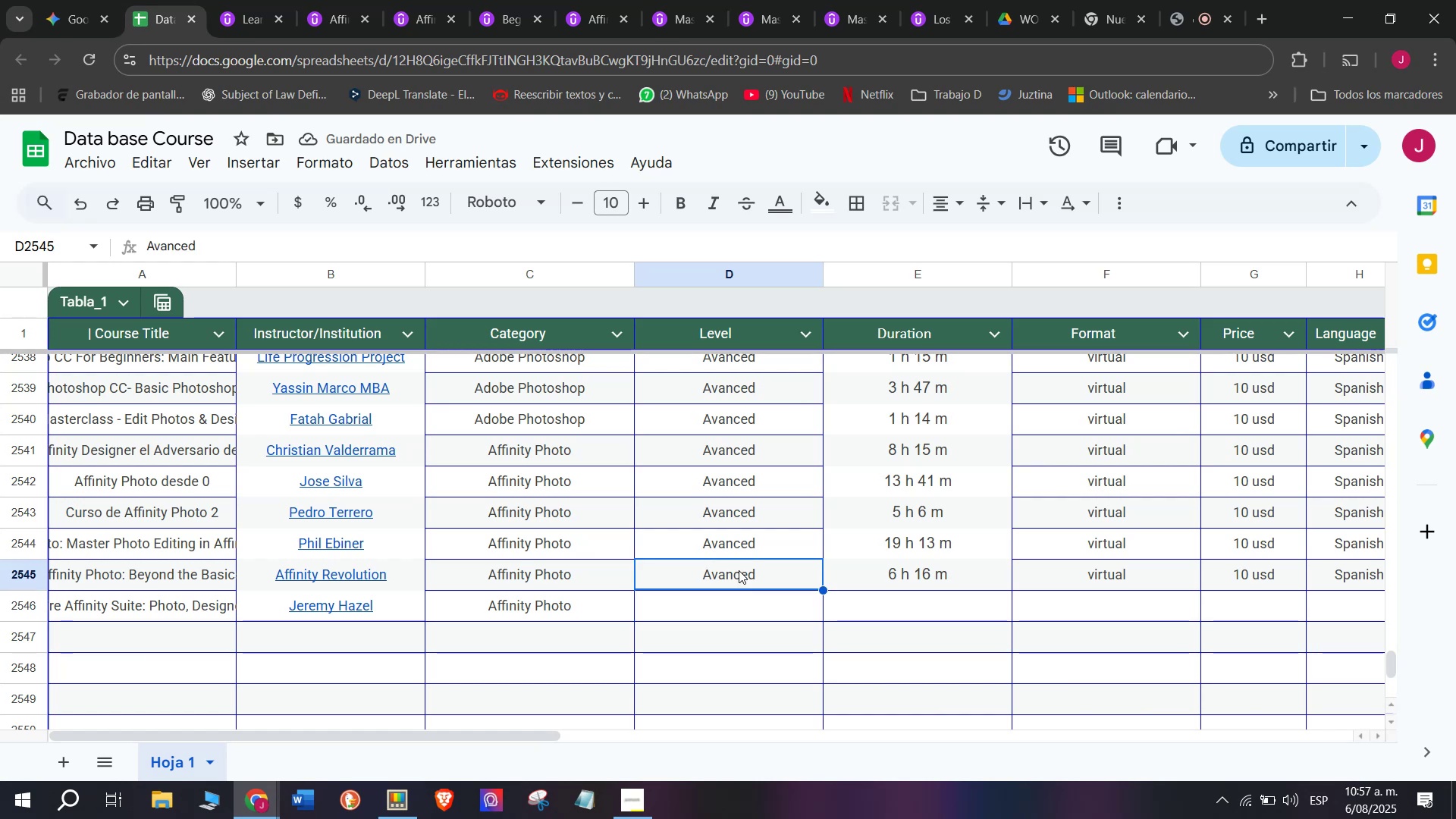 
key(Break)
 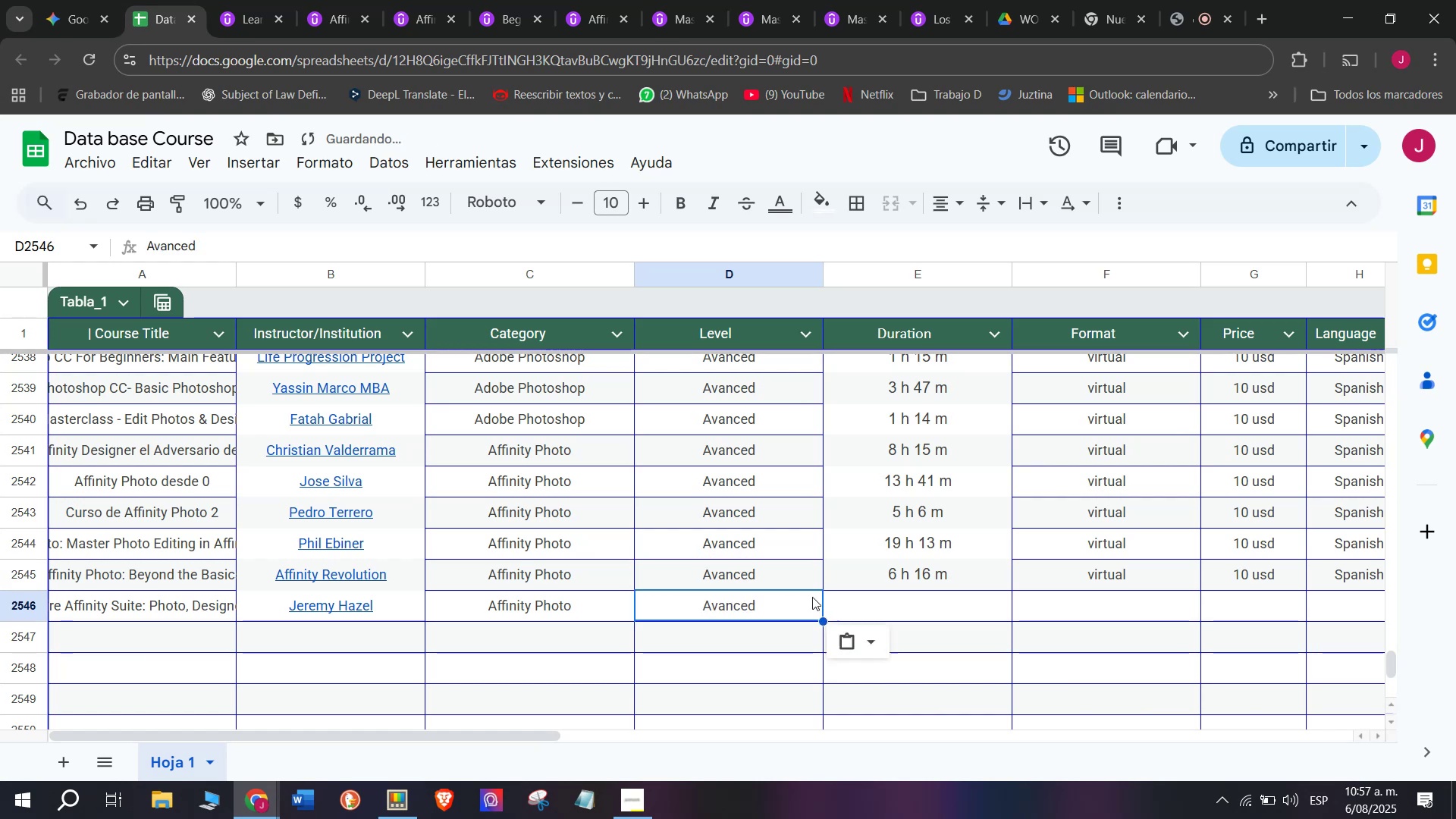 
key(Control+ControlLeft)
 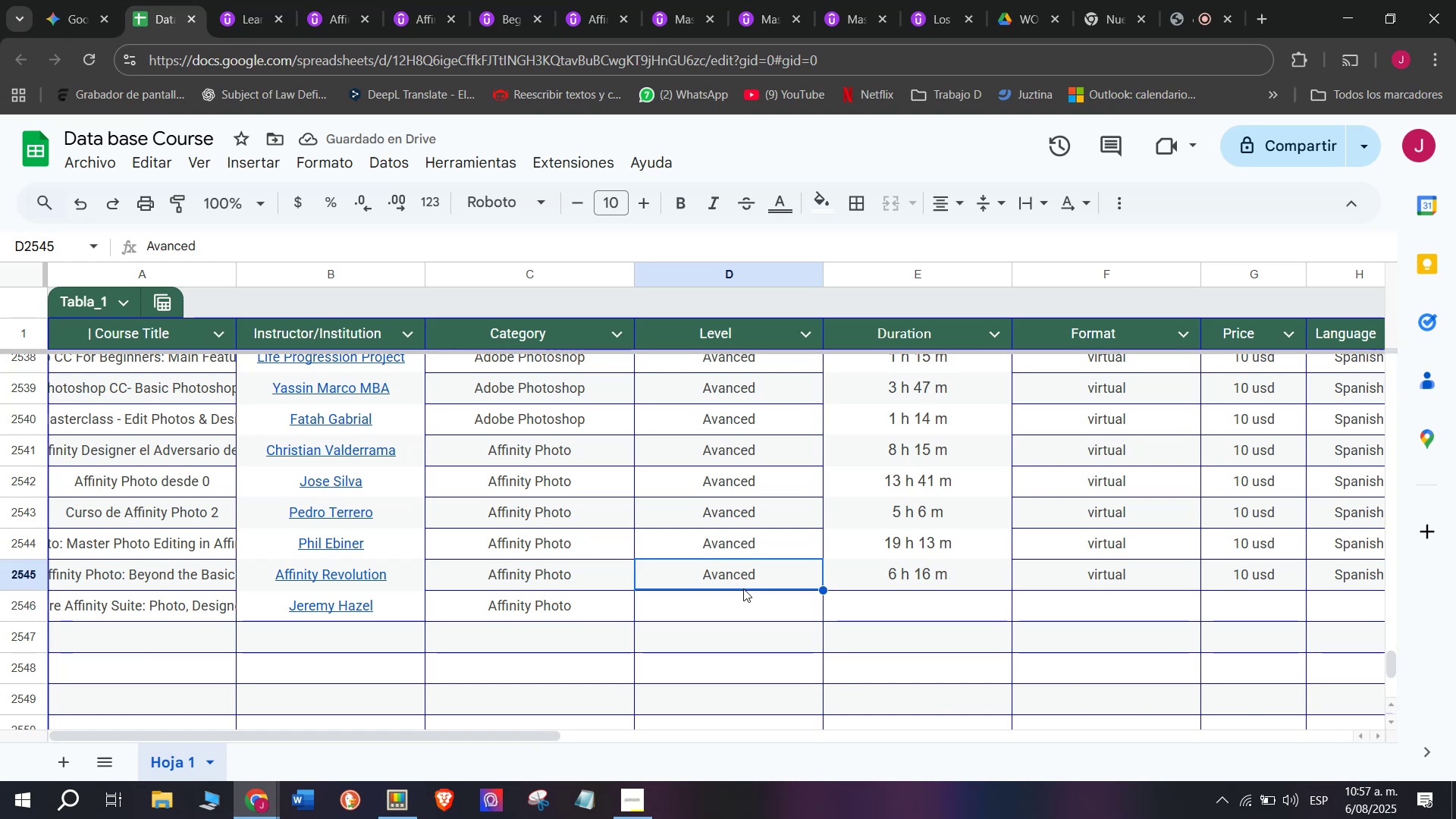 
key(Control+C)
 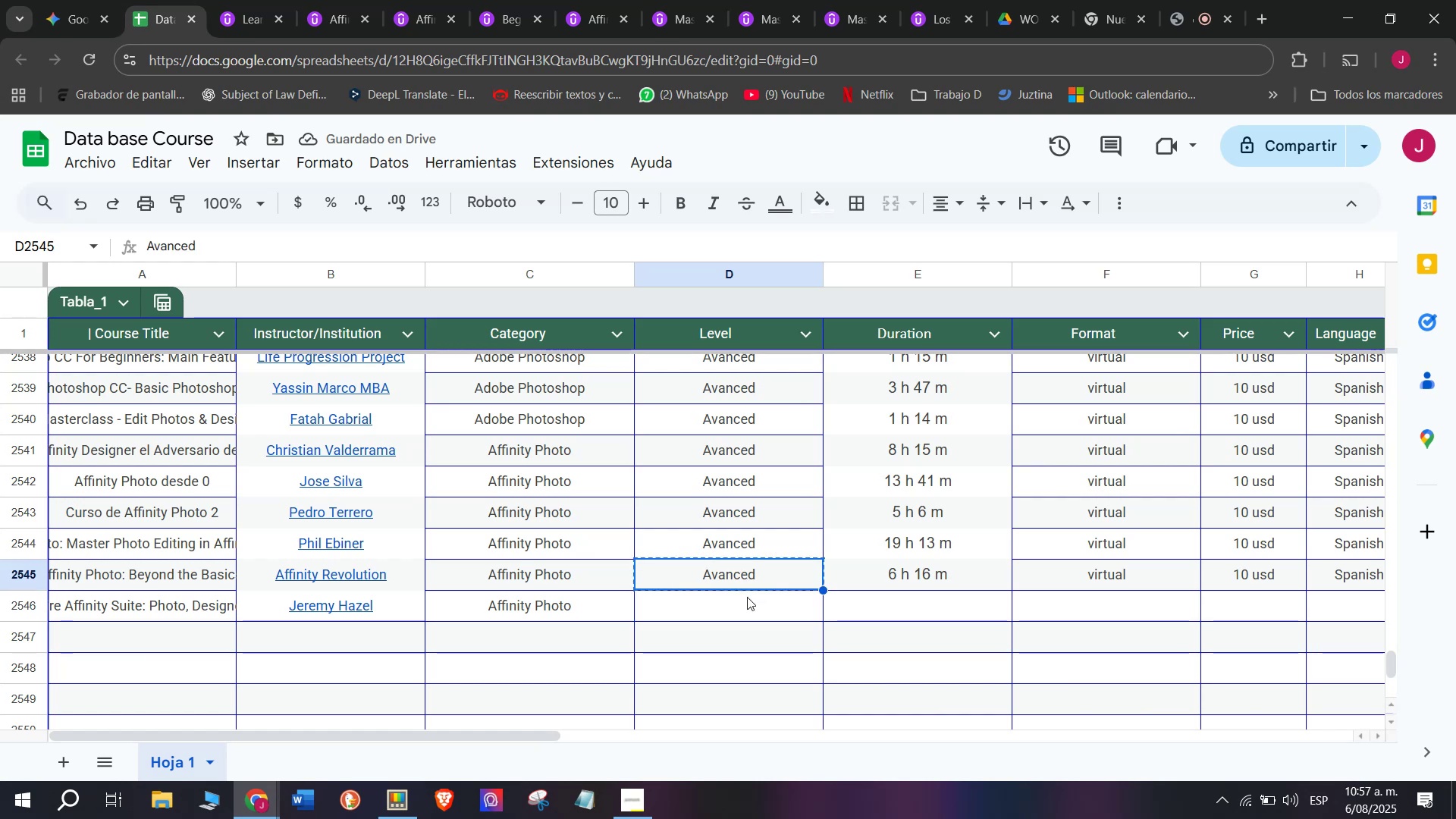 
triple_click([747, 597])
 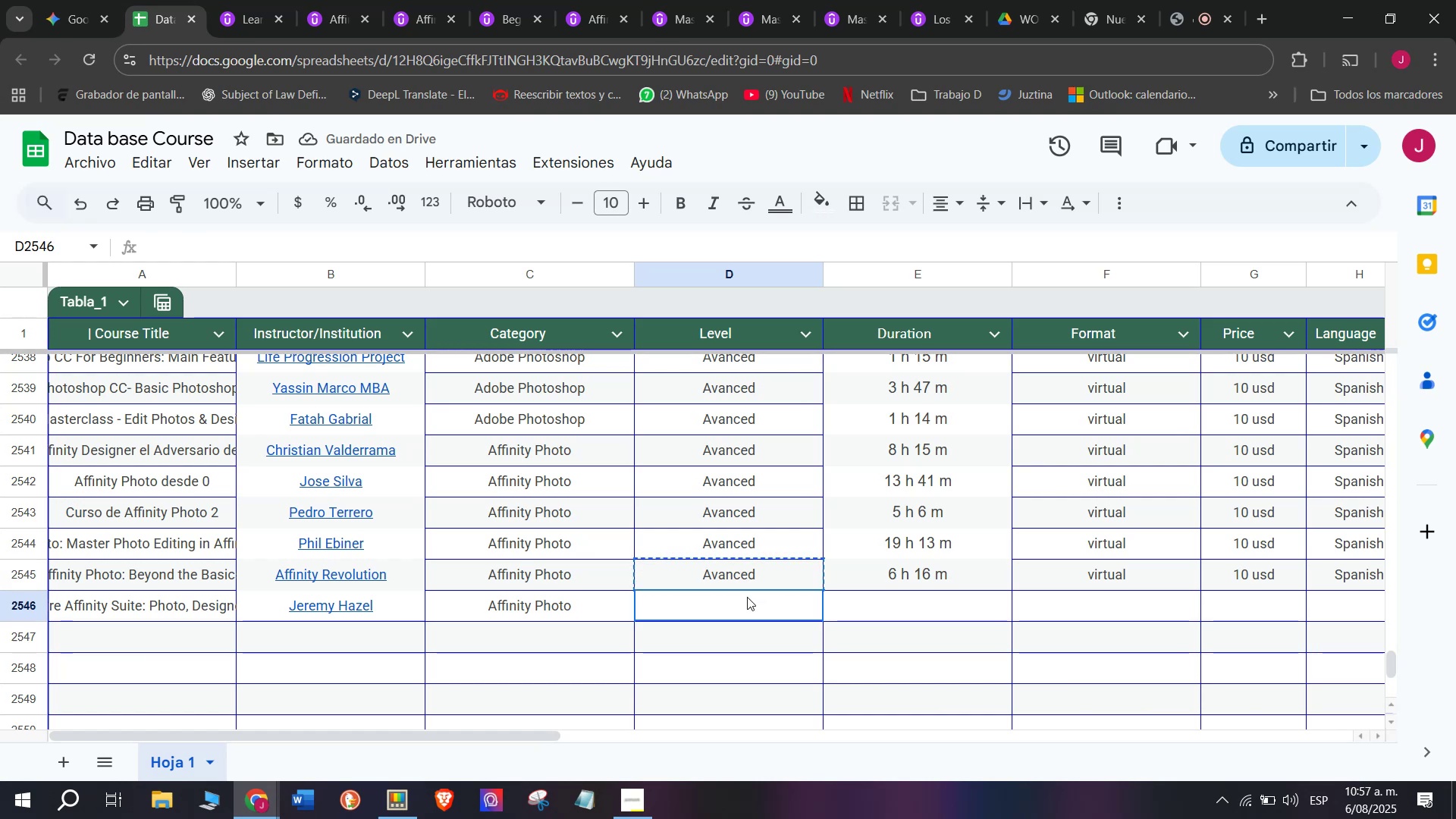 
key(Z)
 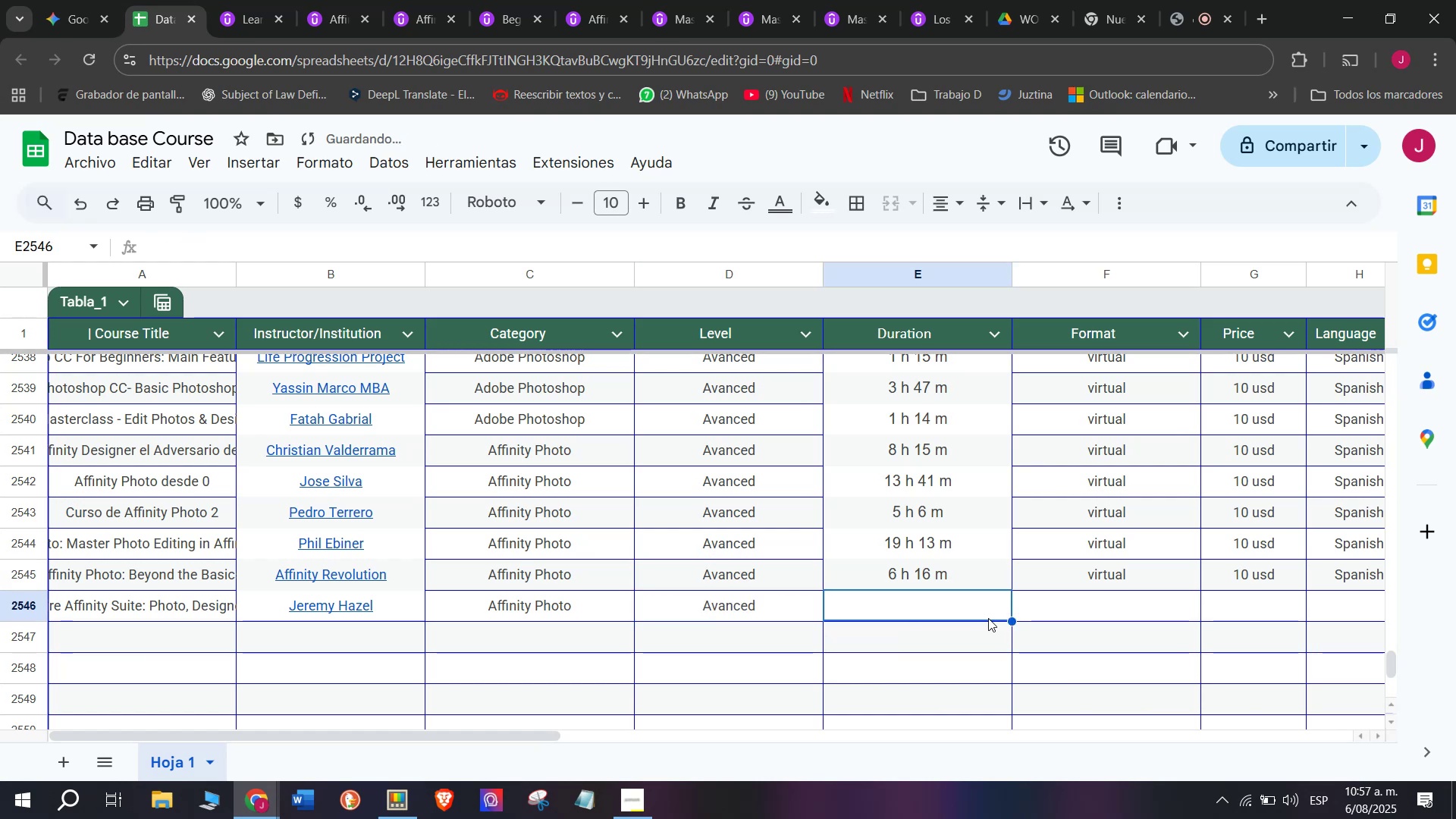 
key(Control+ControlLeft)
 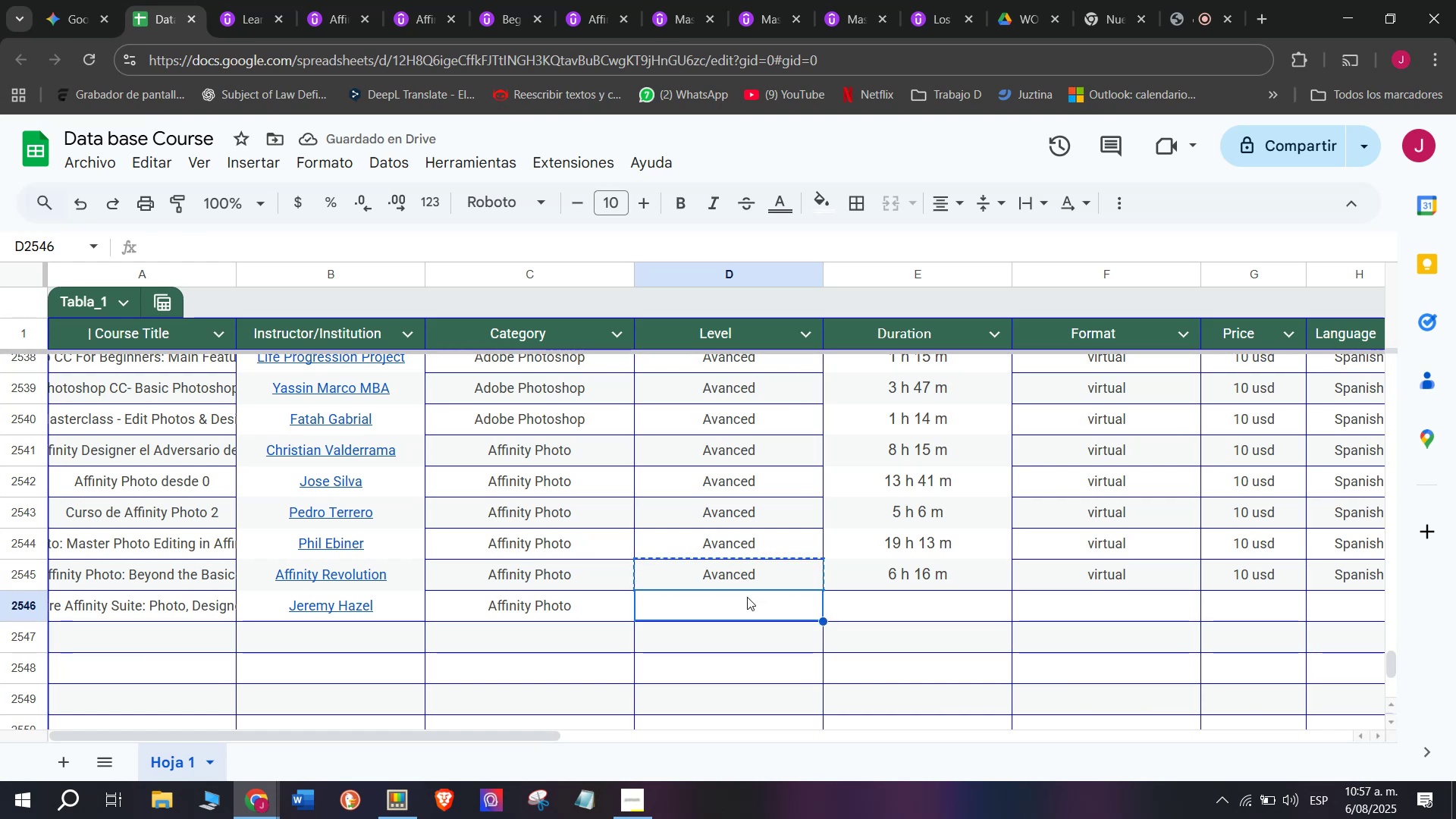 
key(Control+V)
 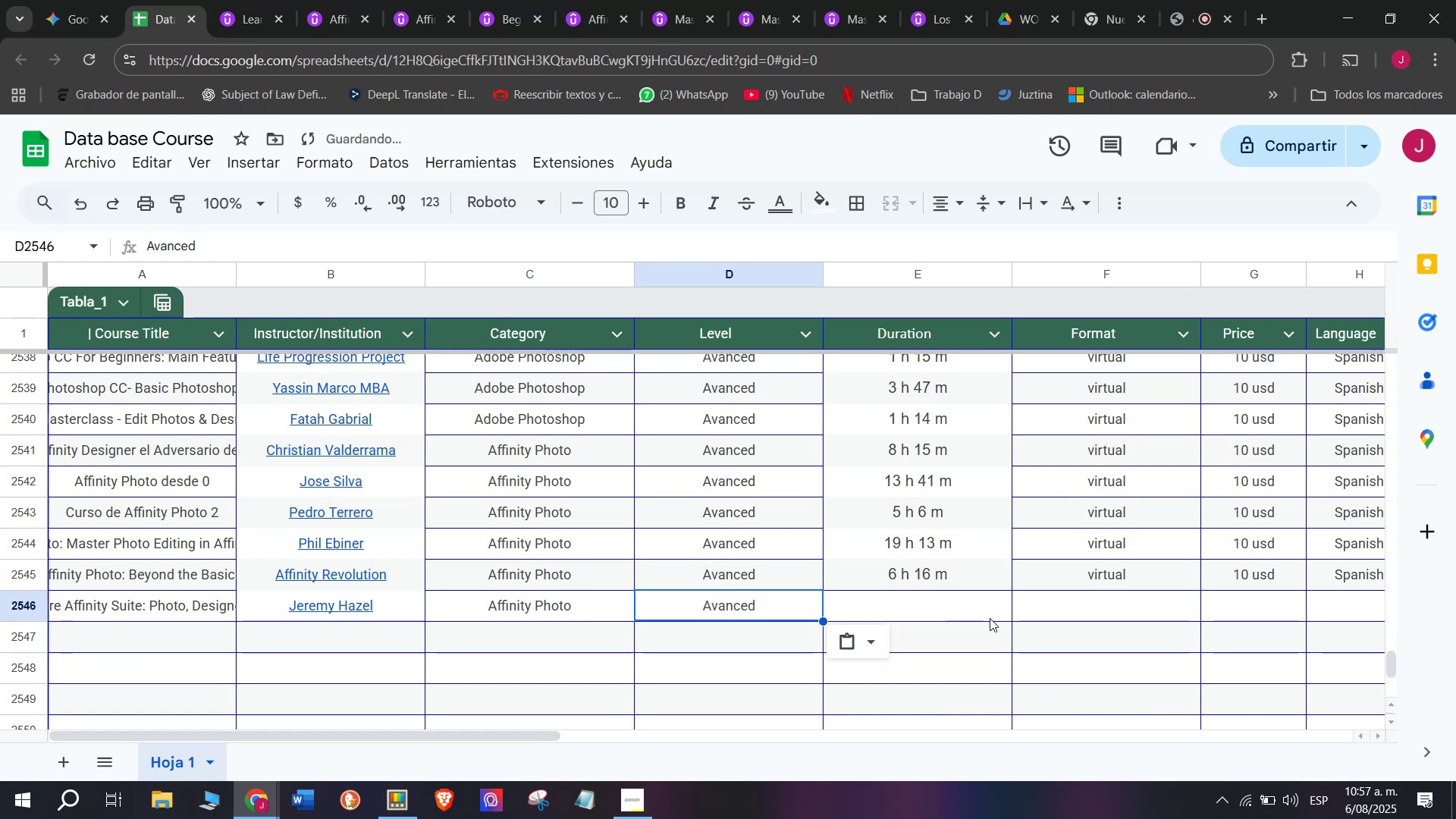 
triple_click([990, 618])
 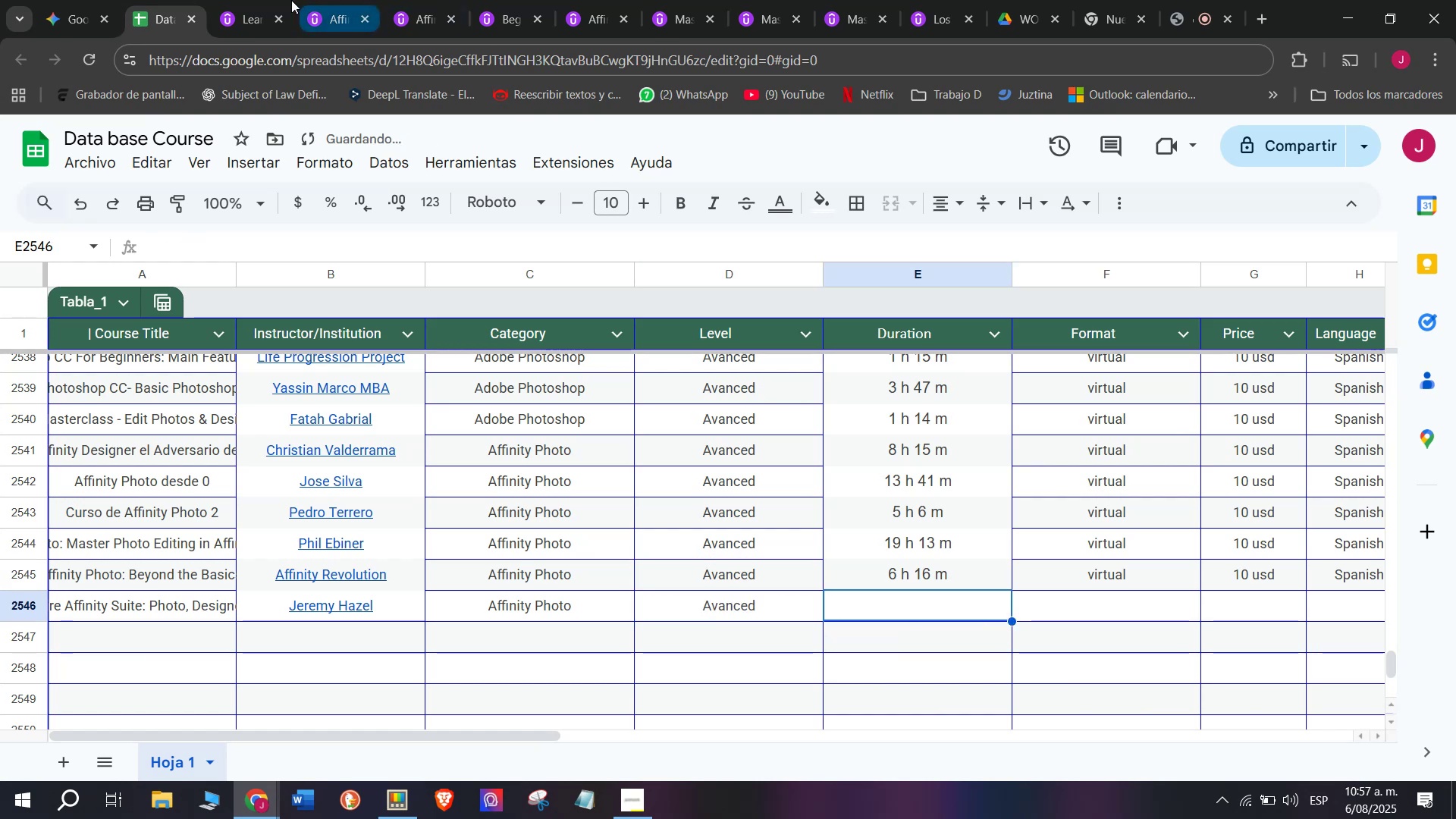 
left_click([223, 0])
 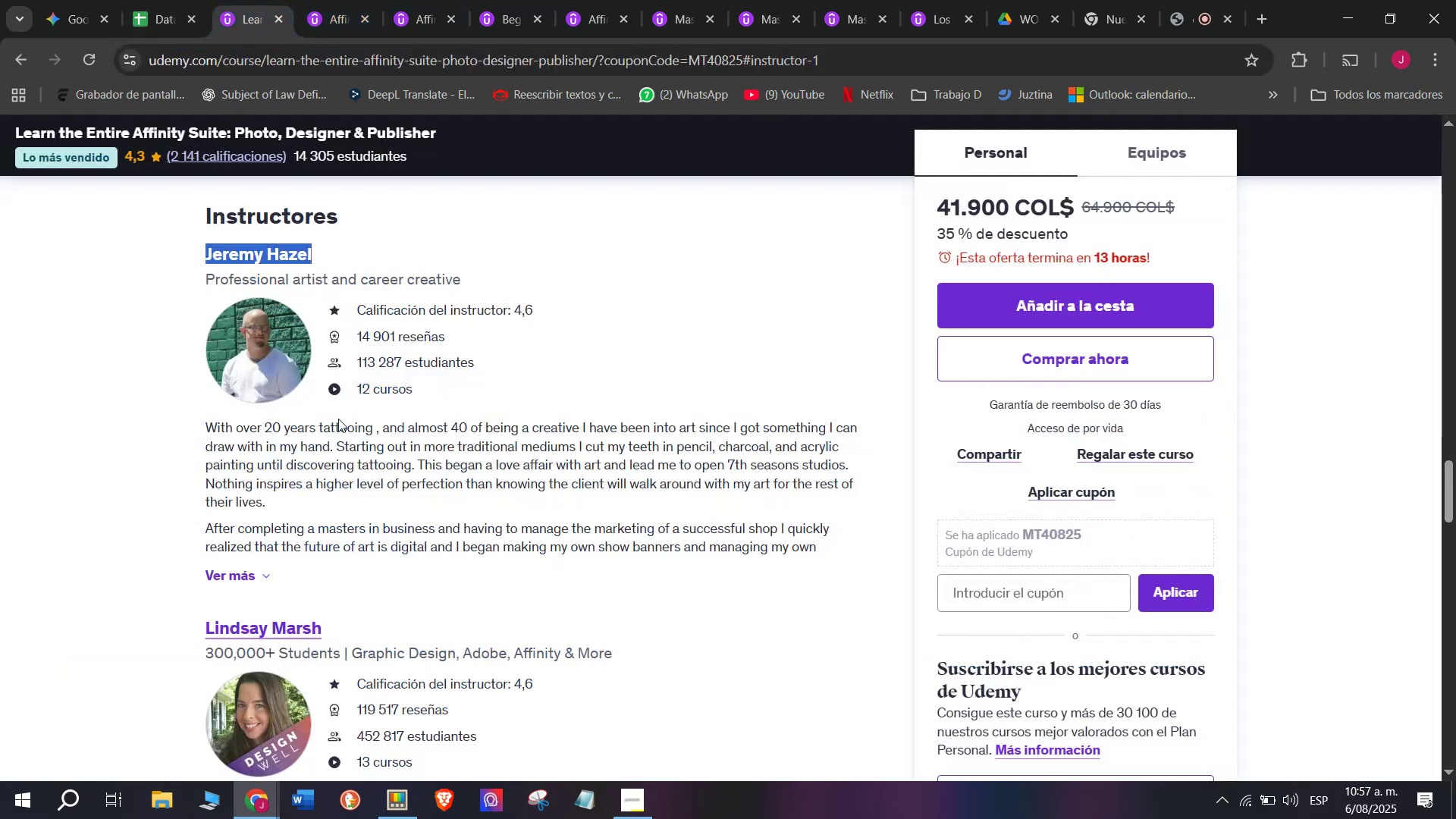 
scroll: coordinate [367, 522], scroll_direction: up, amount: 10.0
 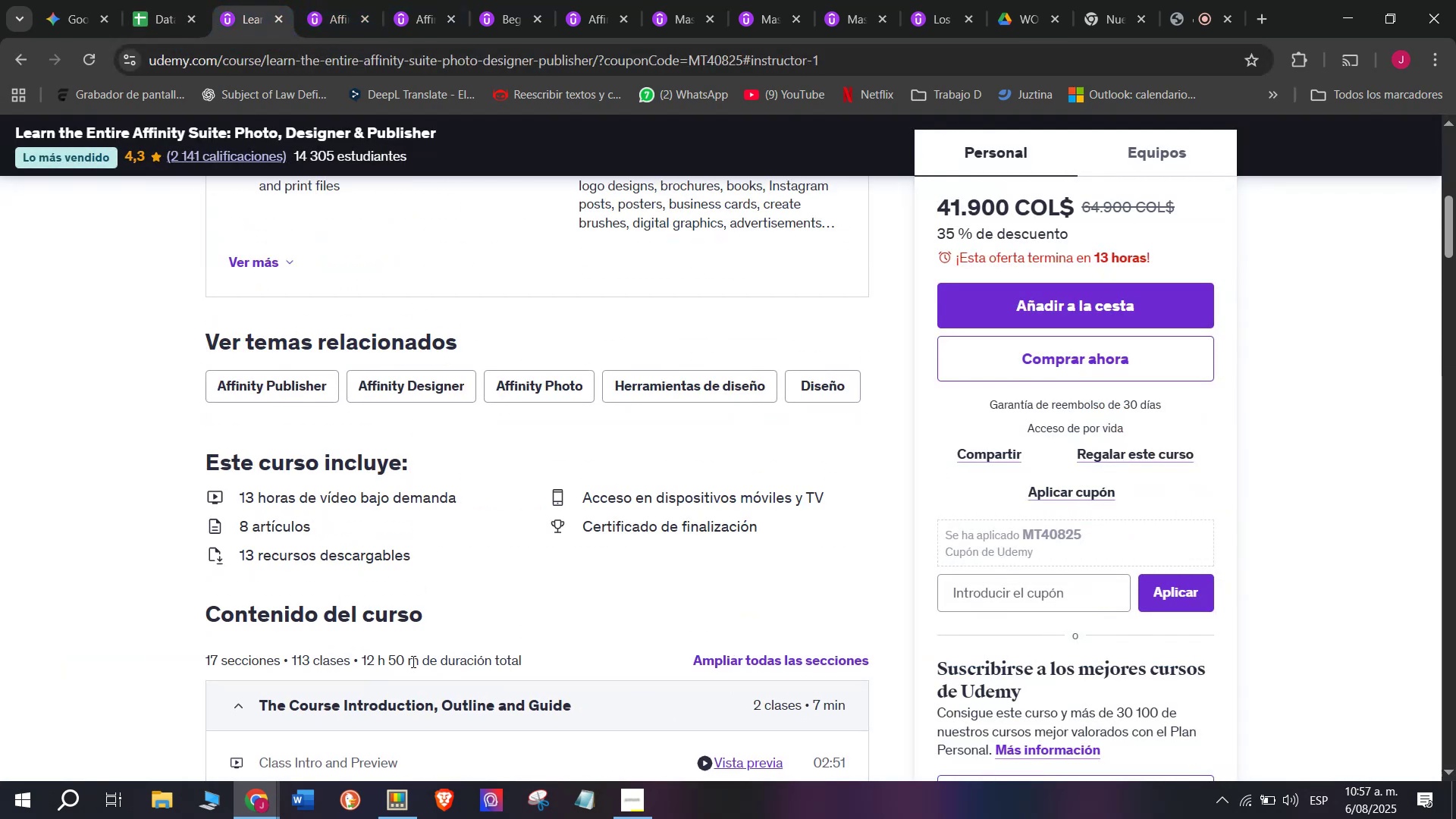 
left_click_drag(start_coordinate=[416, 661], to_coordinate=[362, 664])
 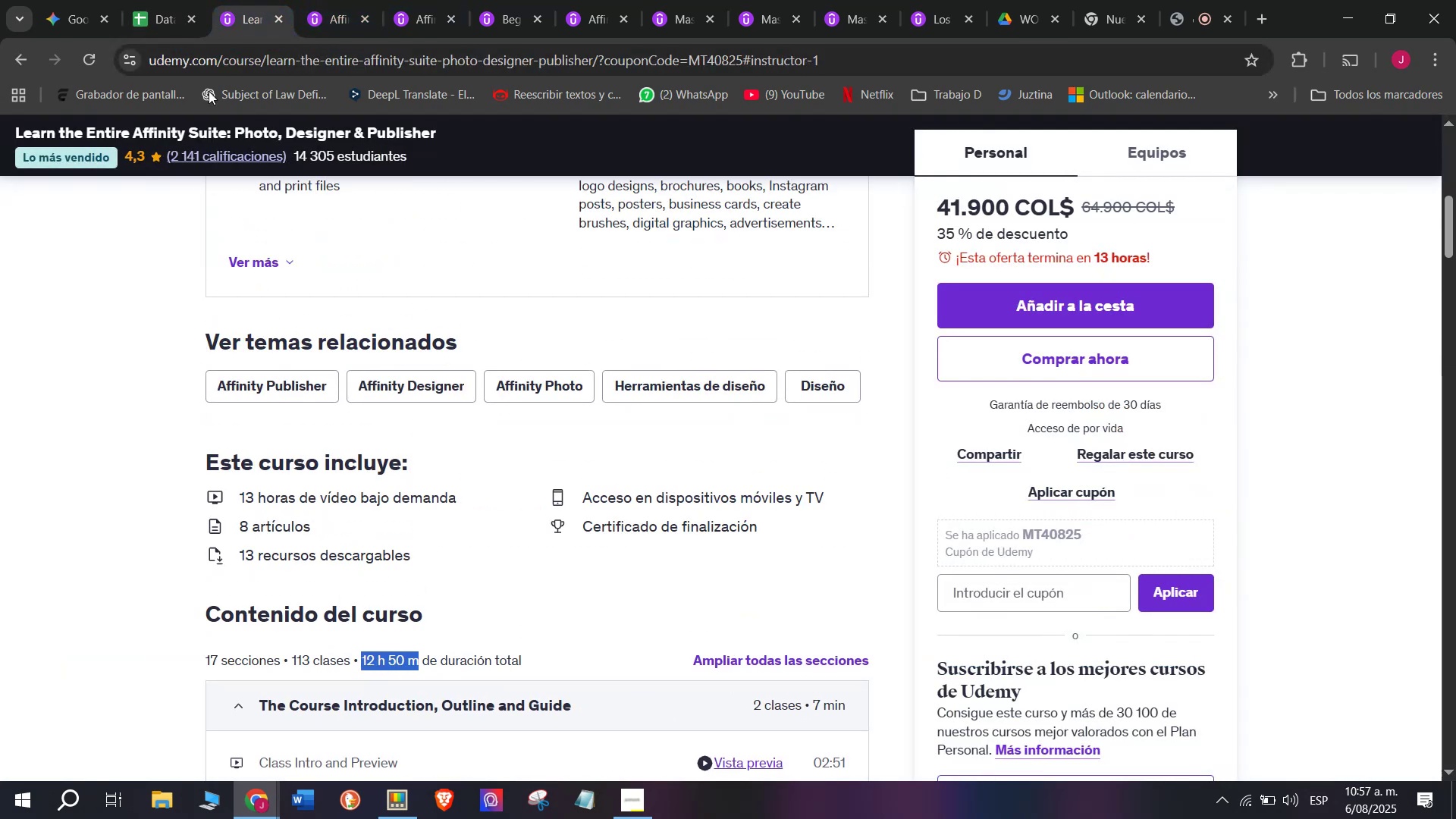 
key(Control+ControlLeft)
 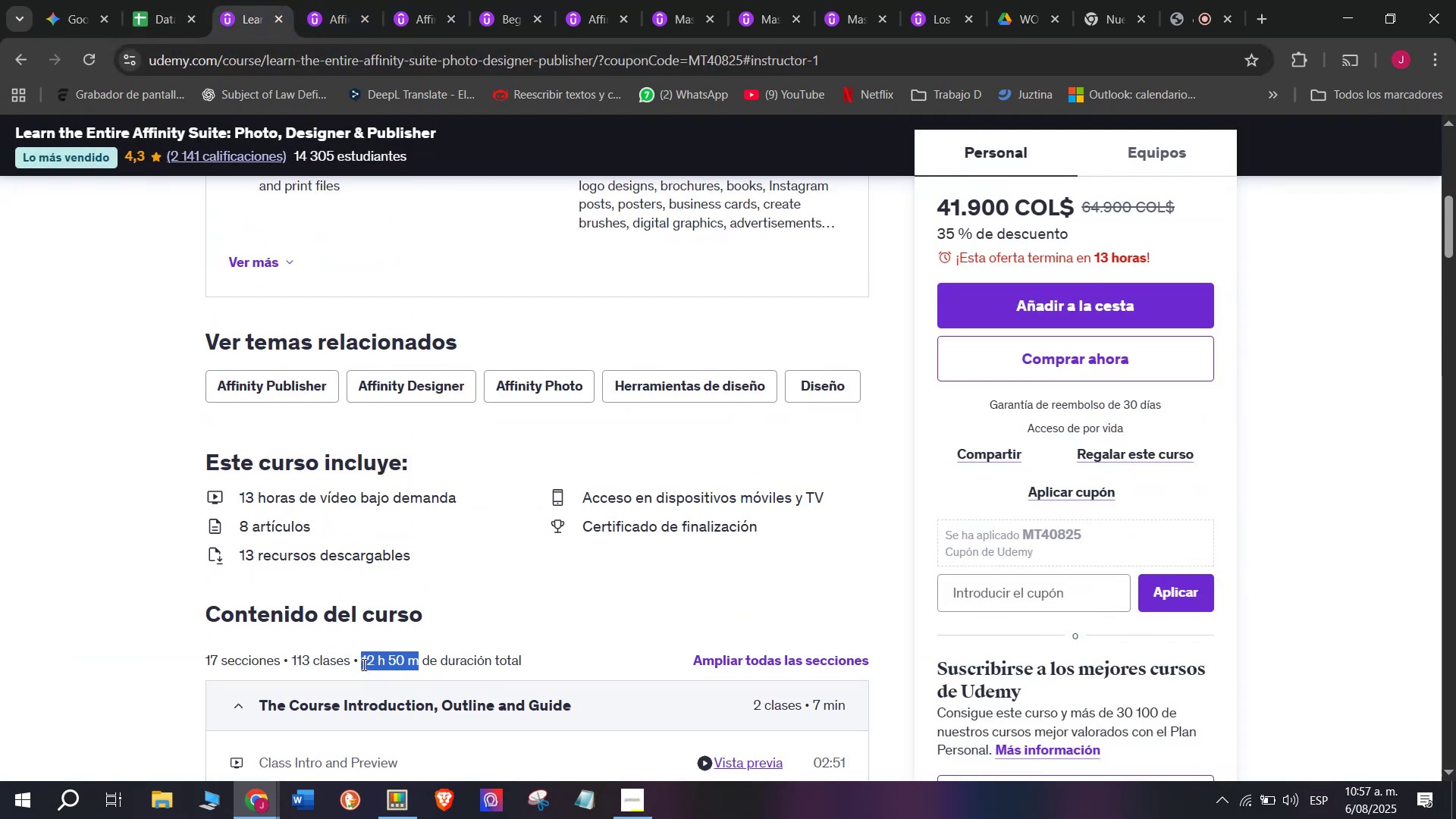 
key(Break)
 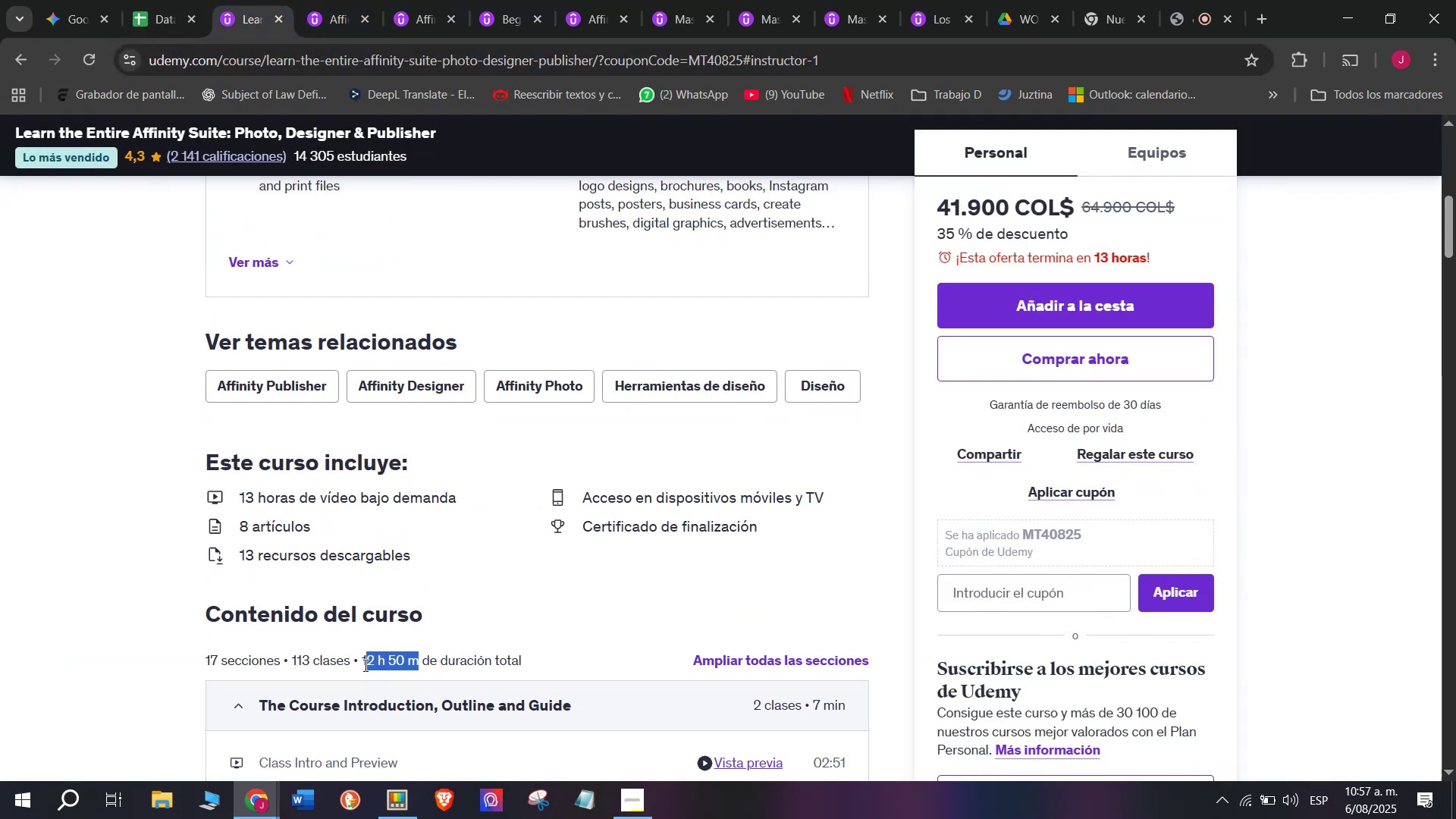 
key(Control+C)
 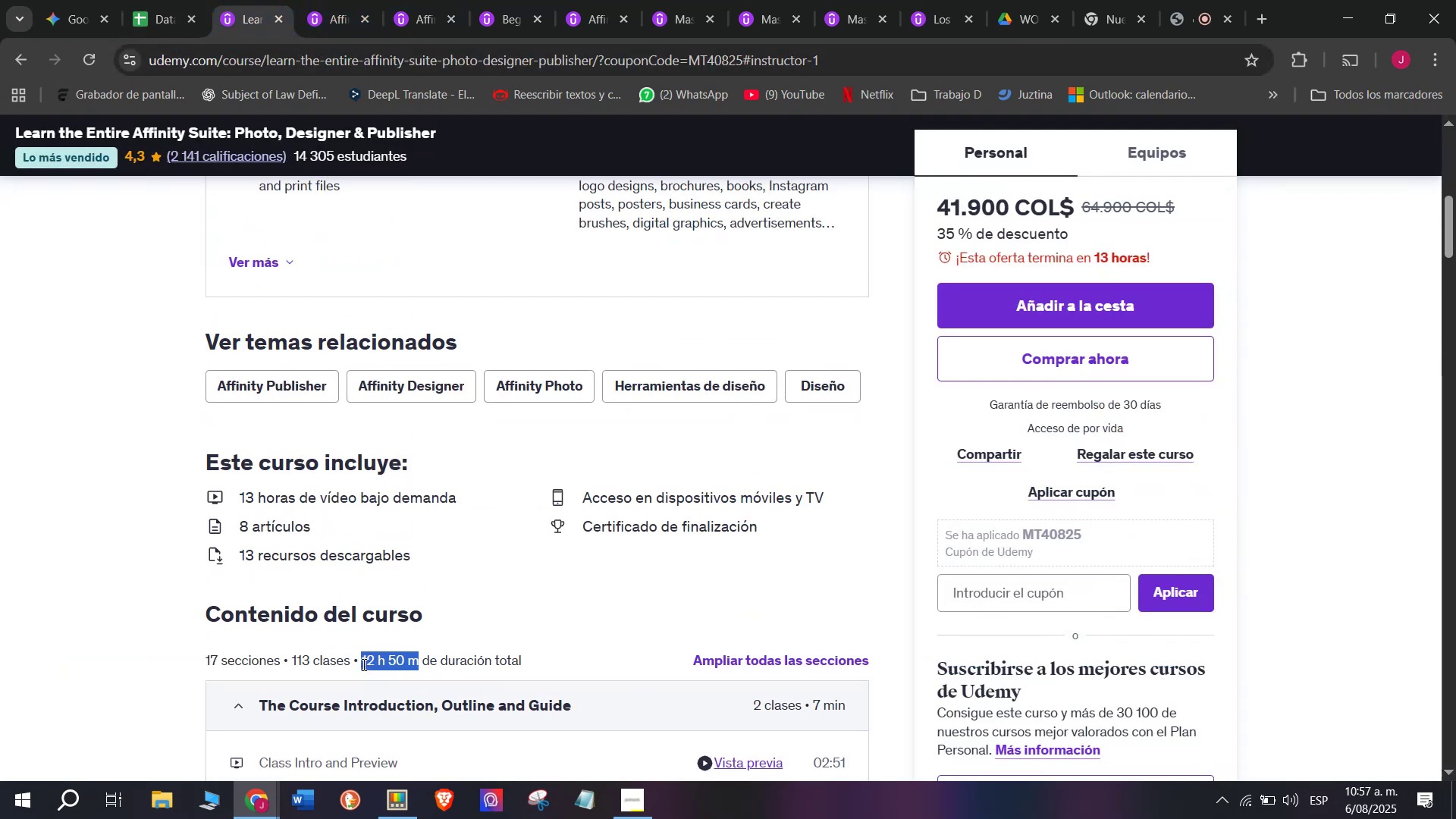 
key(Break)
 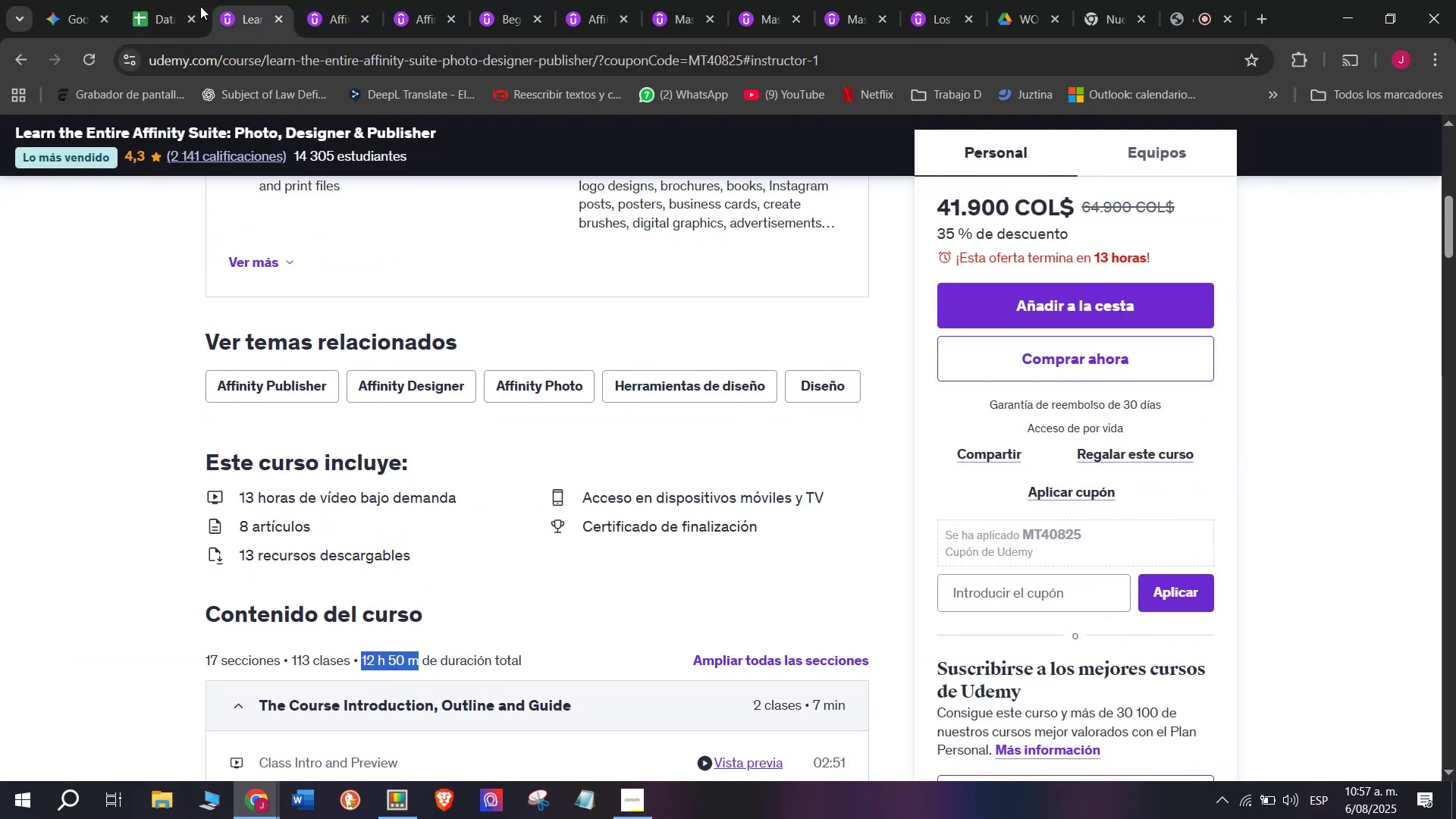 
key(Control+ControlLeft)
 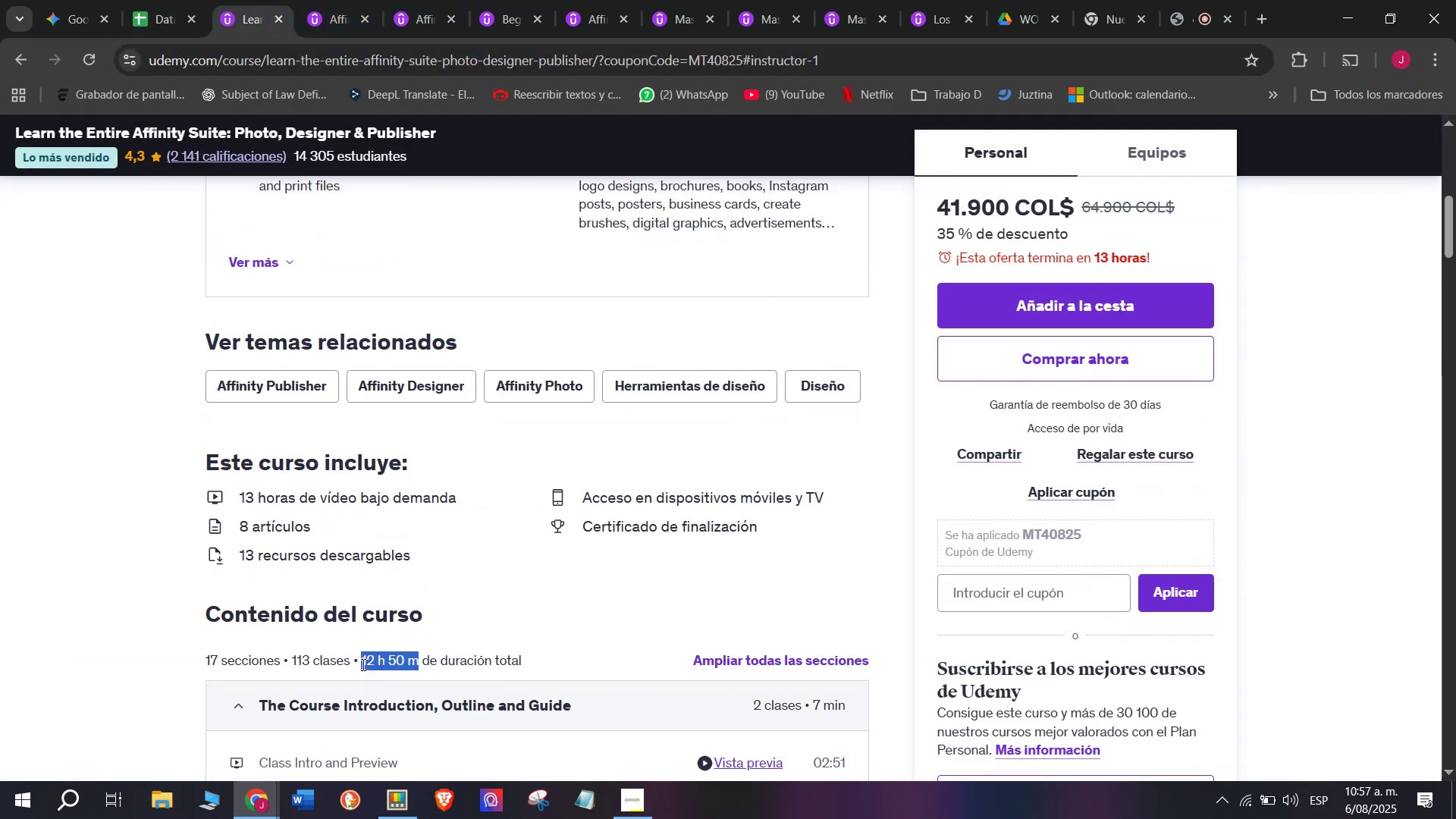 
key(Control+C)
 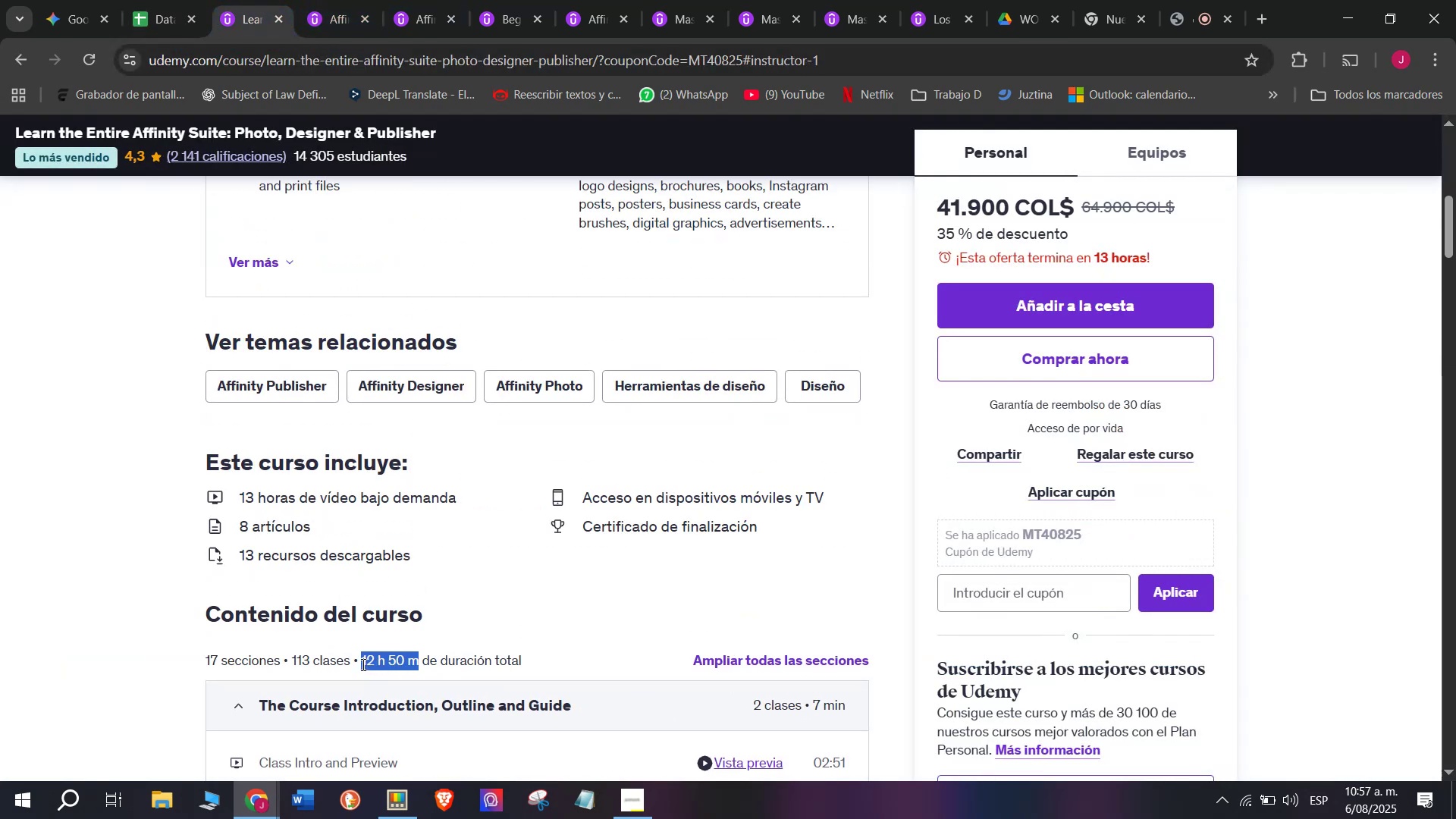 
key(Break)
 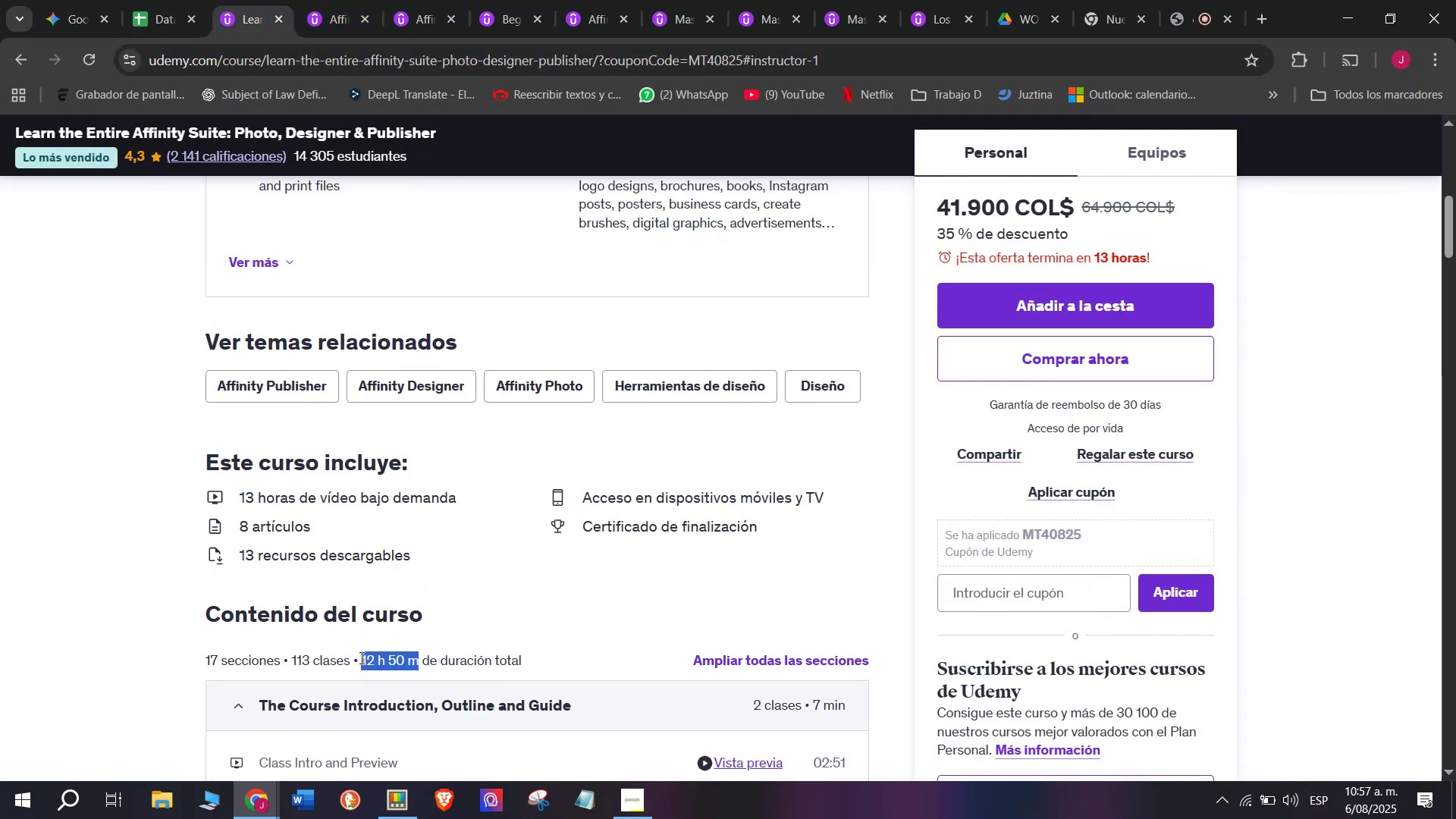 
key(Control+ControlLeft)
 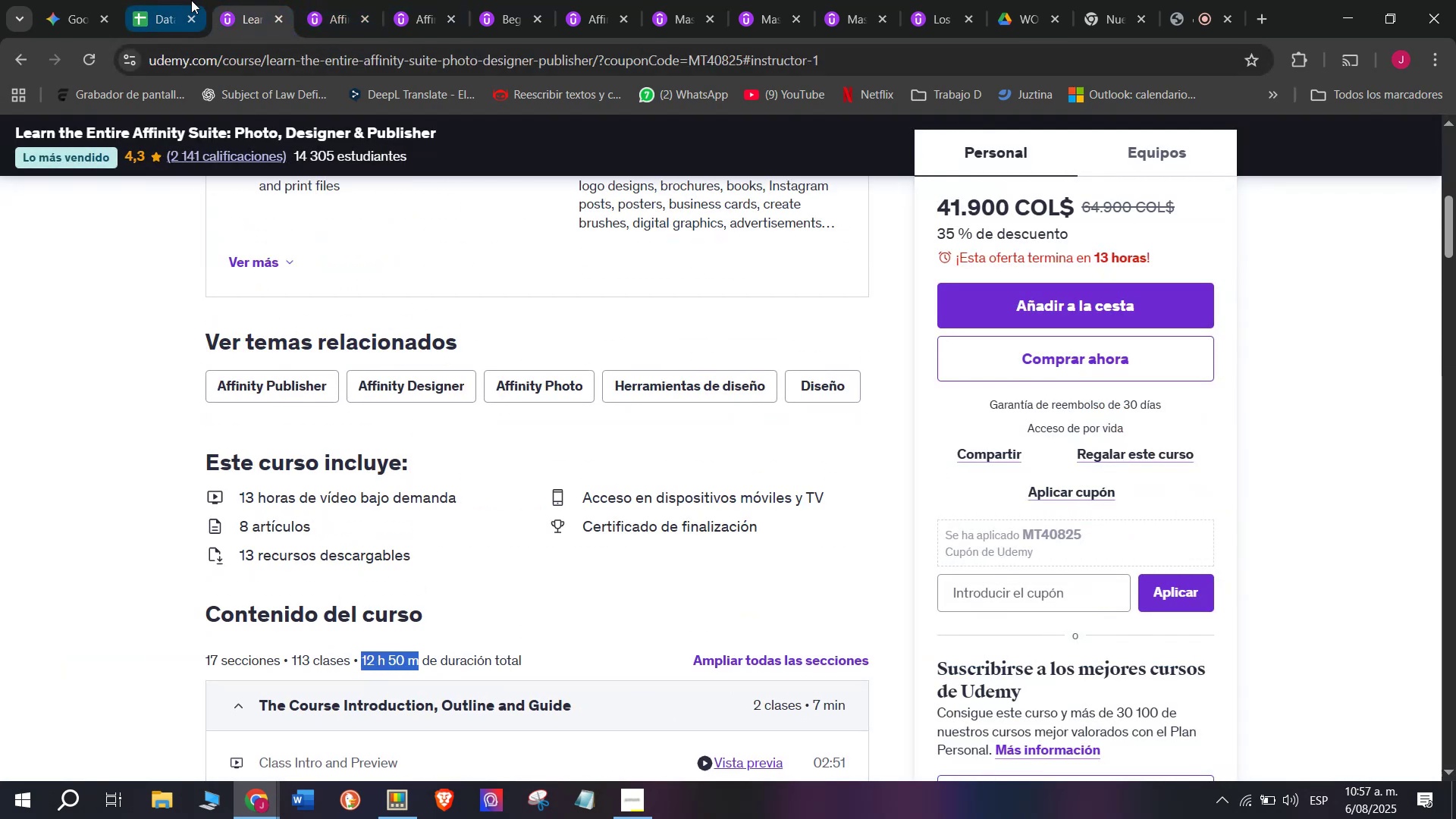 
key(Control+C)
 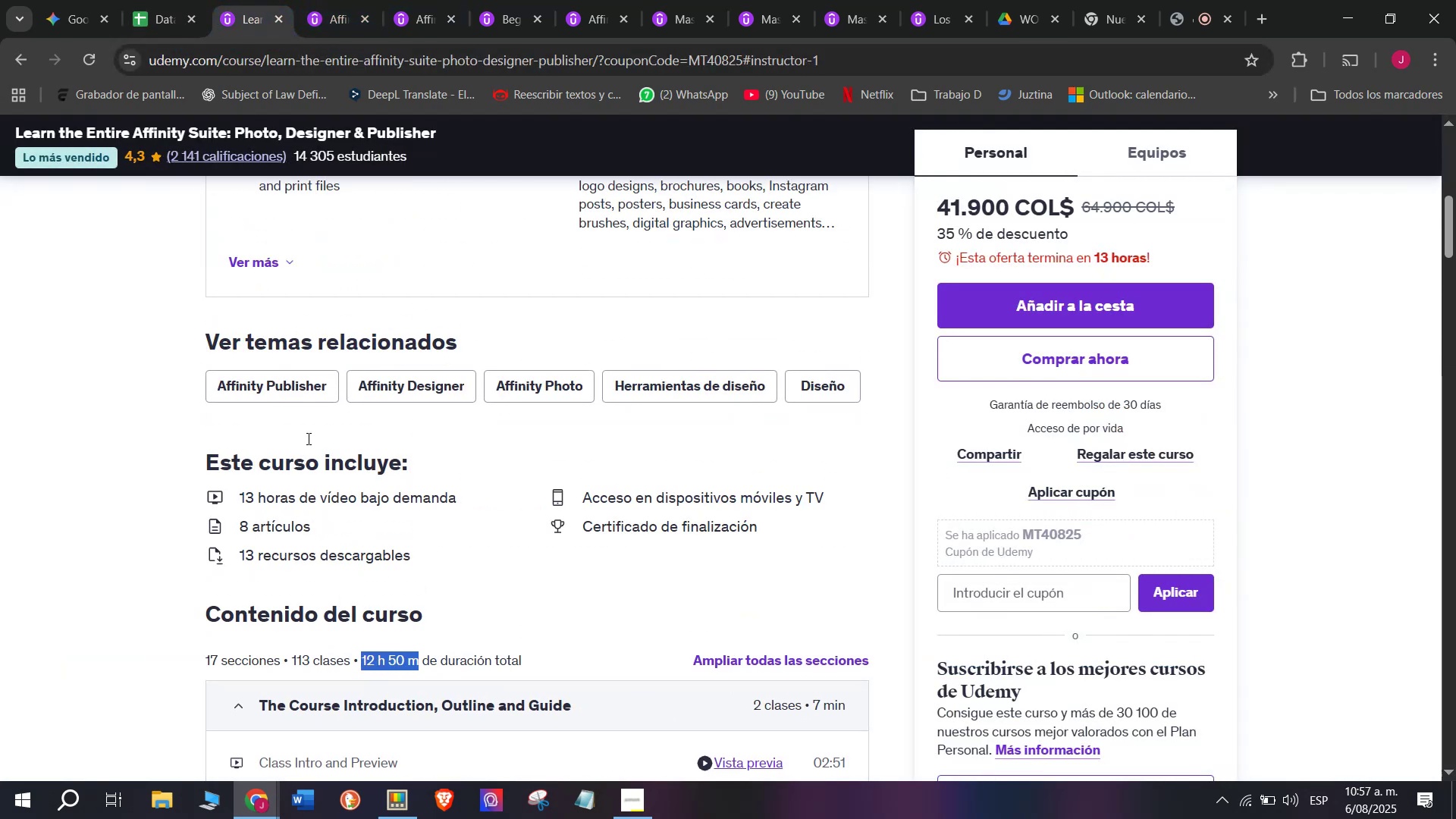 
key(Control+ControlLeft)
 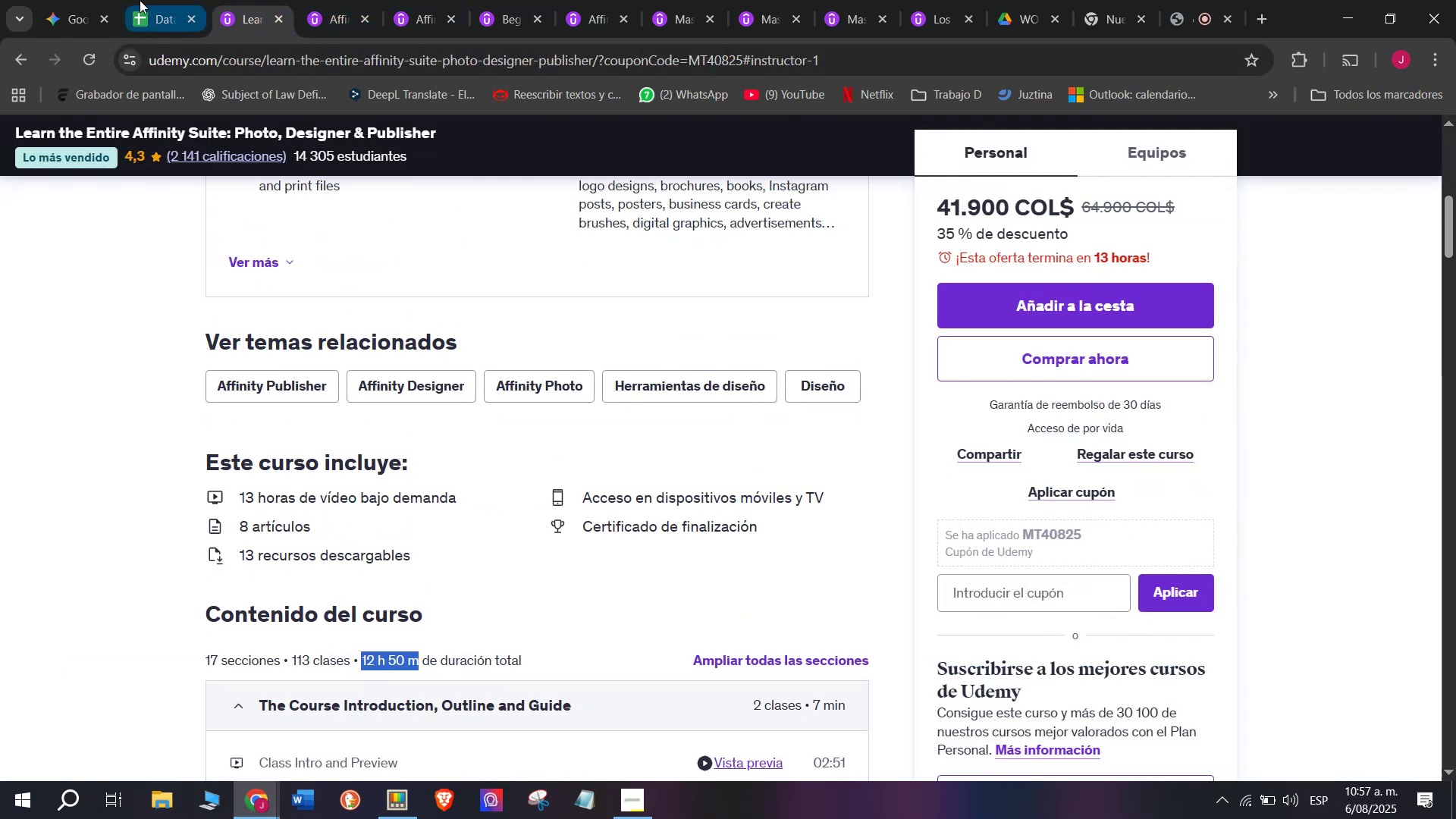 
key(Break)
 